 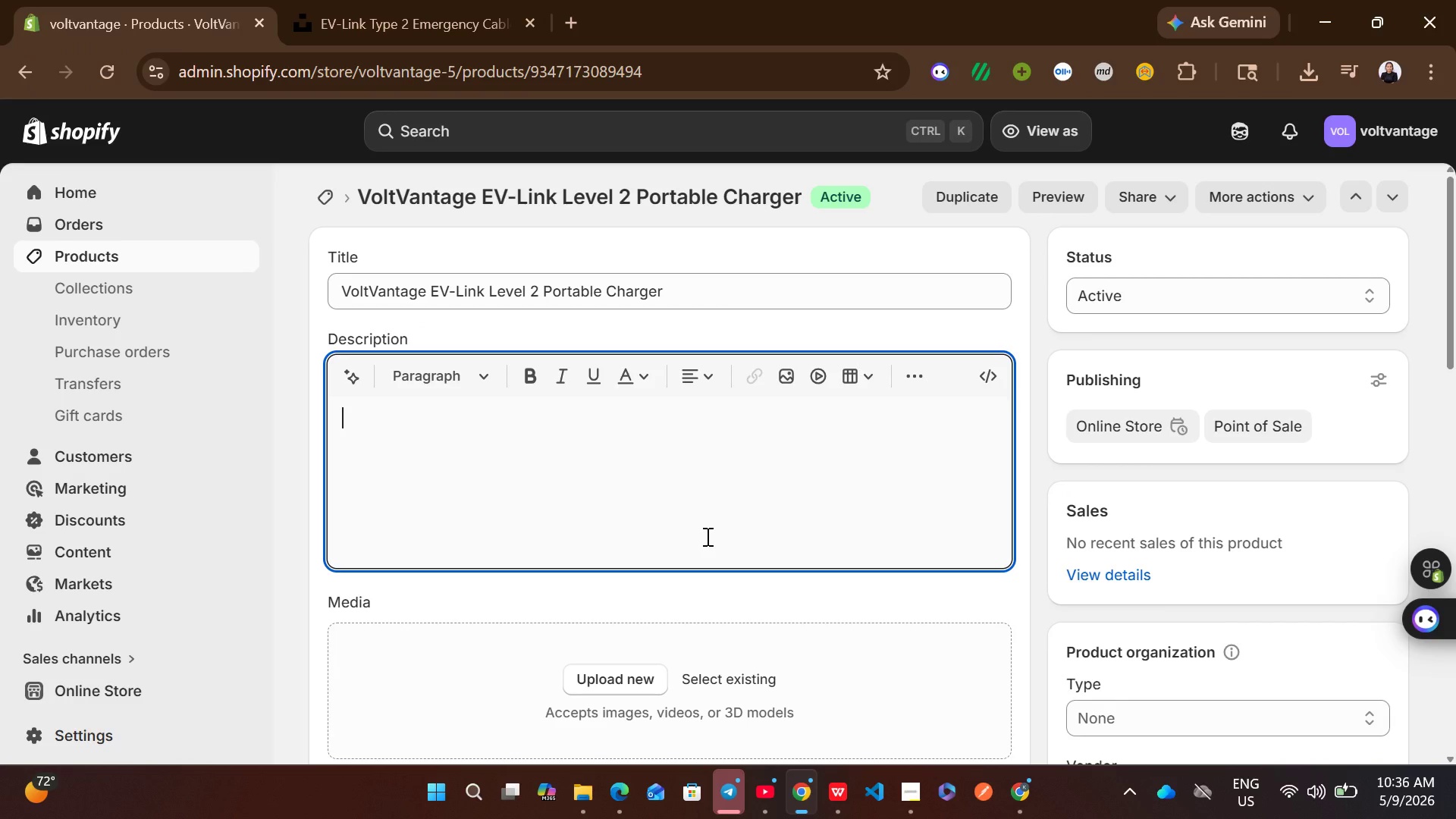 
type(Technical Specifications)
 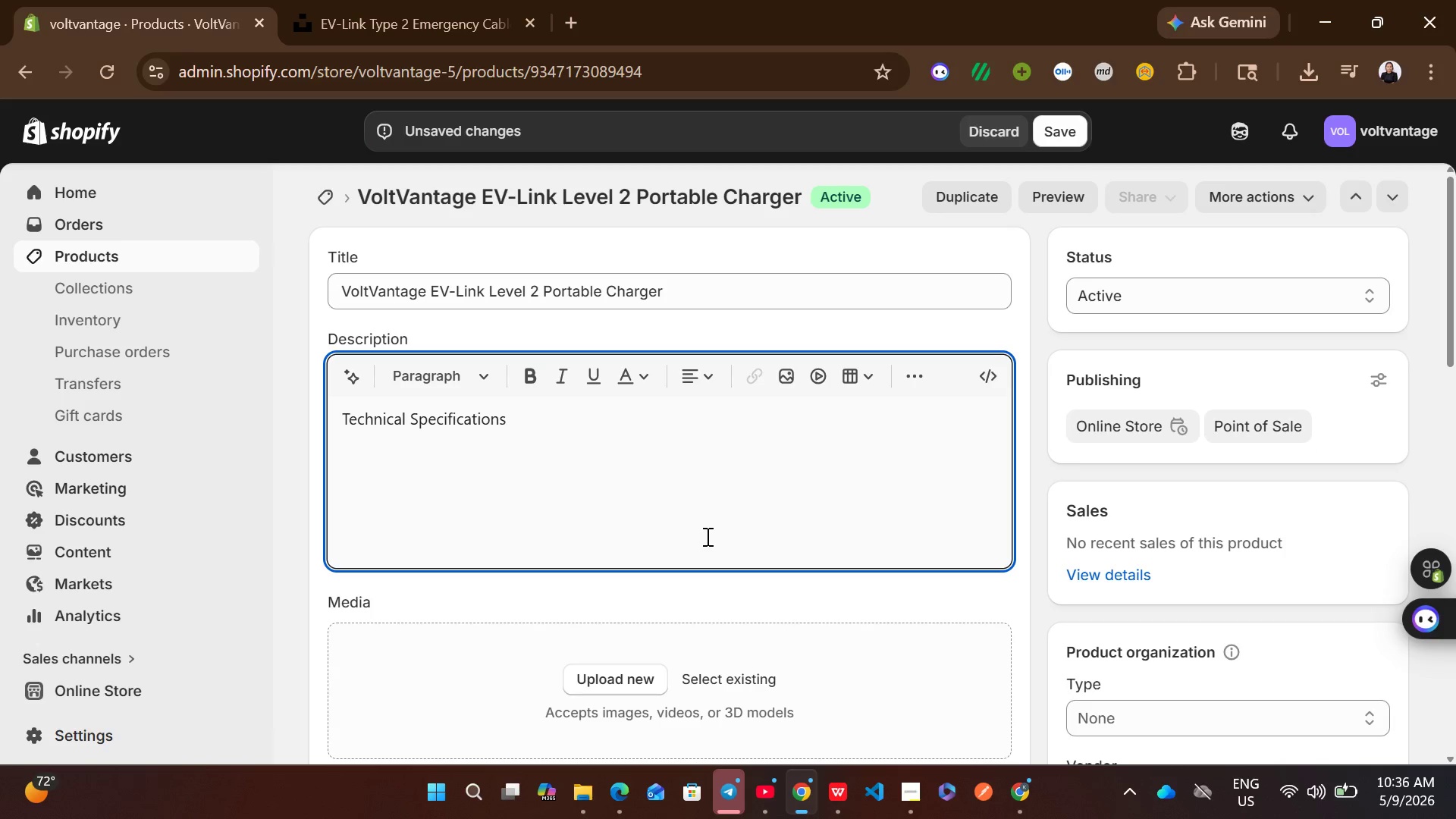 
 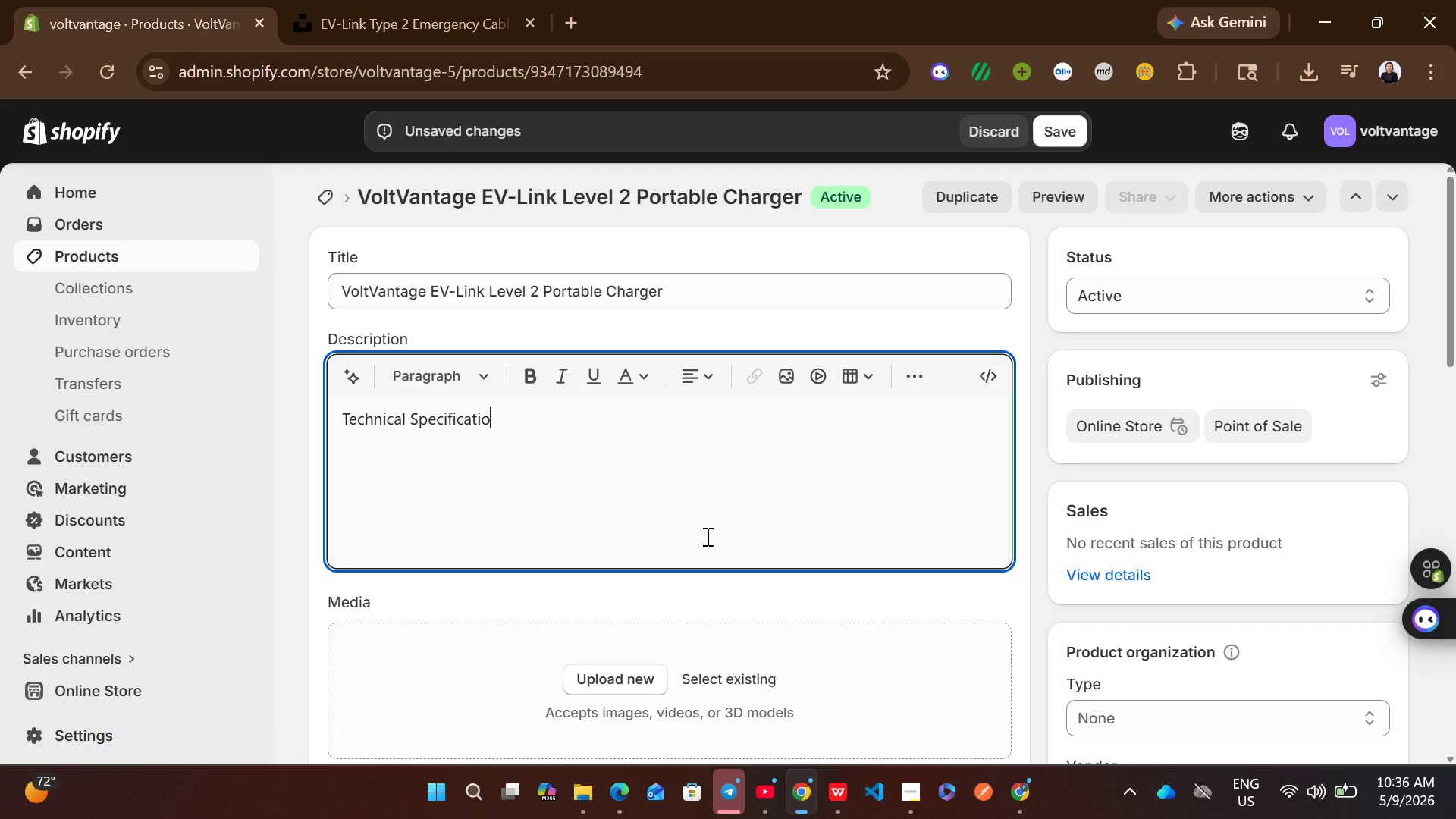 
key(Control+ControlLeft)
 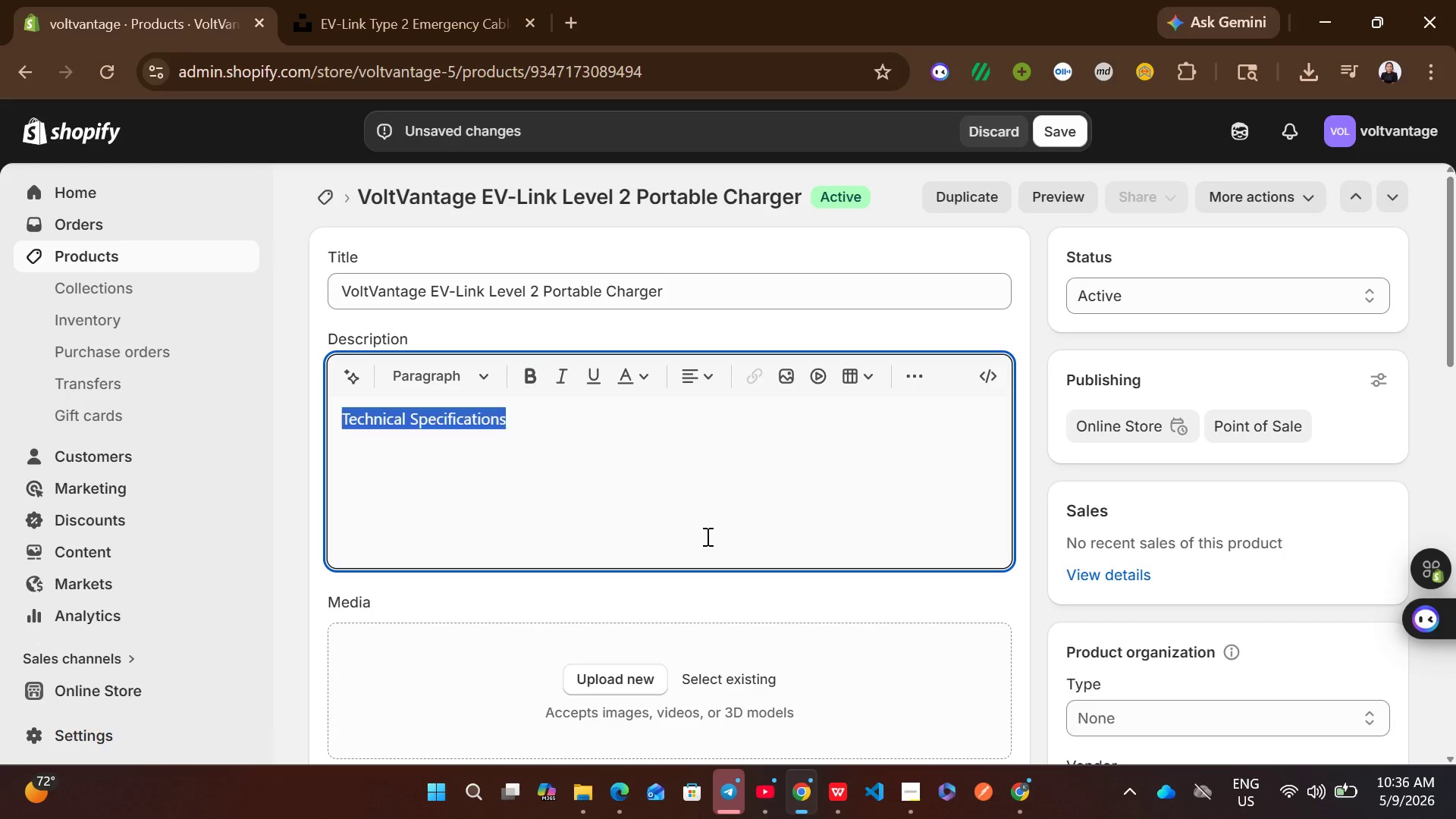 
key(Control+A)
 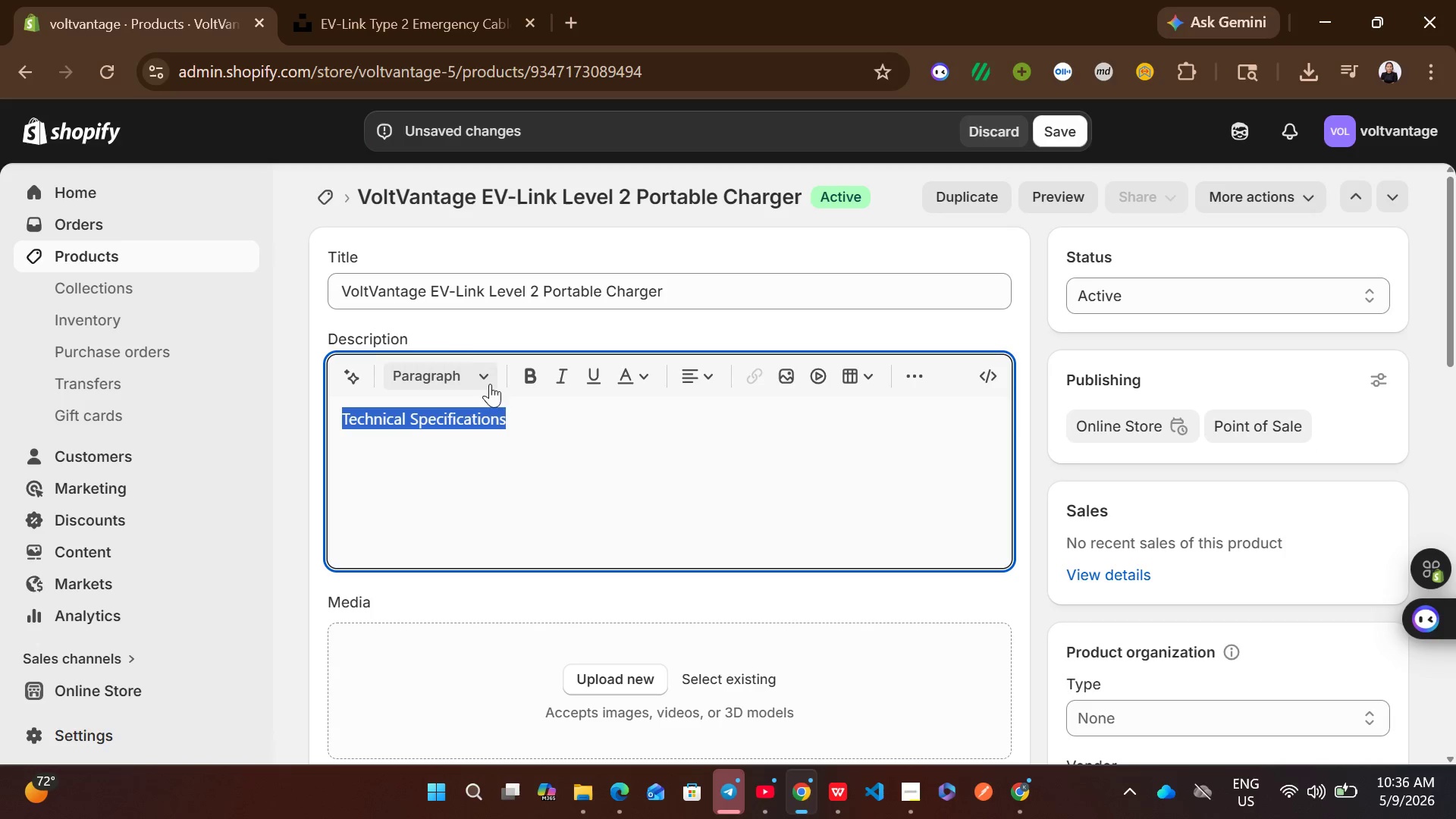 
left_click([472, 376])
 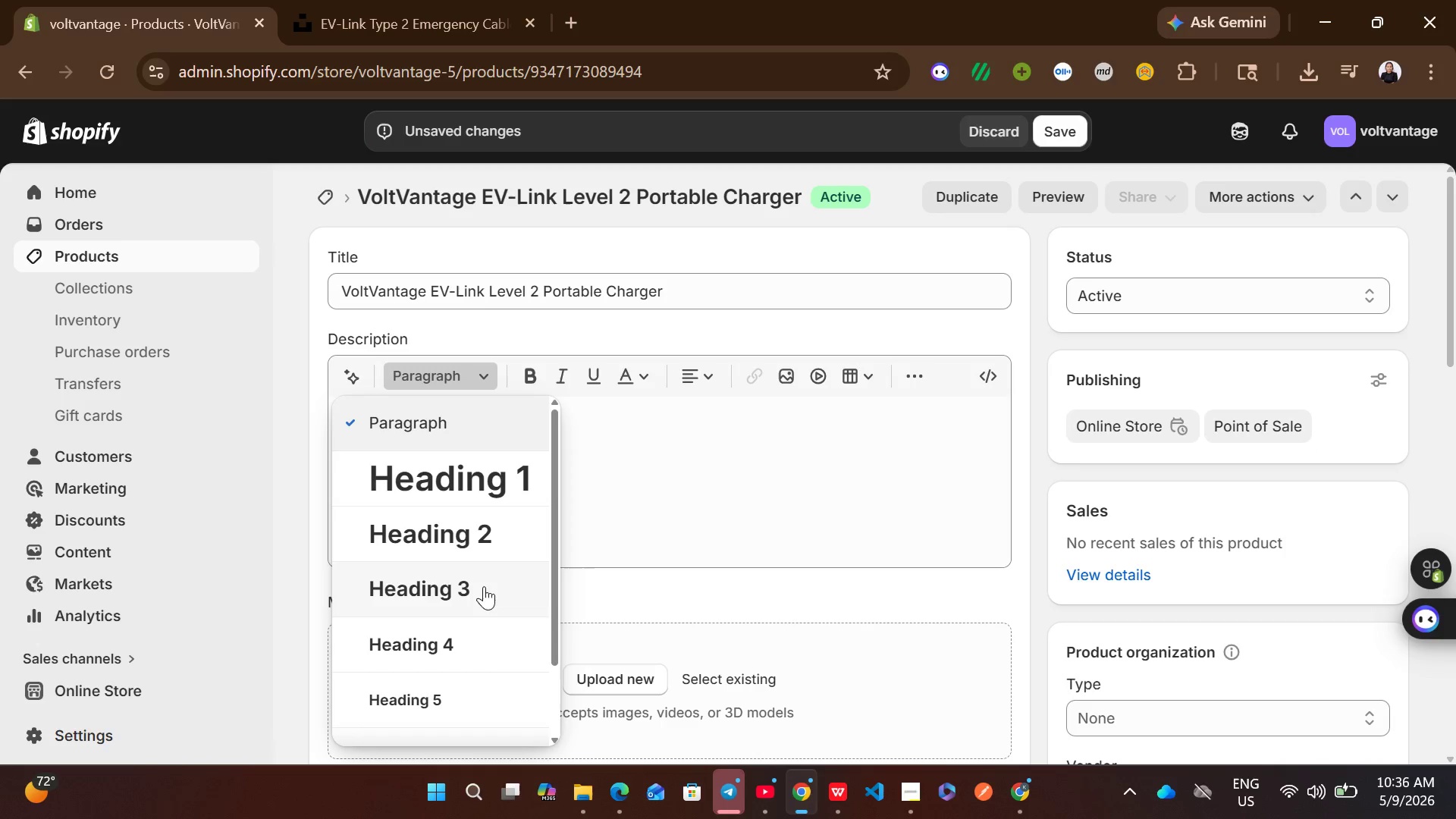 
left_click([471, 599])
 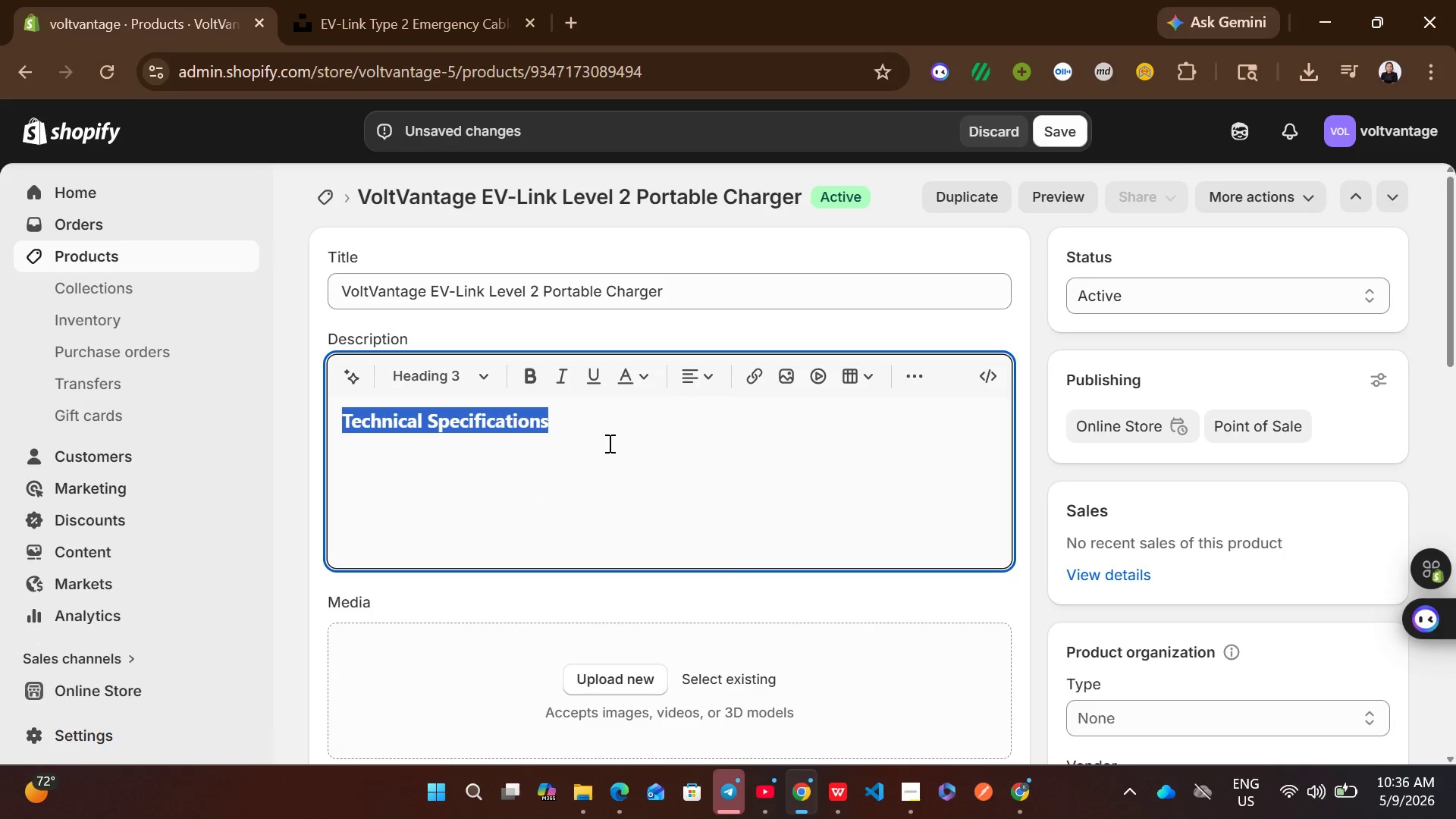 
left_click([608, 443])
 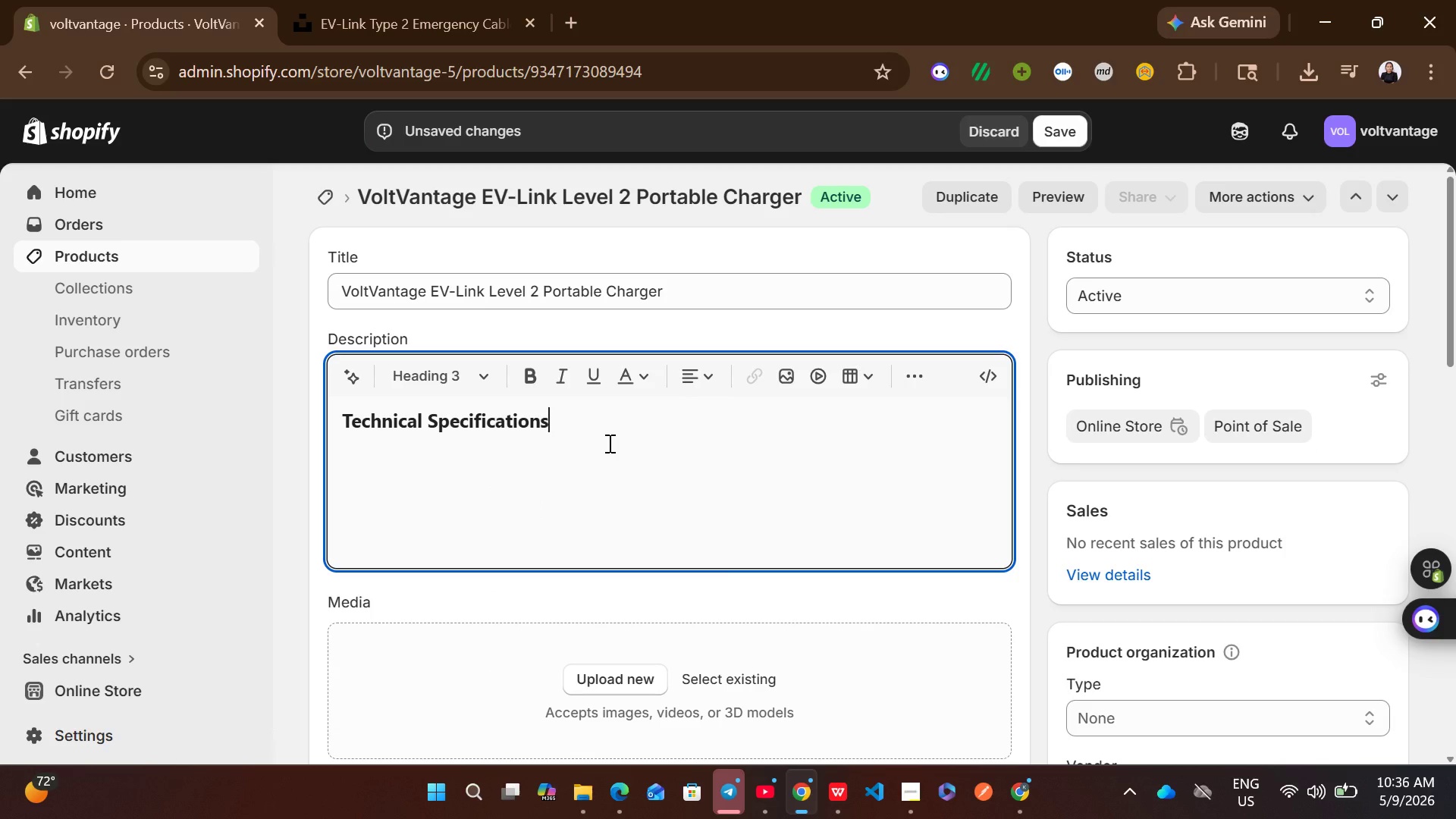 
key(Enter)
 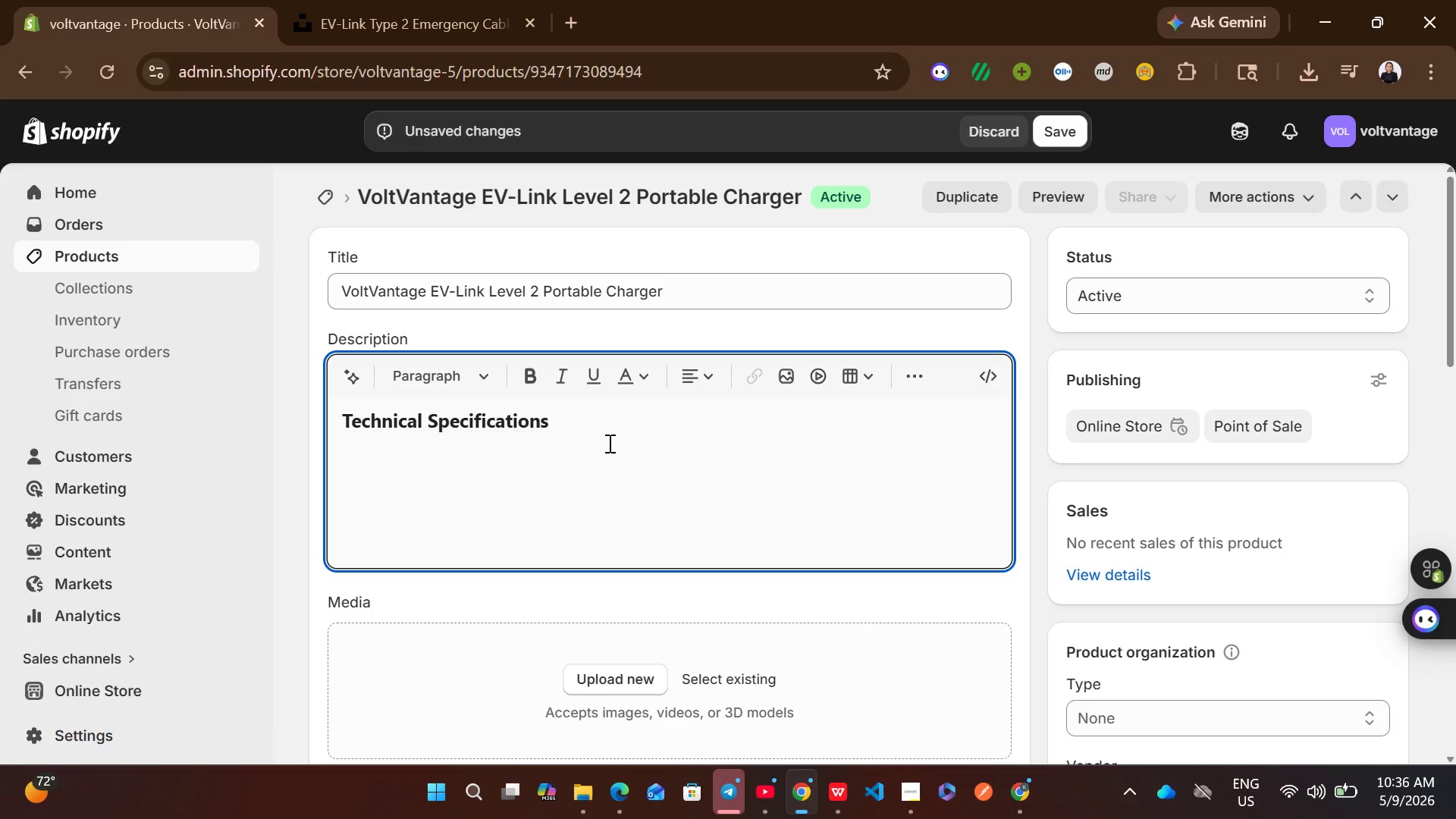 
wait(9.74)
 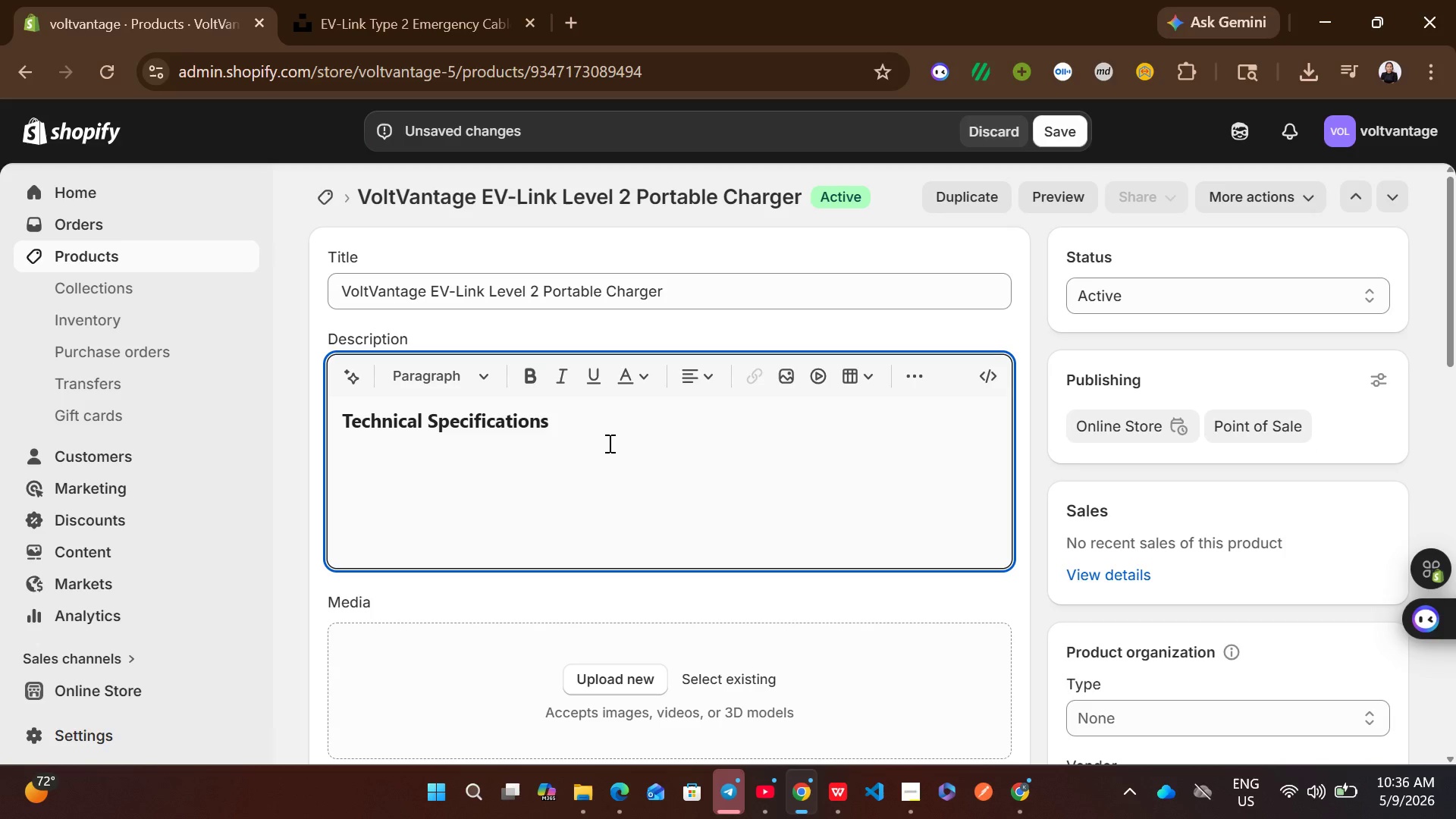 
left_click([912, 369])
 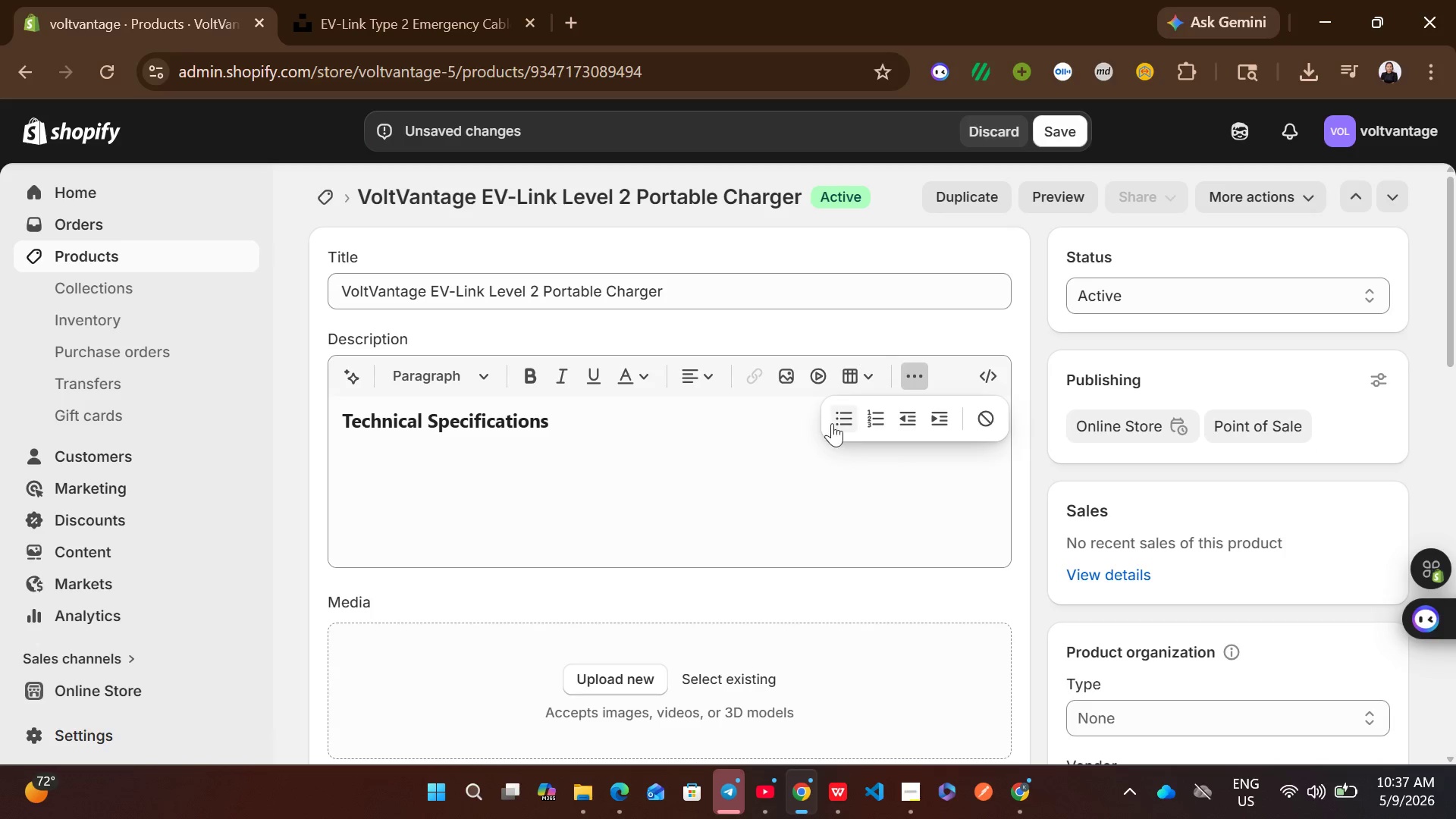 
left_click([832, 420])
 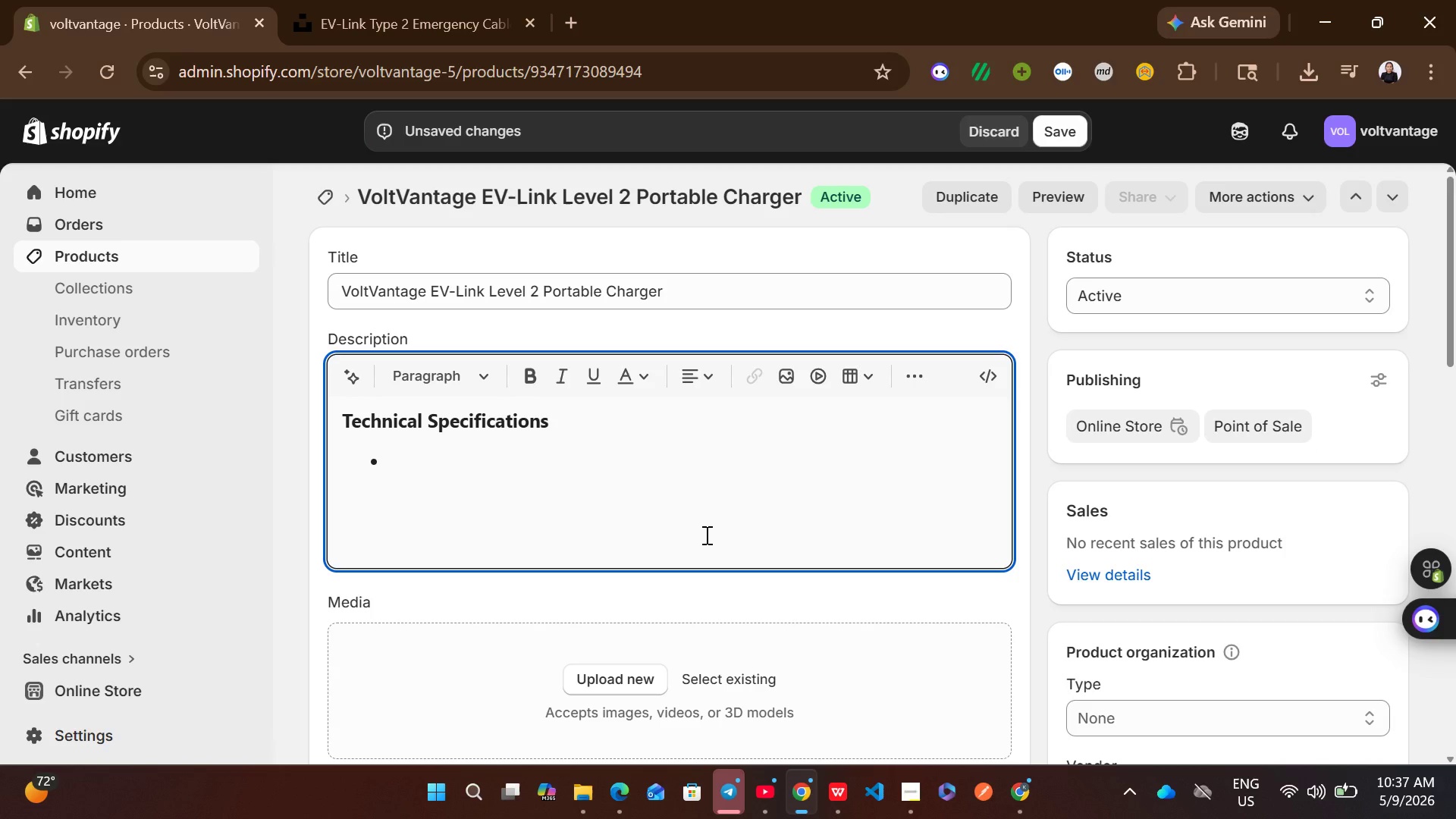 
type(wattage: )
 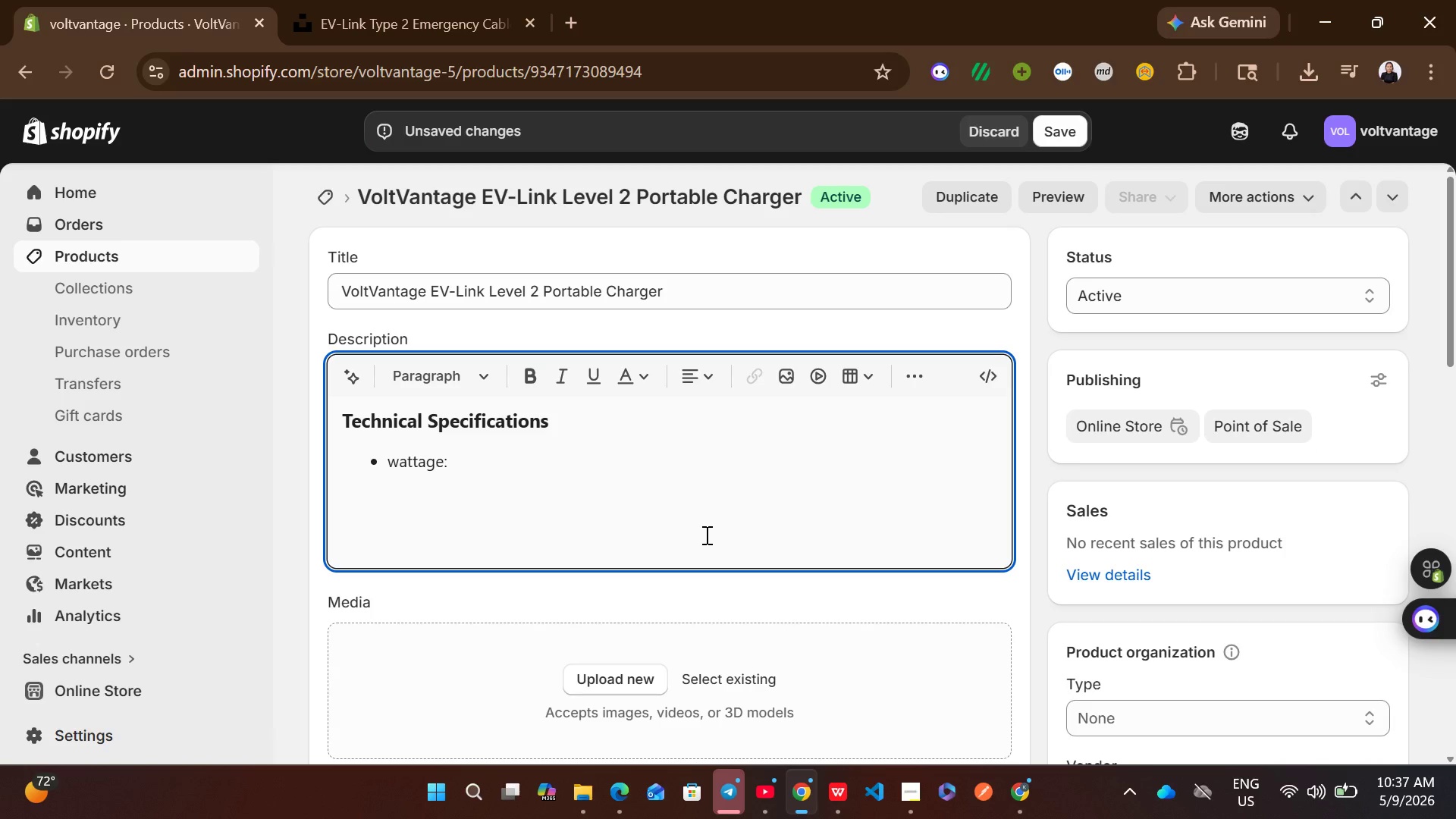 
wait(40.47)
 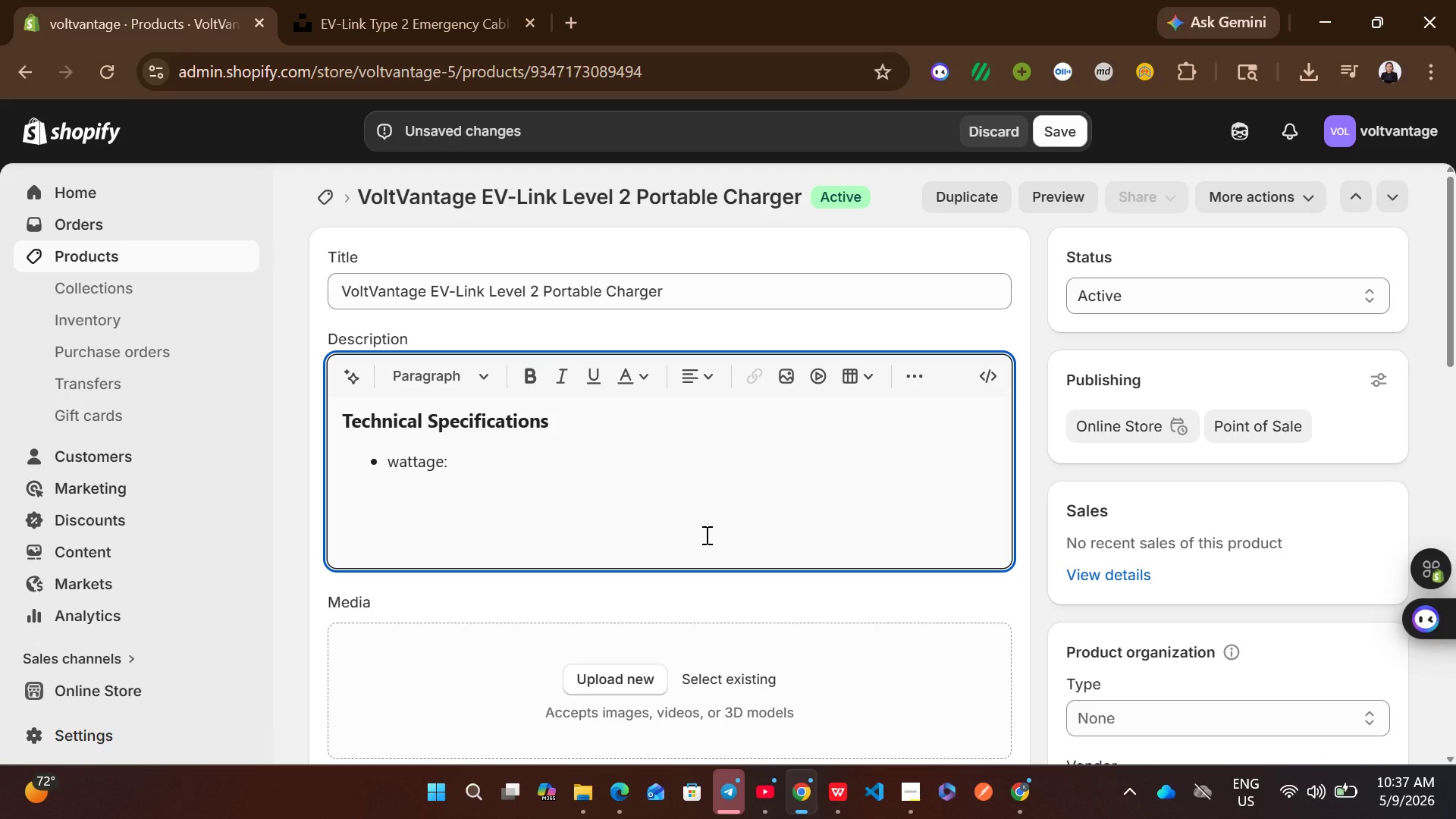 
left_click([705, 535])
 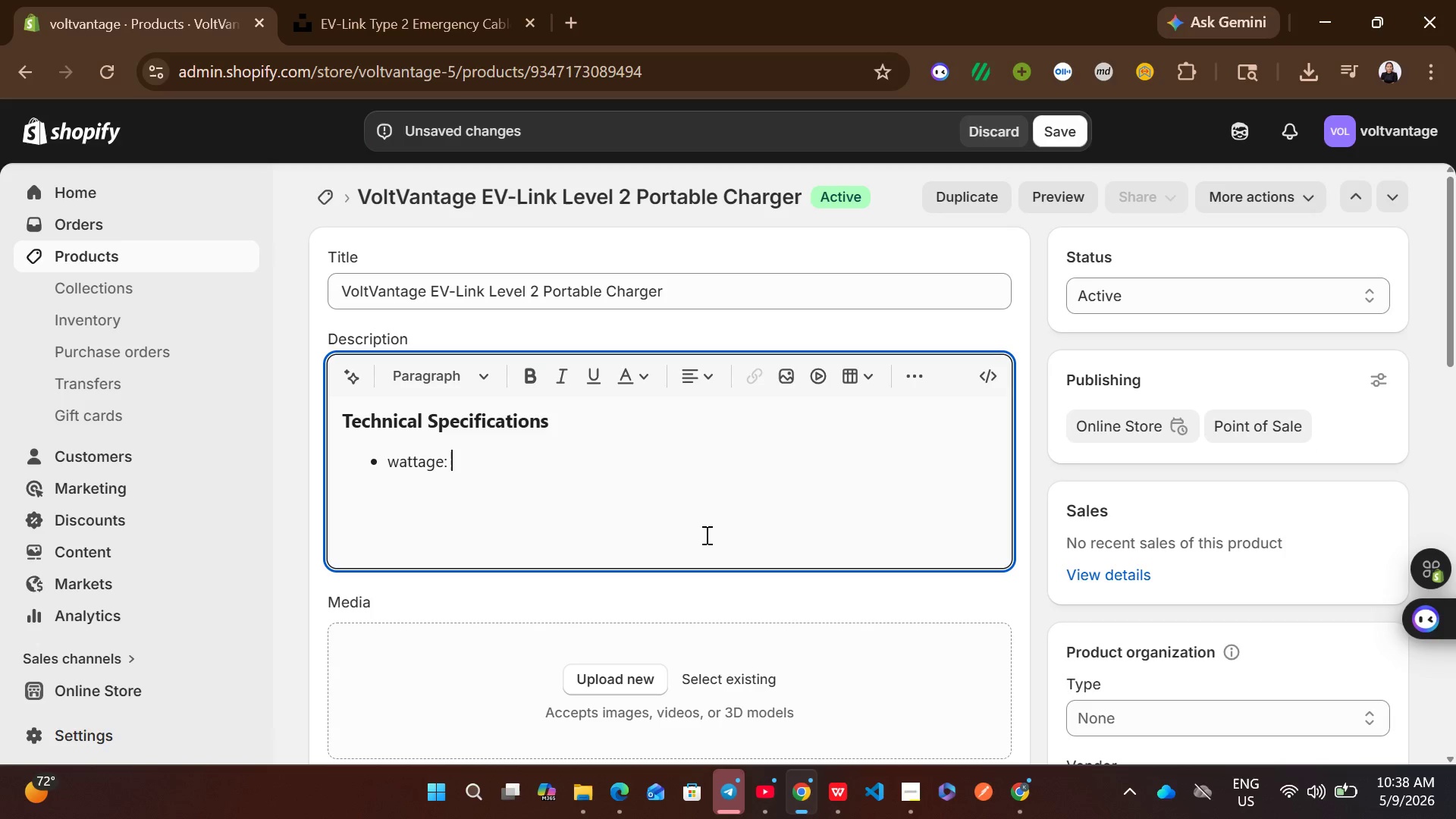 
wait(33.75)
 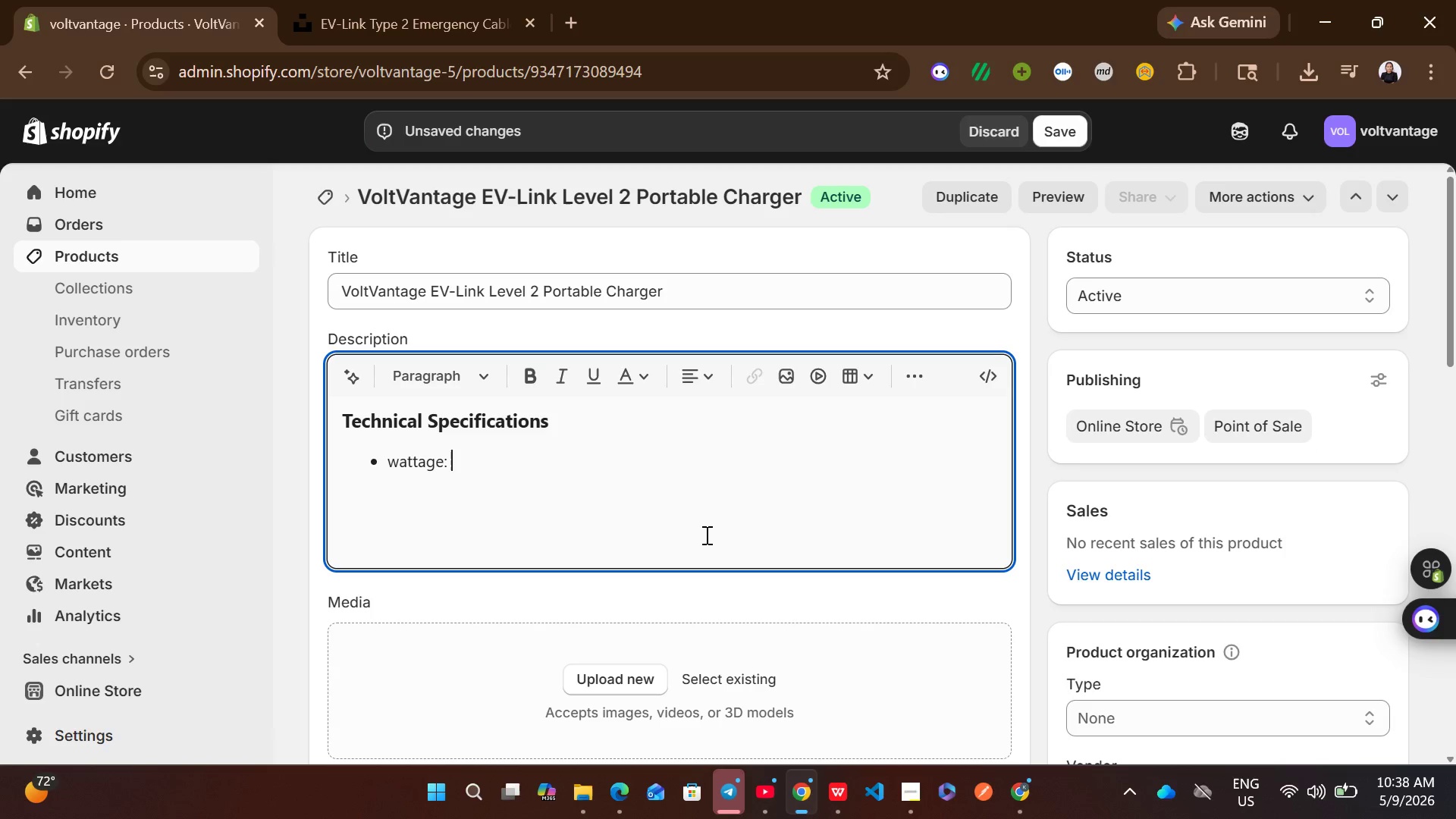 
double_click([705, 535])
 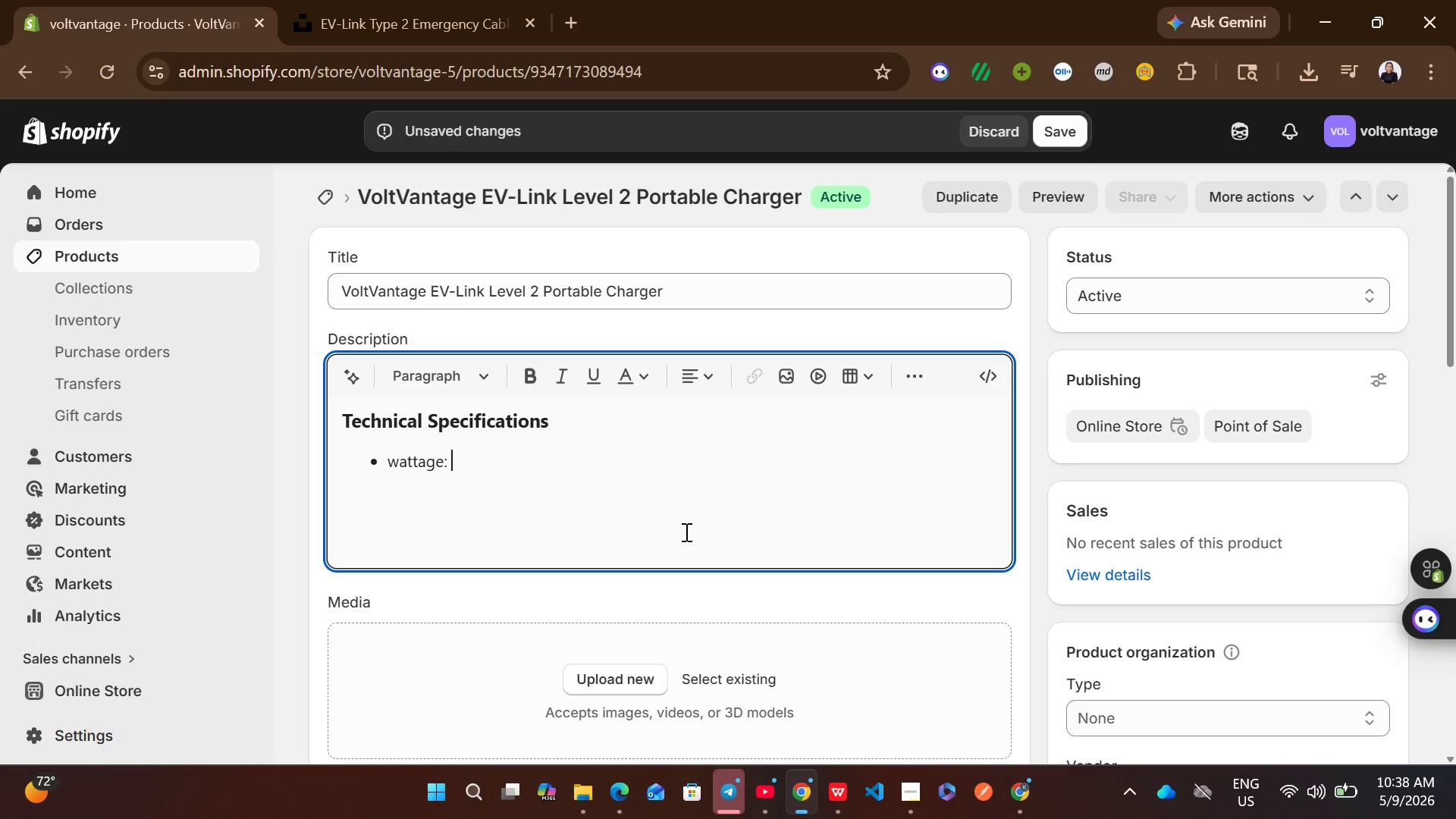 
wait(10.61)
 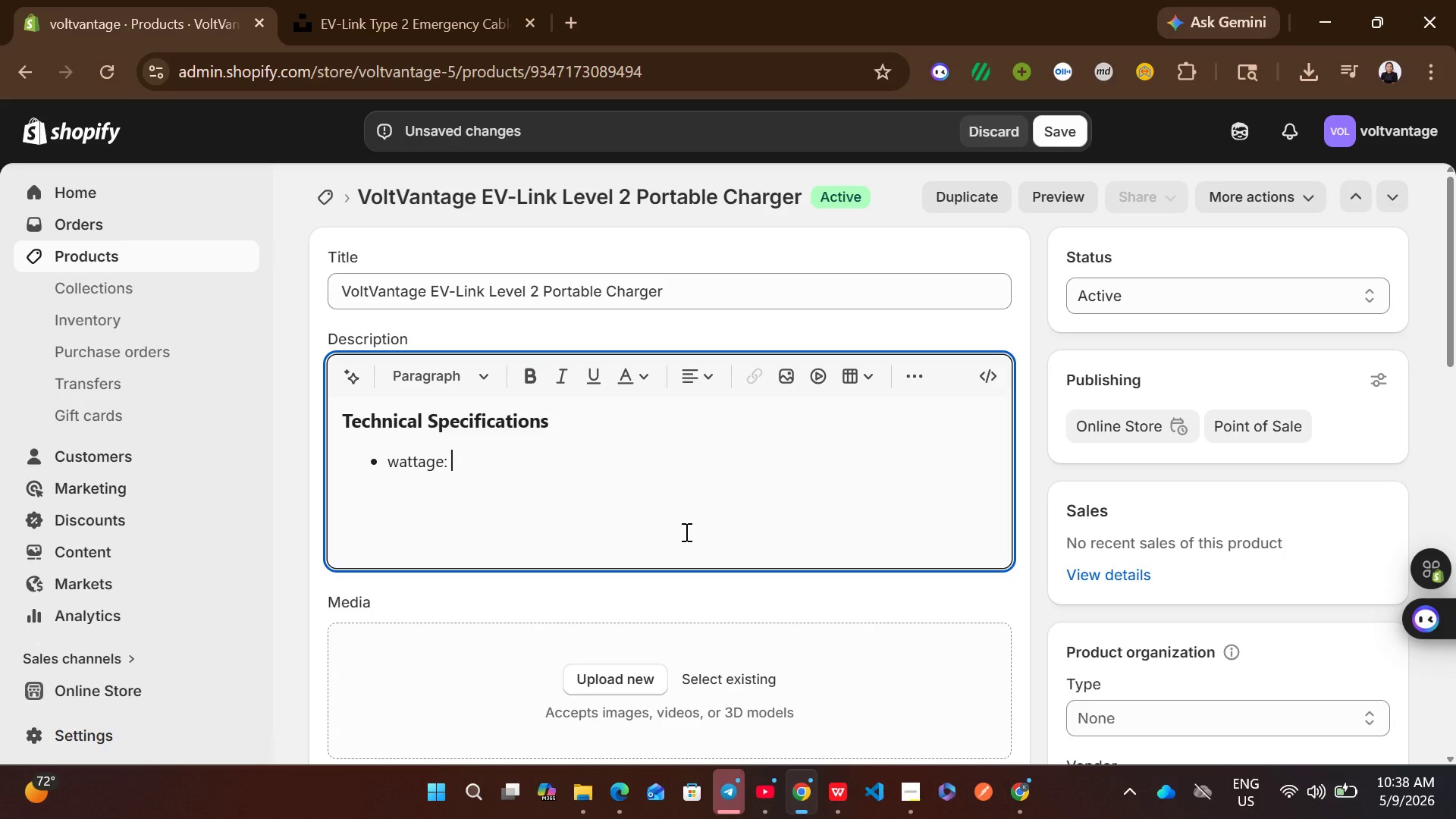 
type(7000W)
 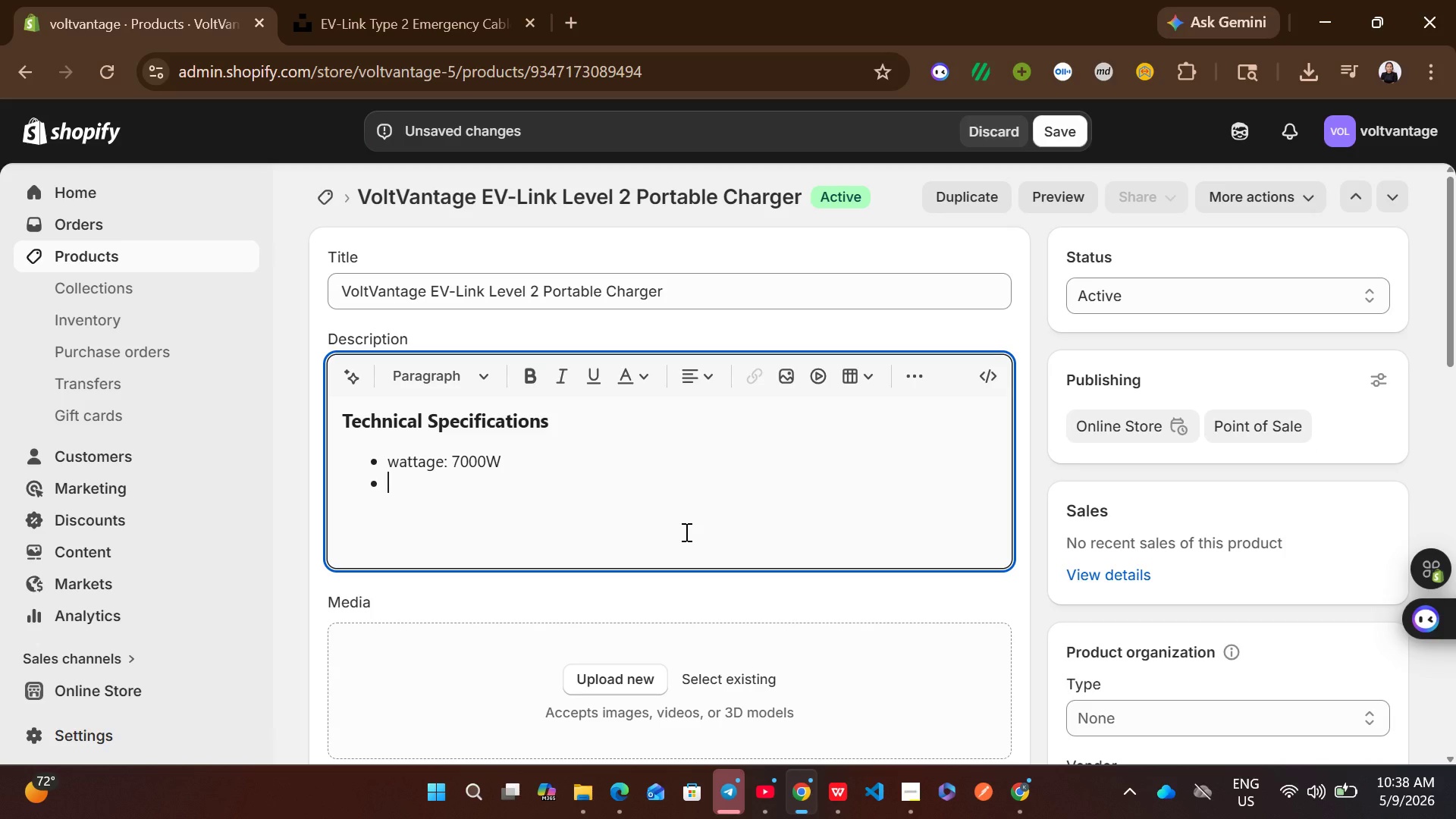 
 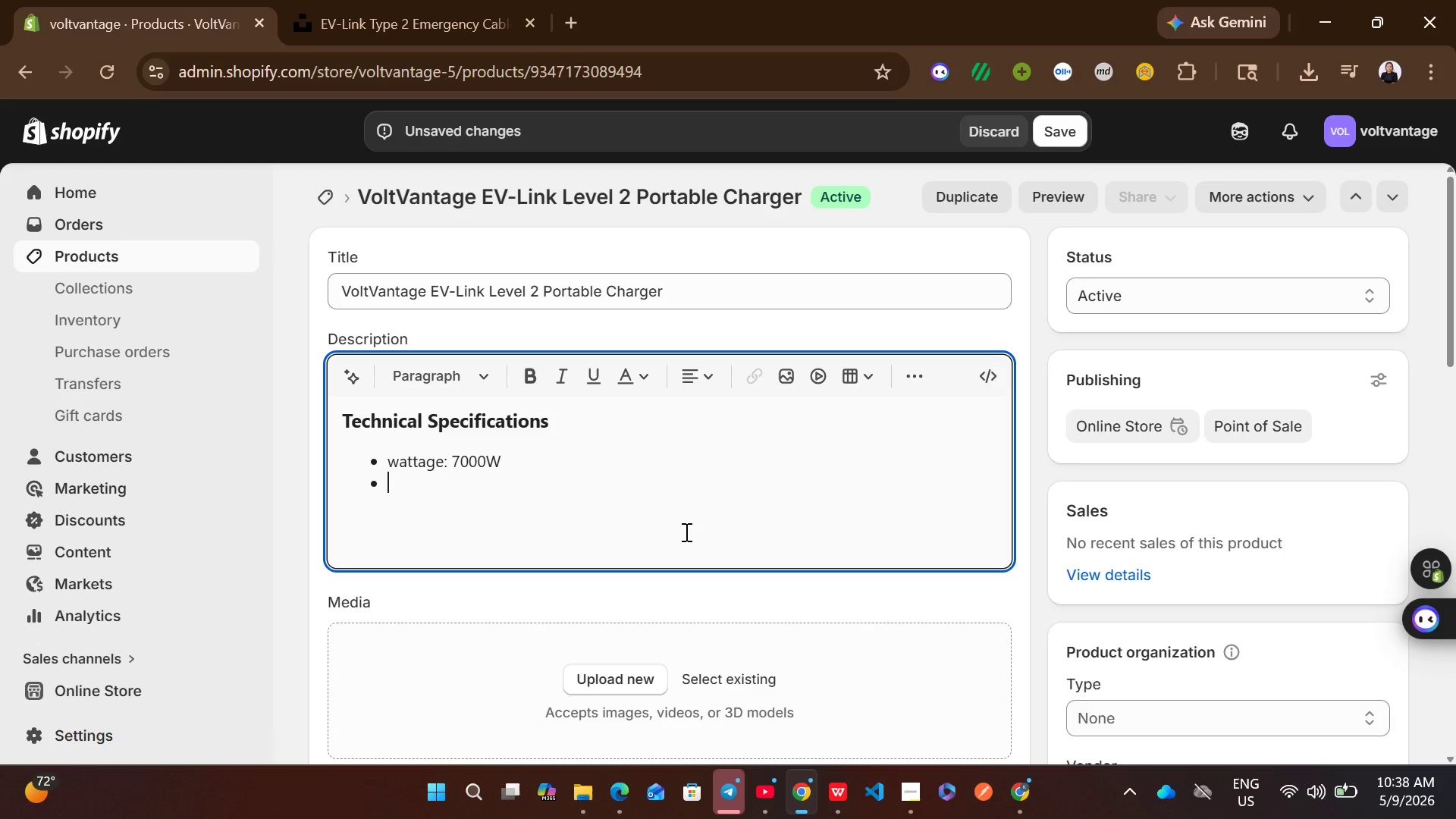 
key(Enter)
 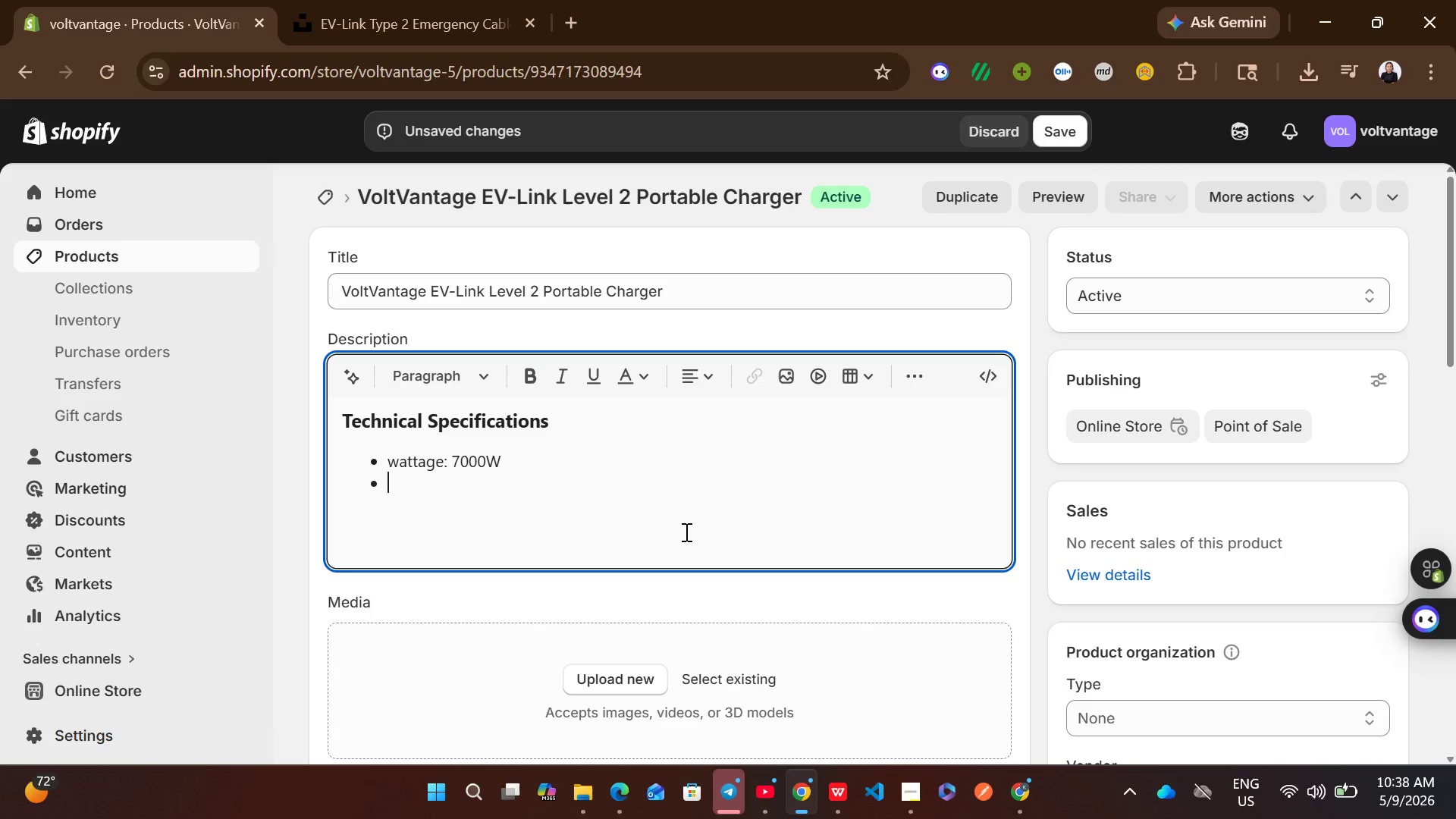 
type(voltage: 220V)
 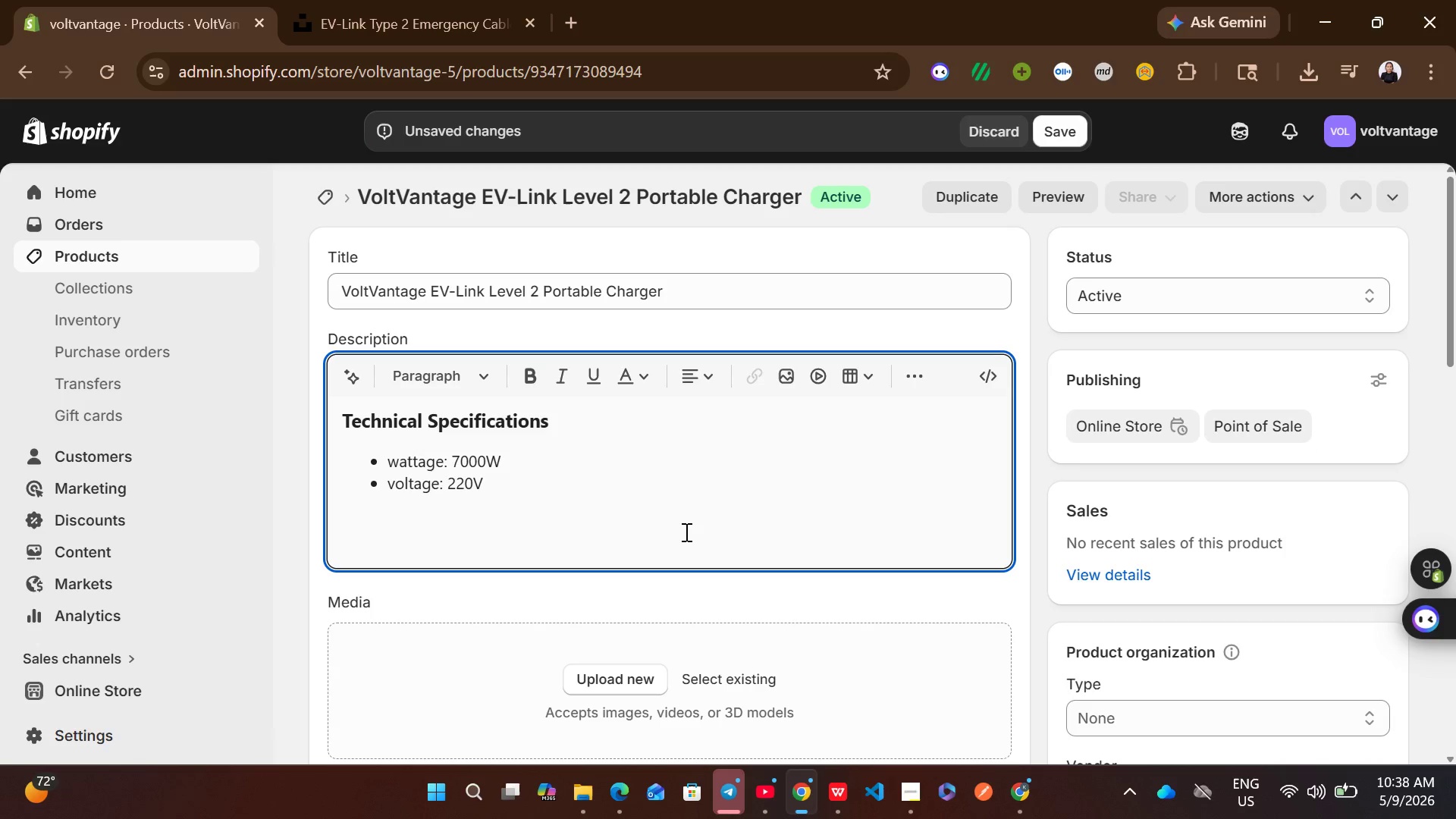 
key(Enter)
 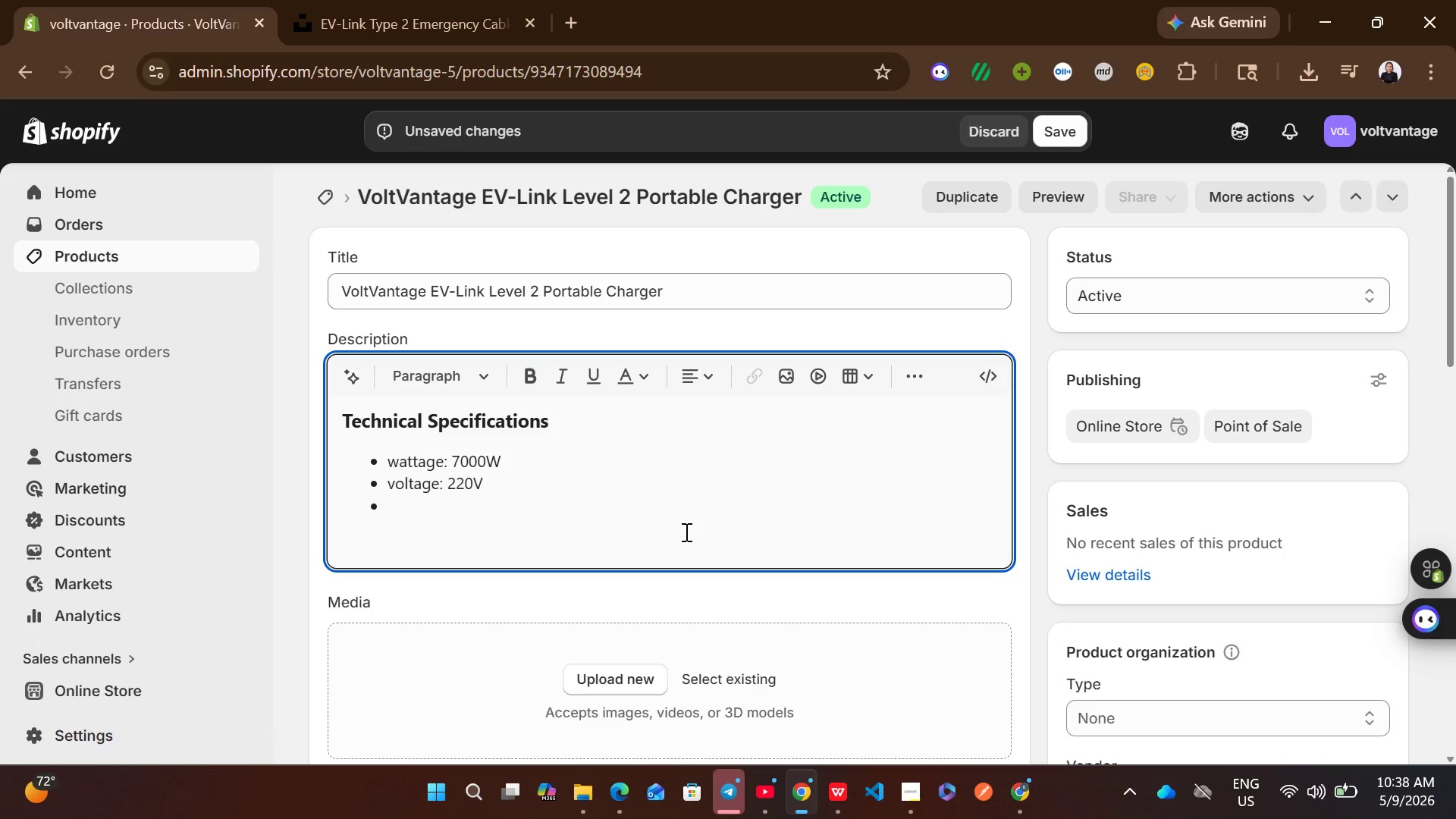 
type(specs: )
 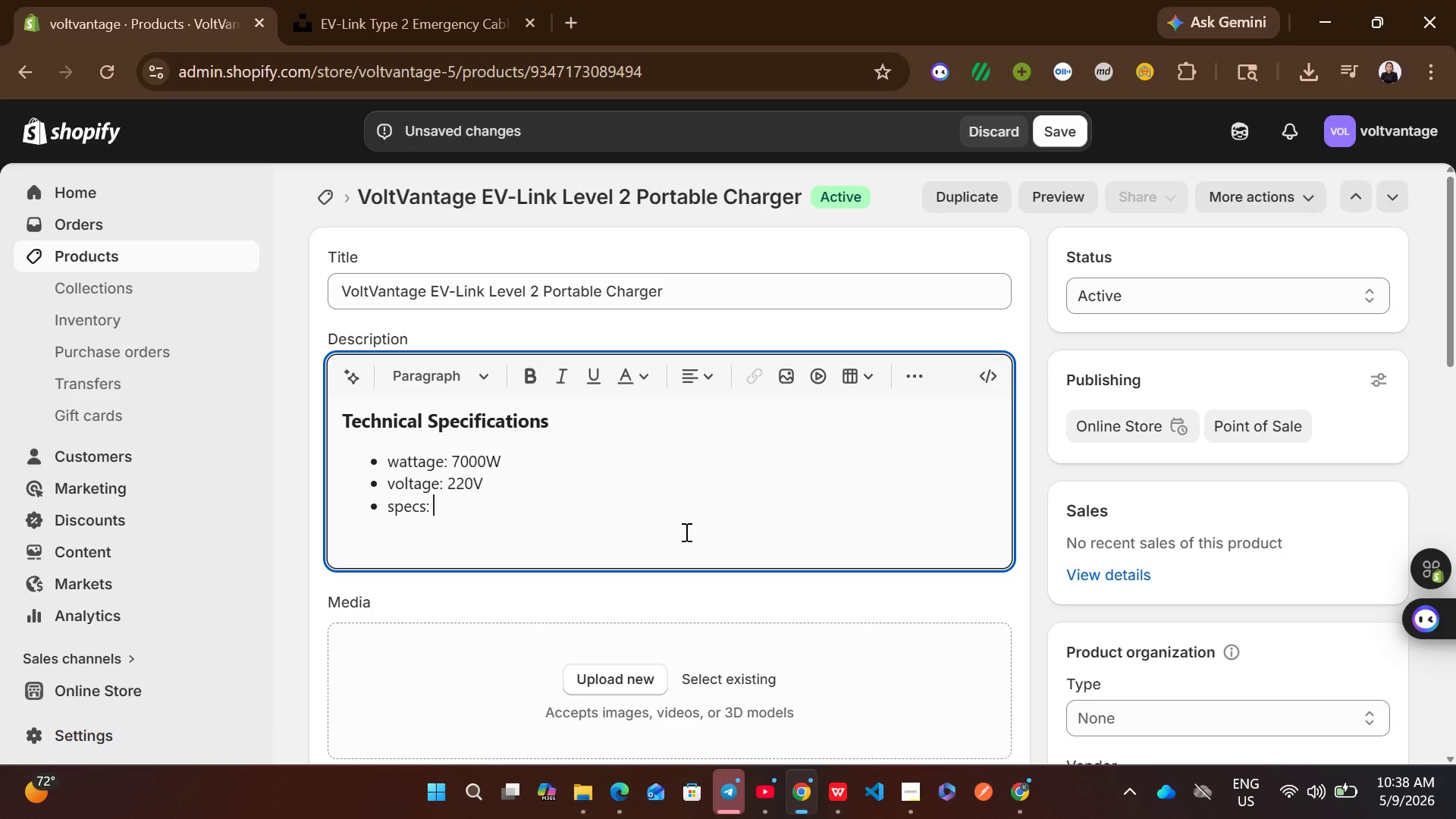 
type(220)
key(Backspace)
key(Backspace)
key(Backspace)
type(700W / 220V)
 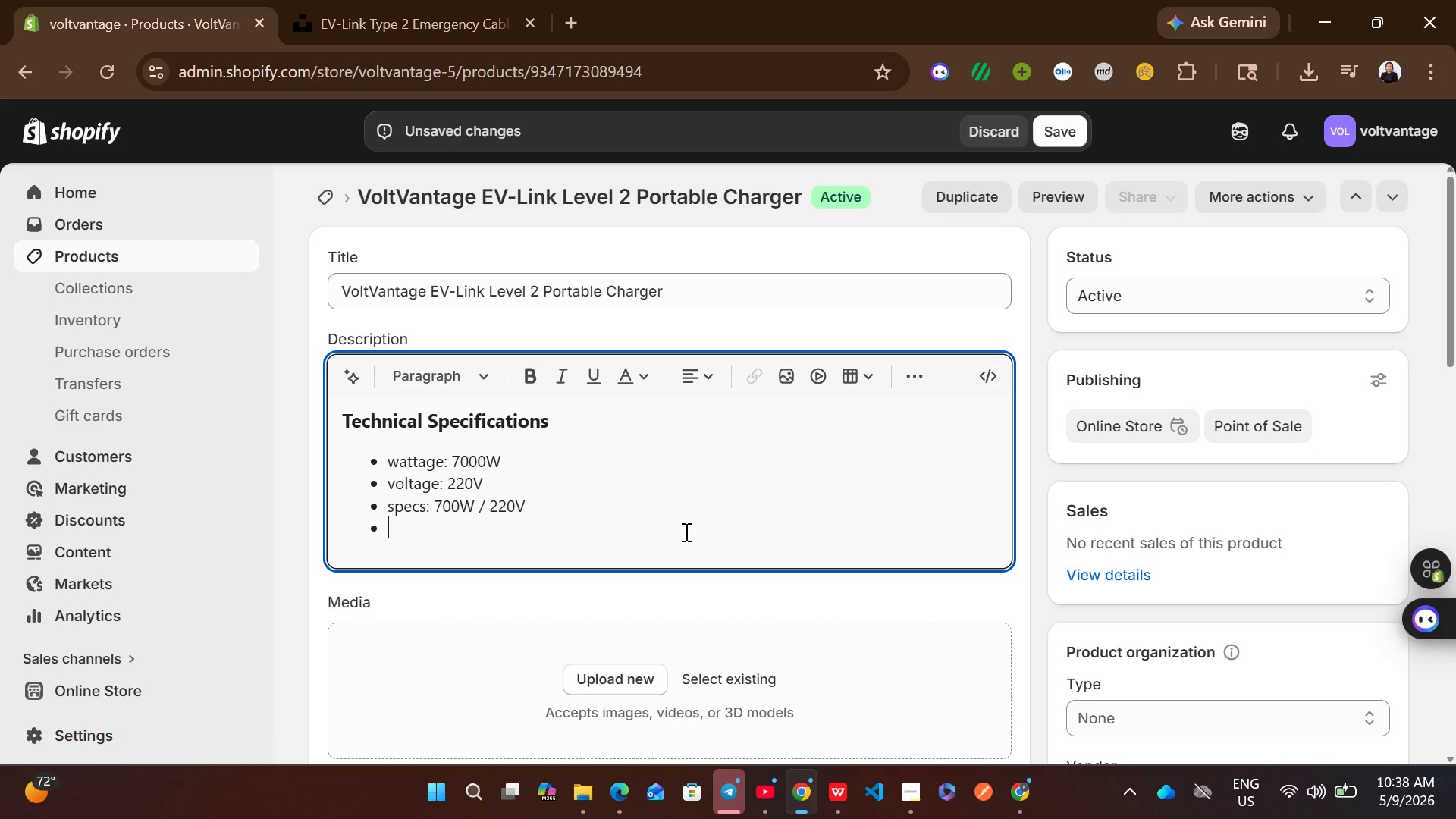 
 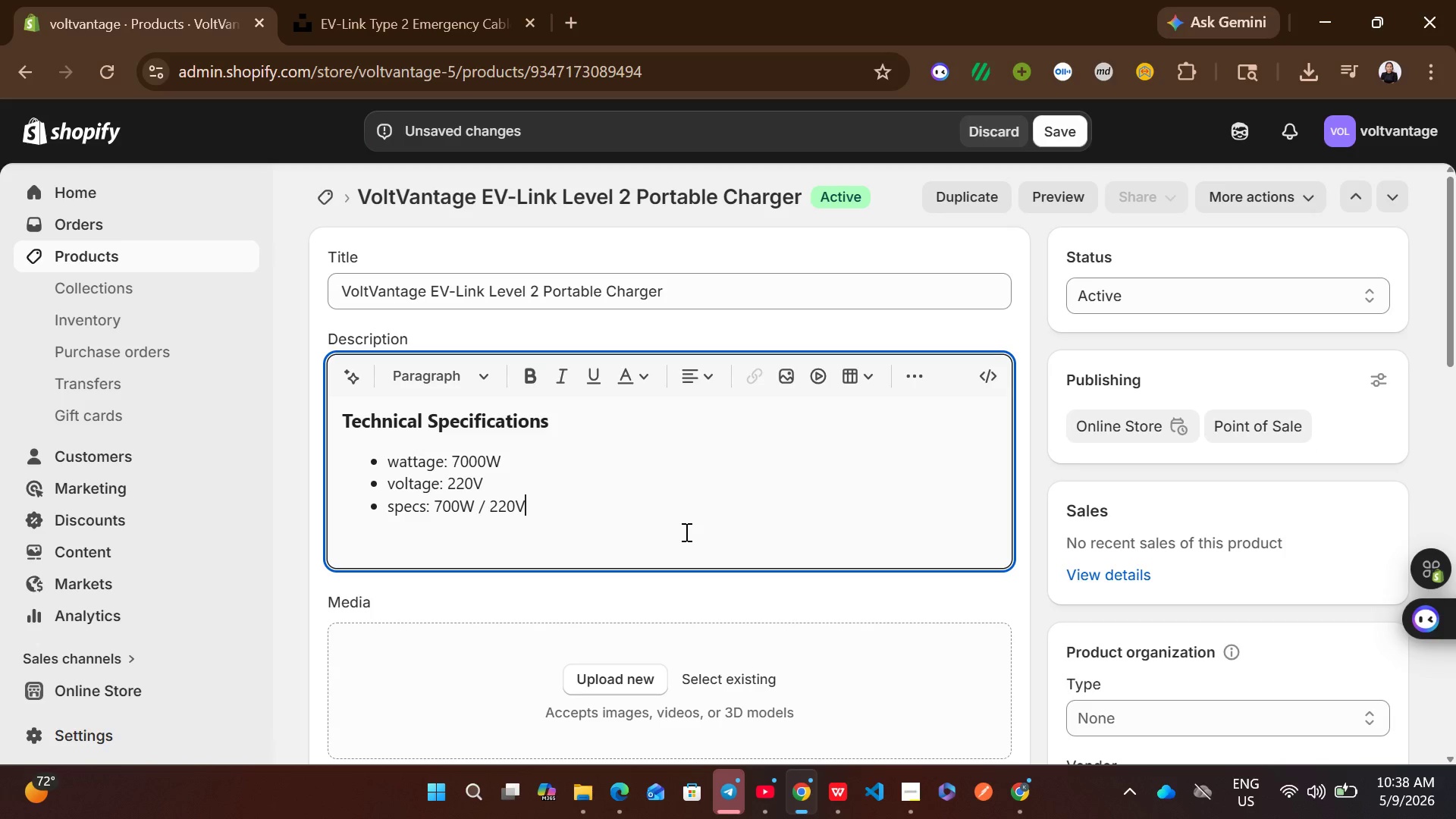 
key(Enter)
 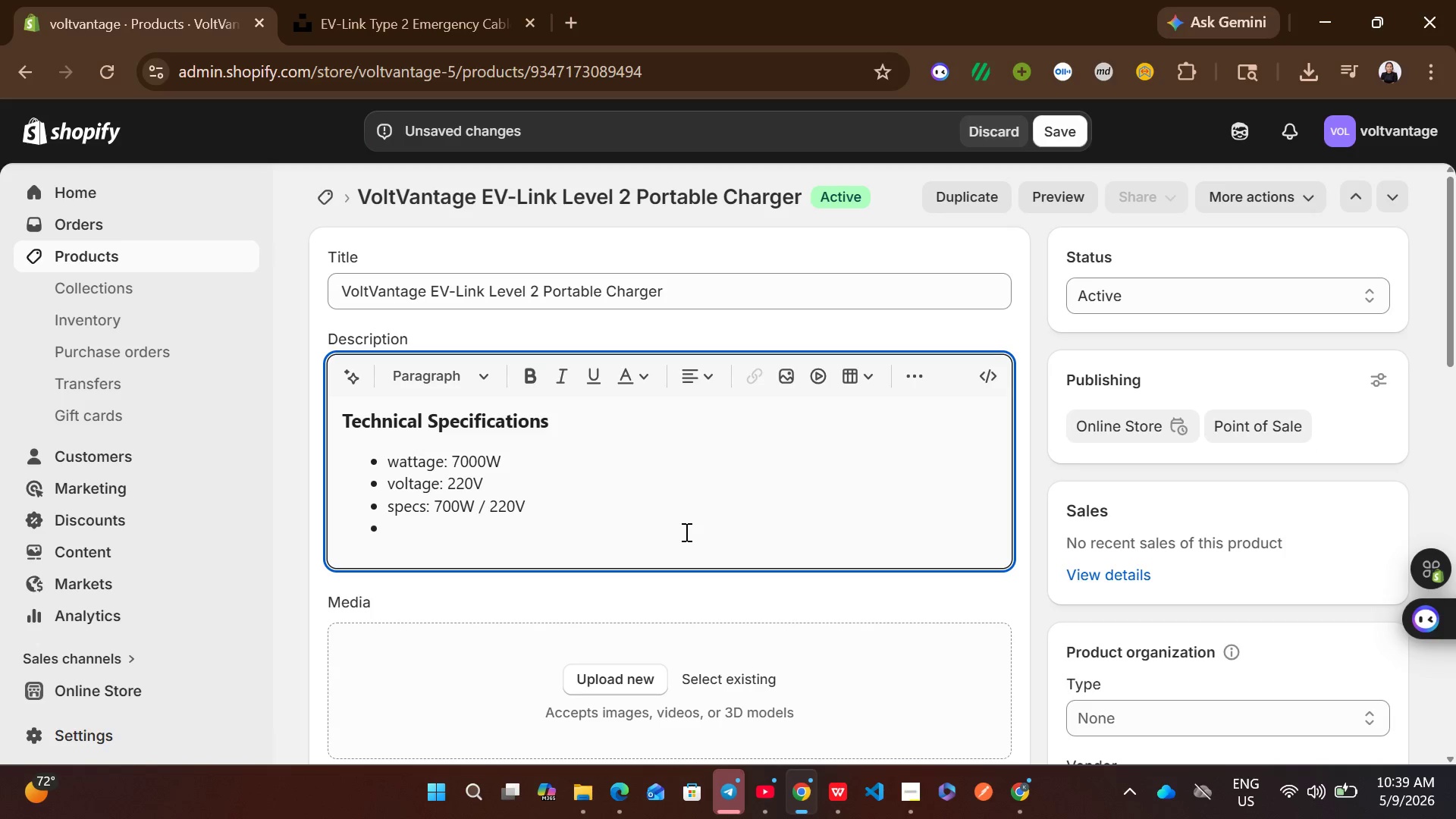 
type(weather ratind)
key(Backspace)
type(f)
key(Backspace)
type(: )
key(Backspace)
key(Backspace)
type(g: )
 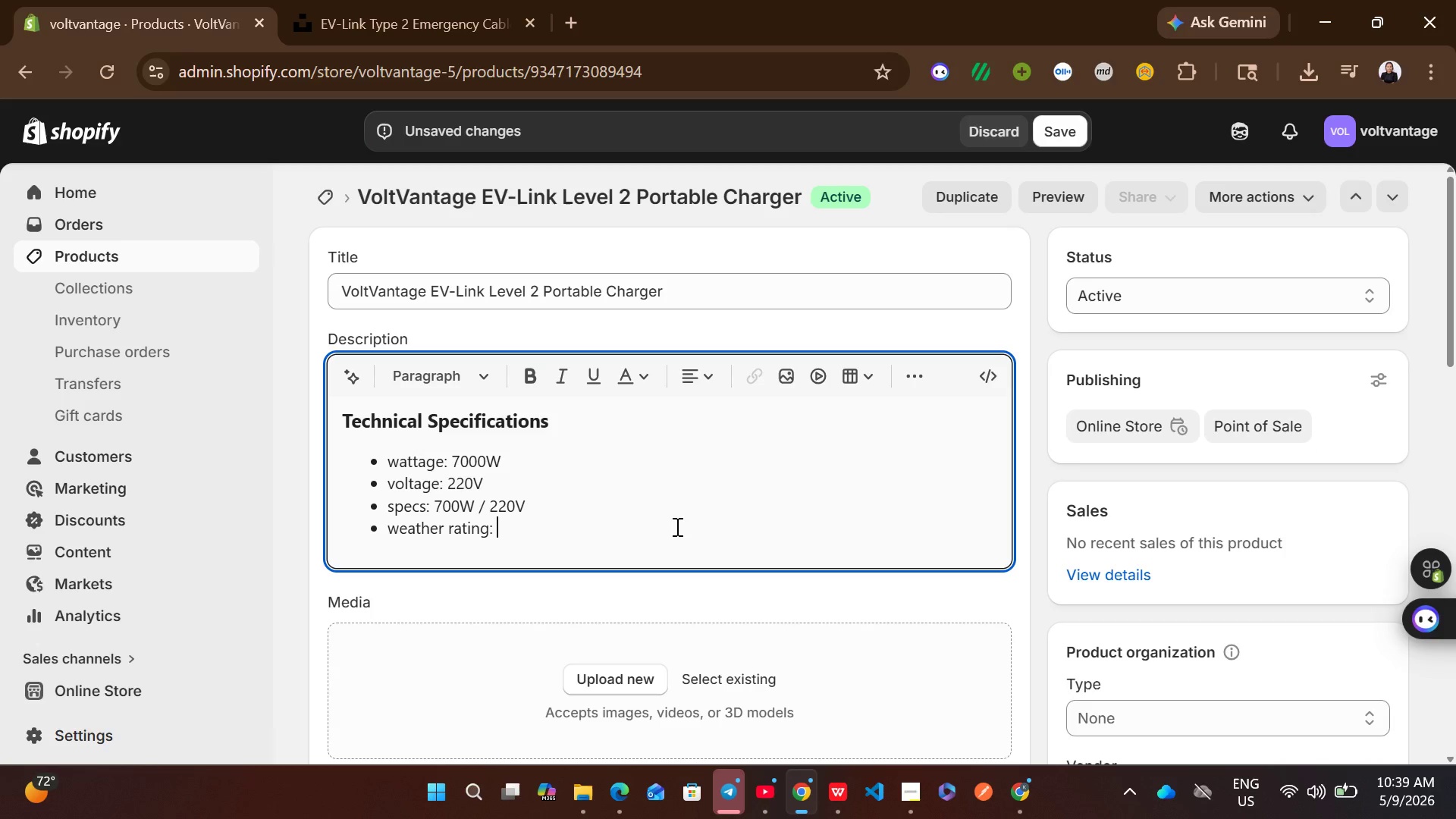 
type(IP67)
 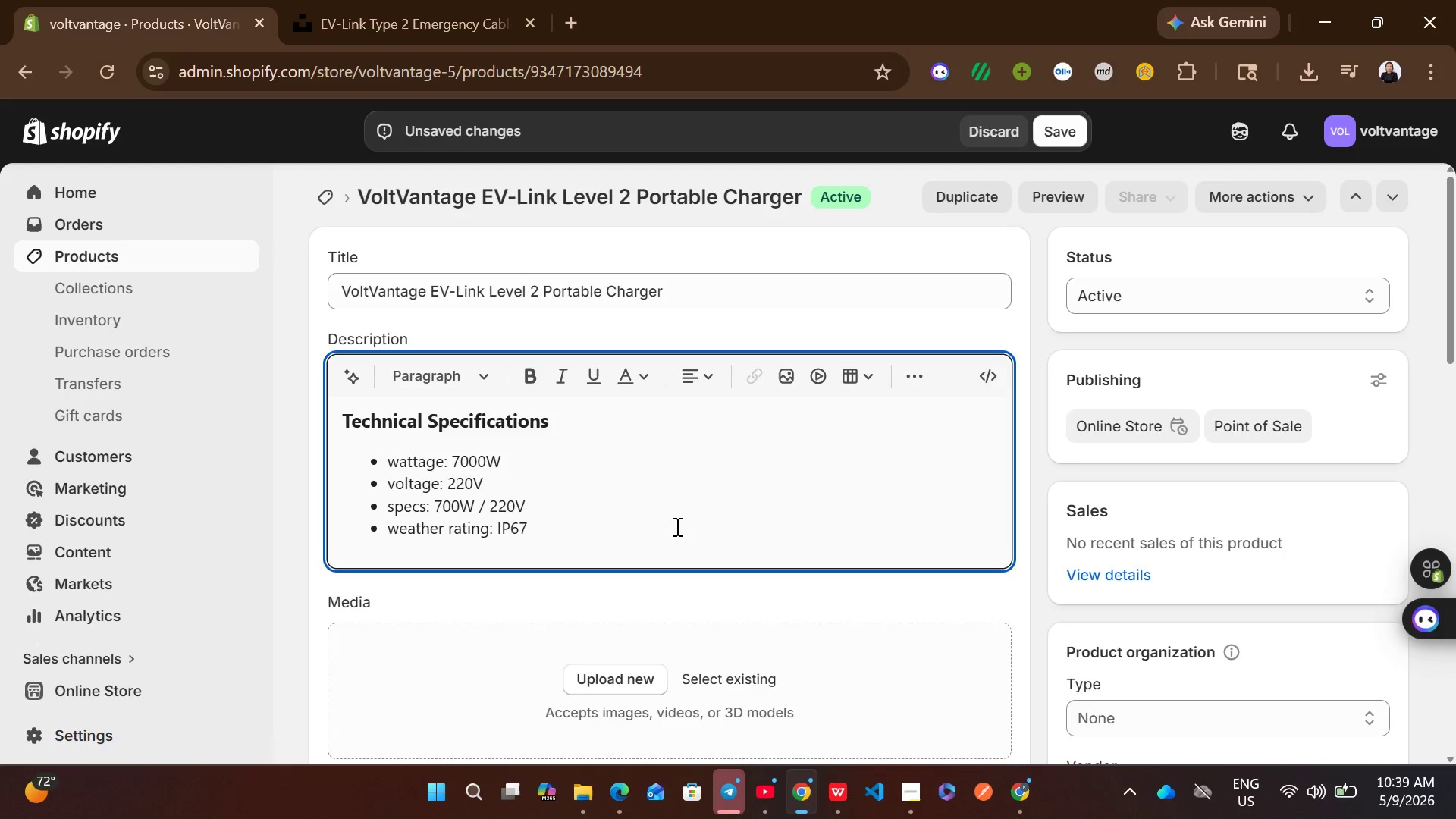 
key(Enter)
 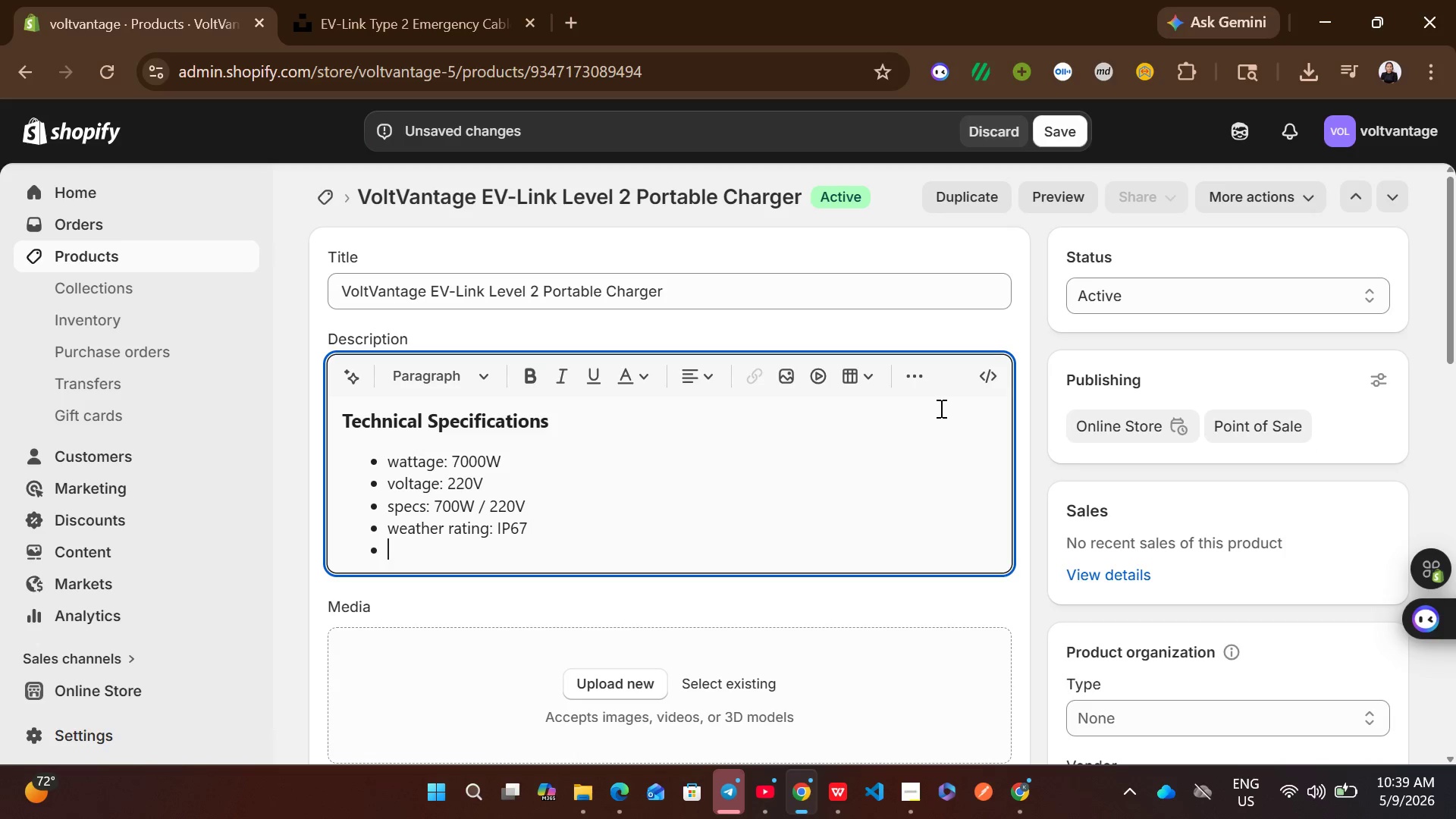 
left_click([921, 385])
 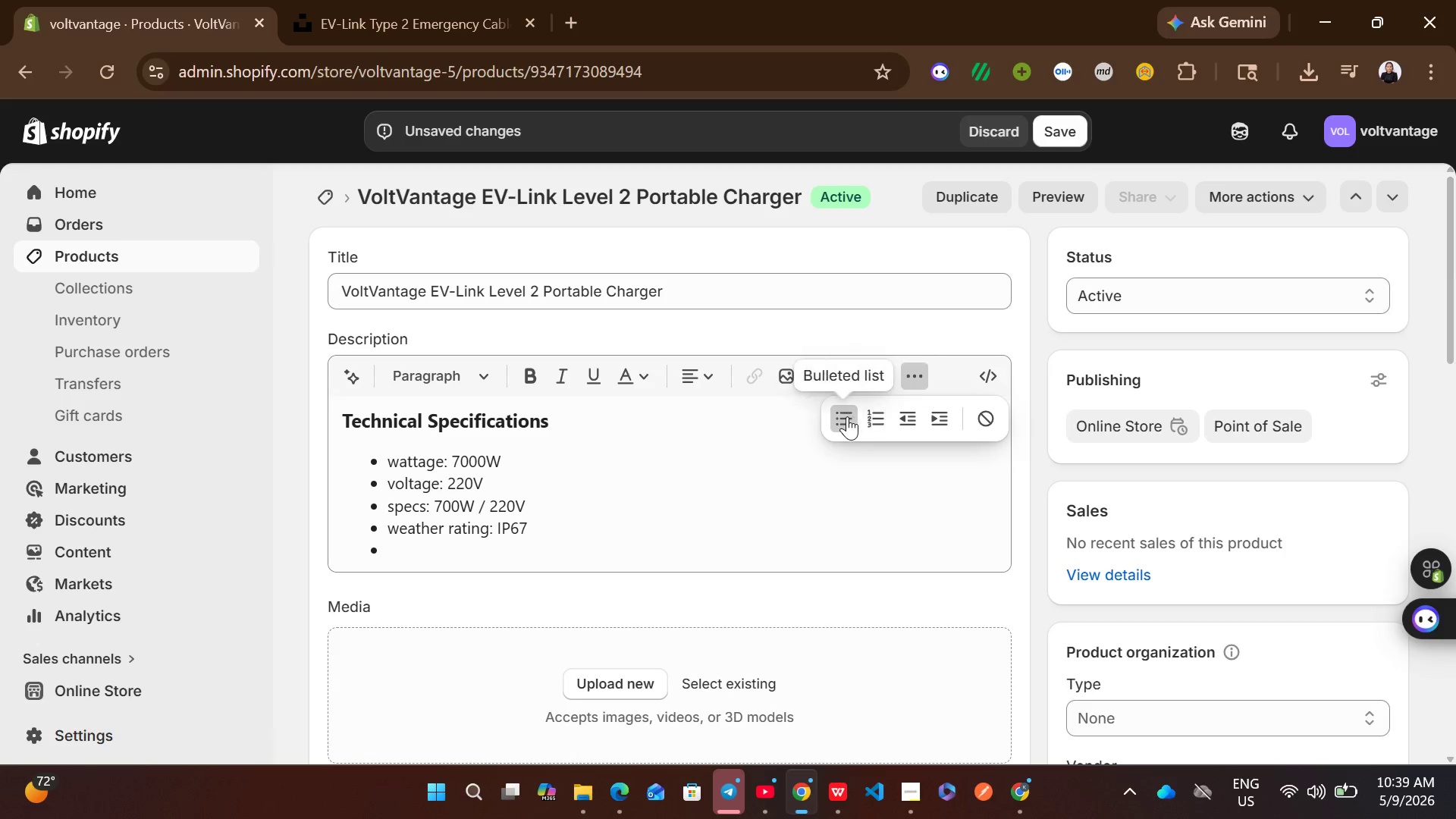 
left_click([847, 416])
 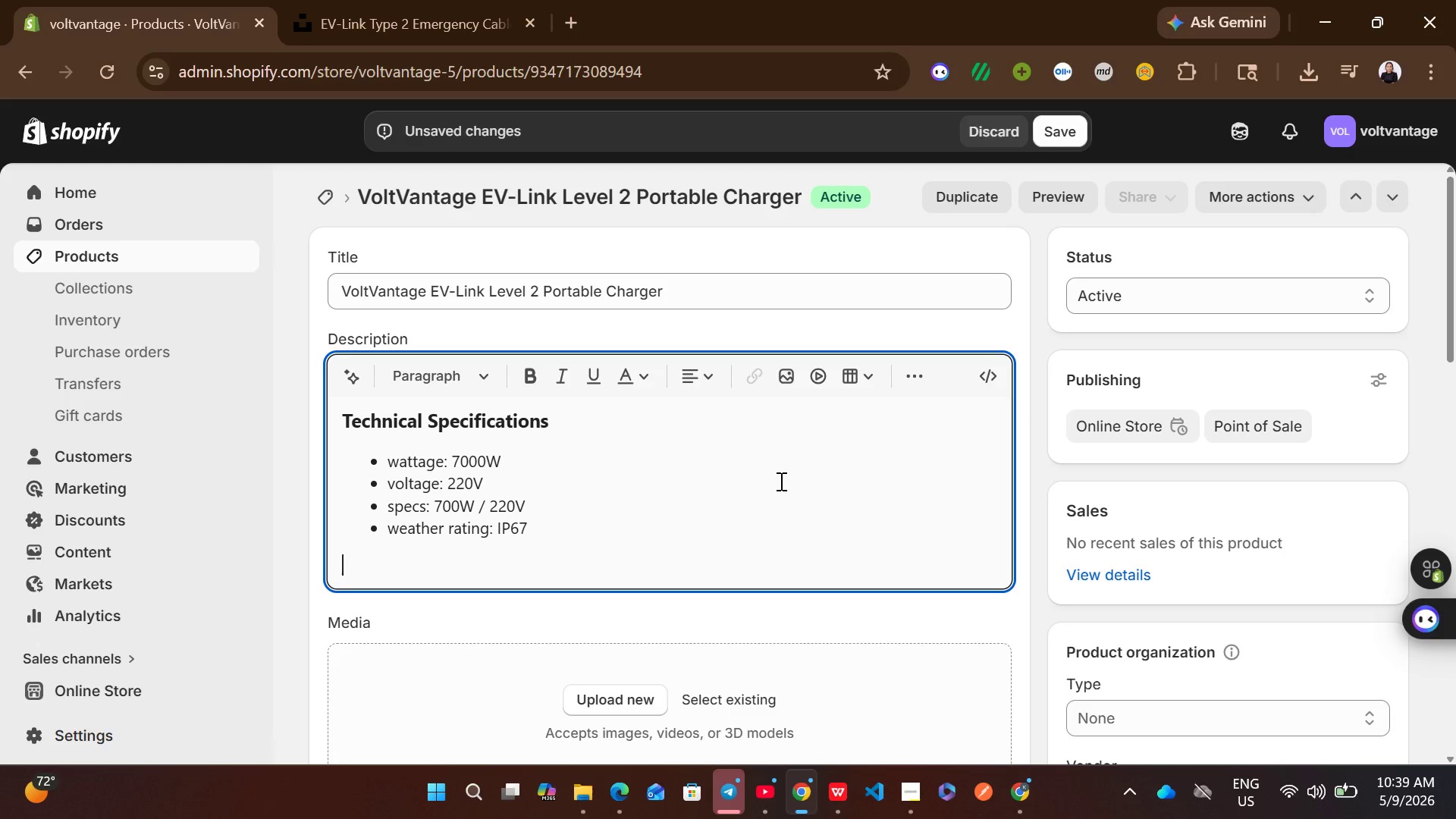 
type(Ideal for off-grid enthusiasts and emergency backup power.)
 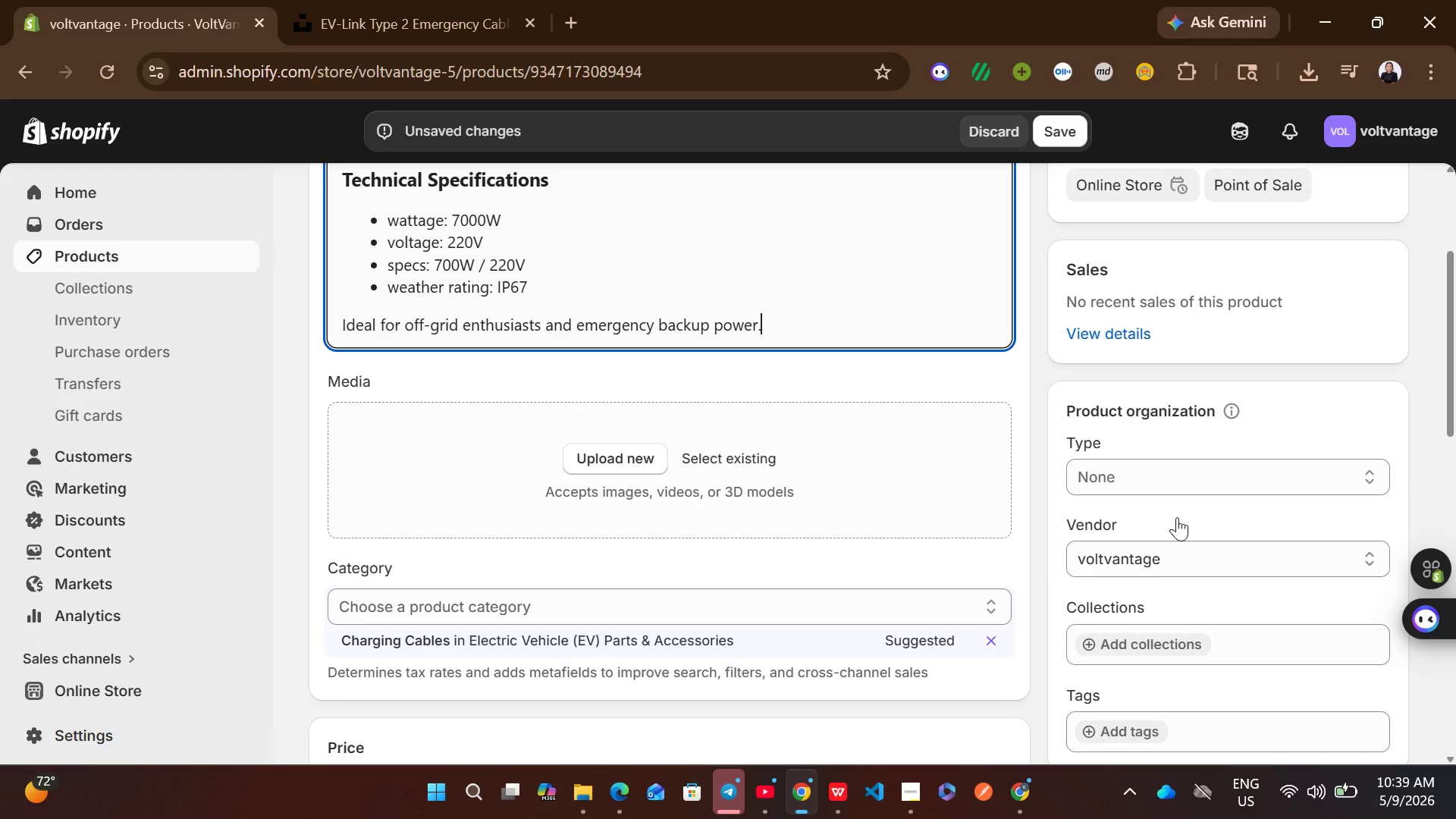 
left_click([1163, 484])
 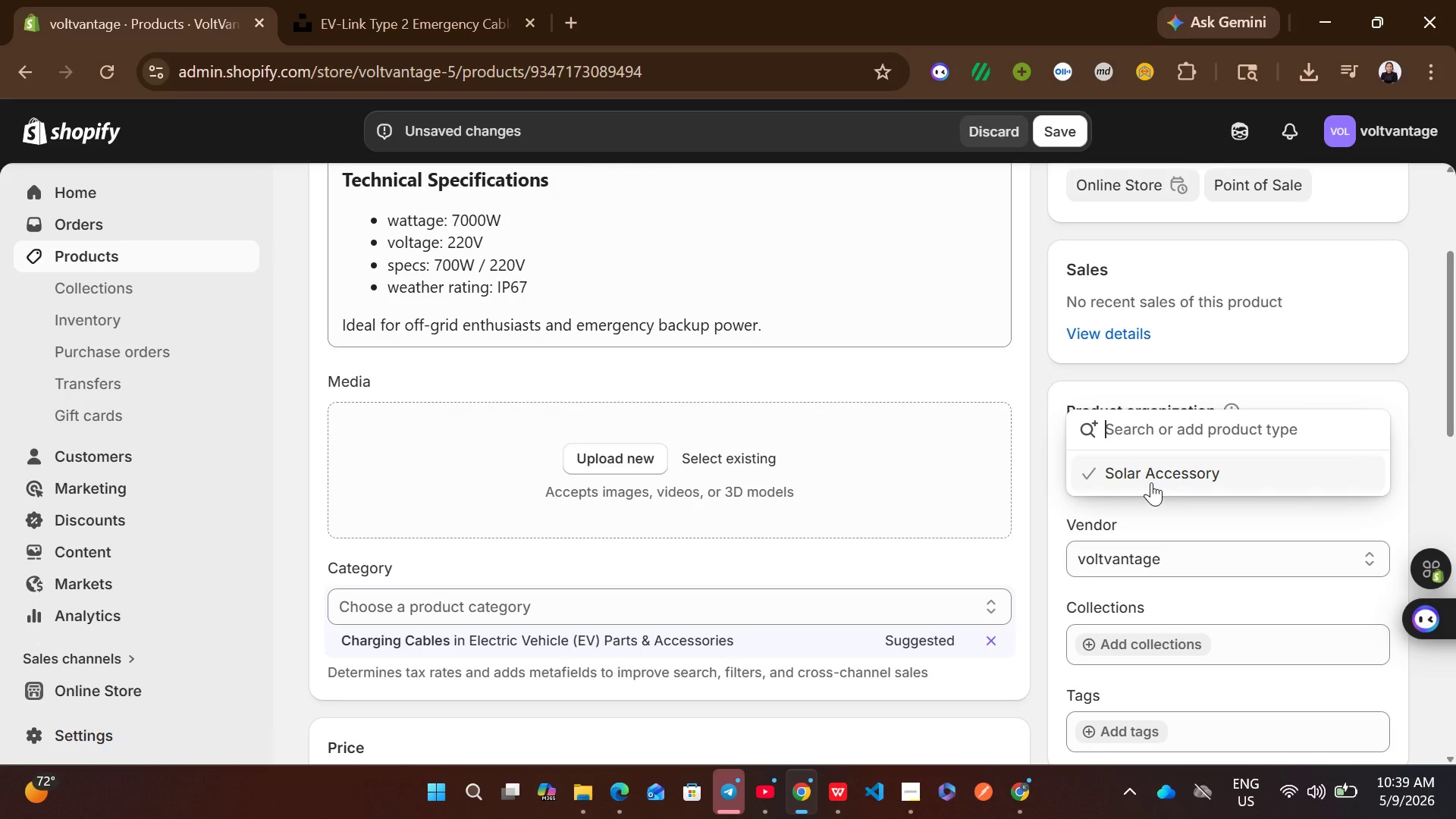 
left_click([1151, 482])
 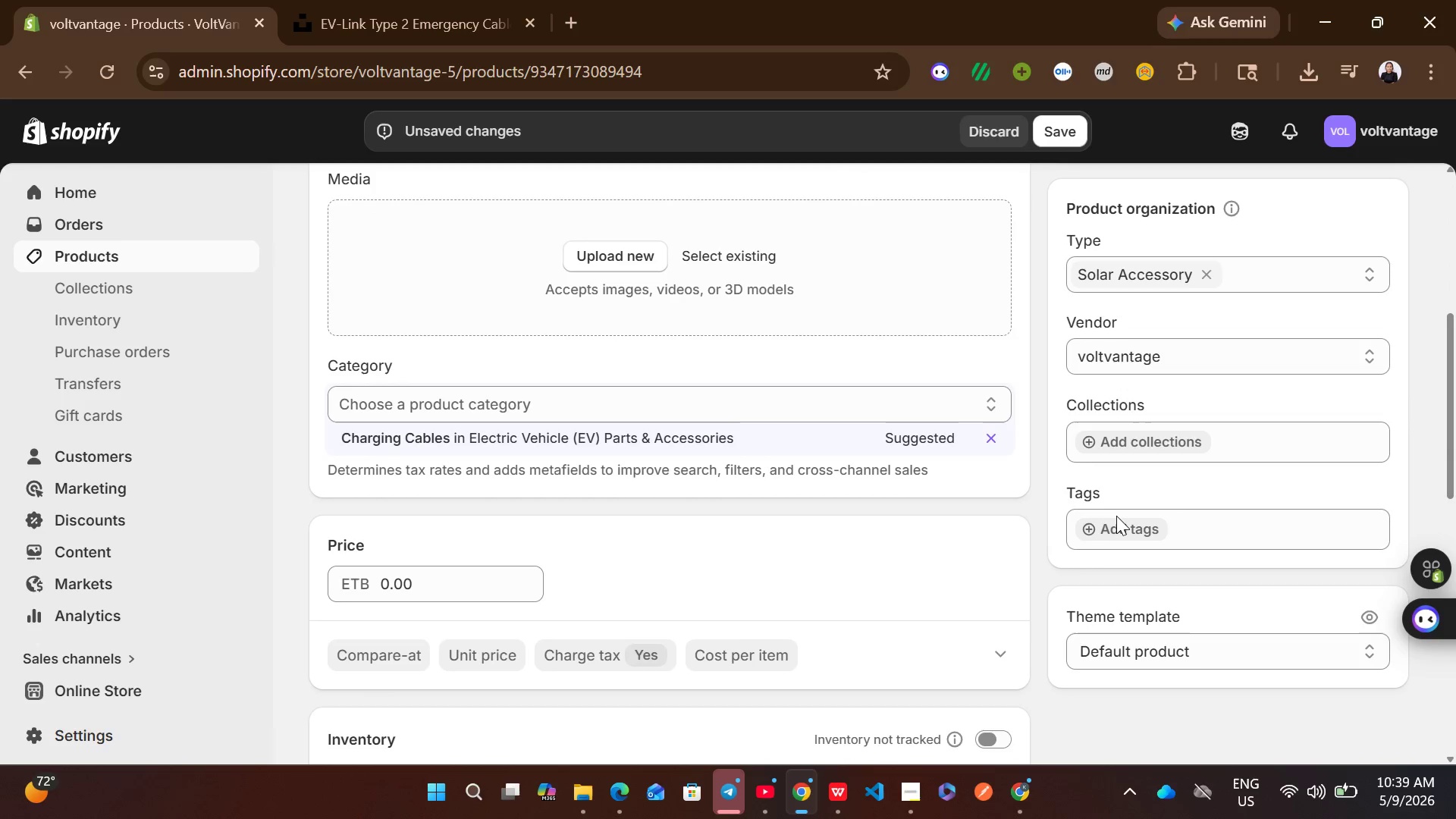 
left_click([1106, 539])
 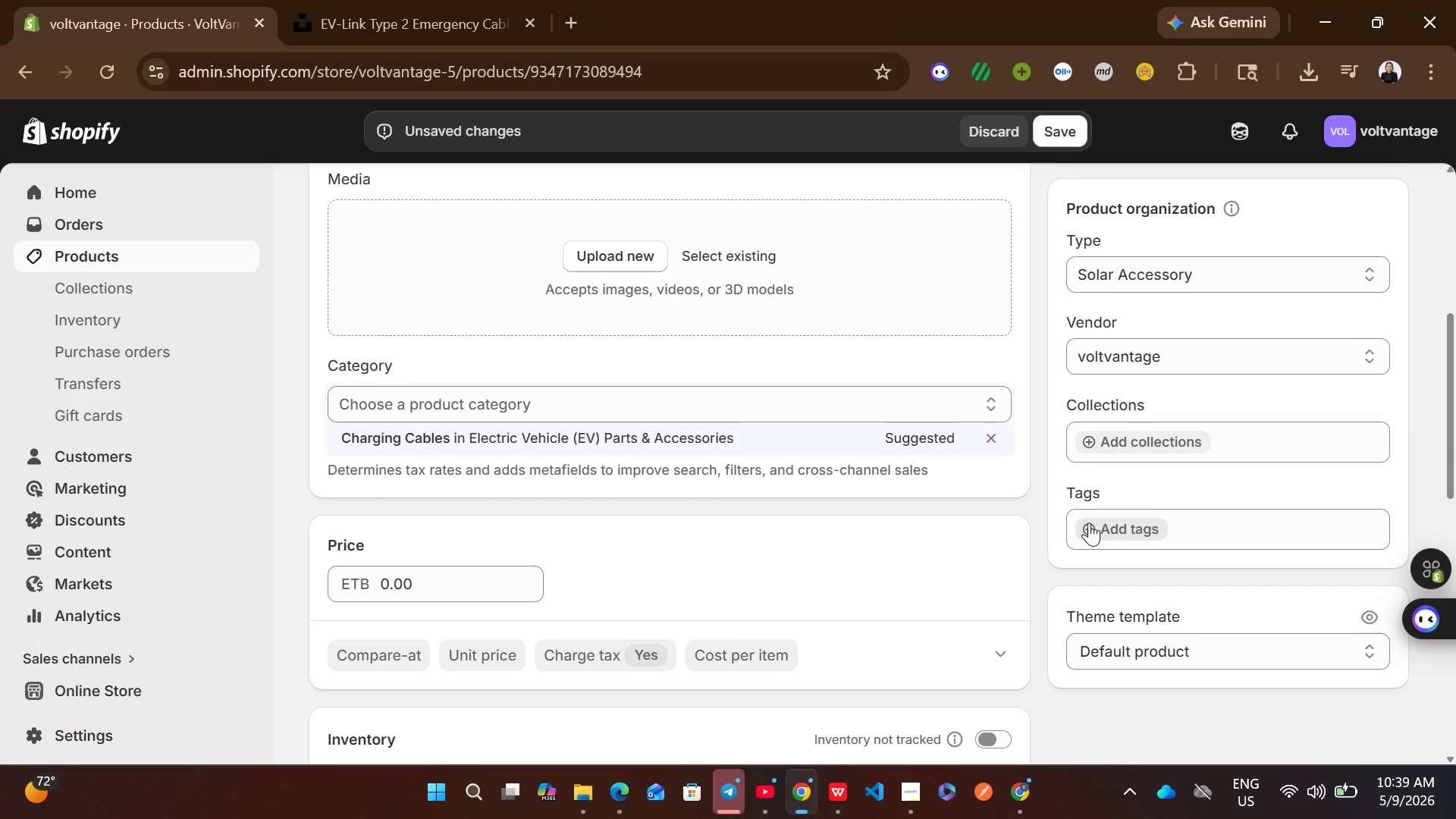 
left_click([1089, 522])
 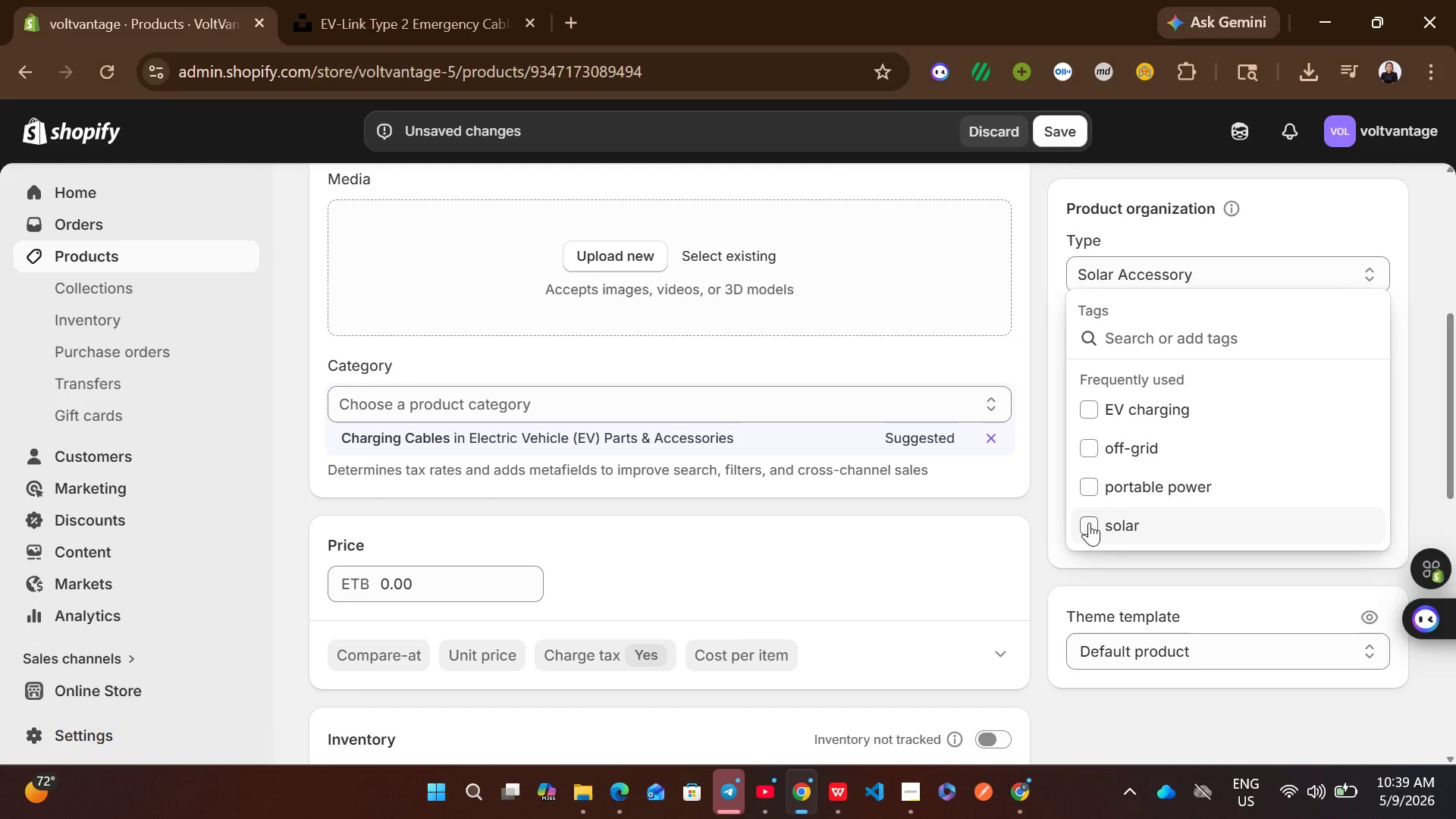 
left_click([1089, 522])
 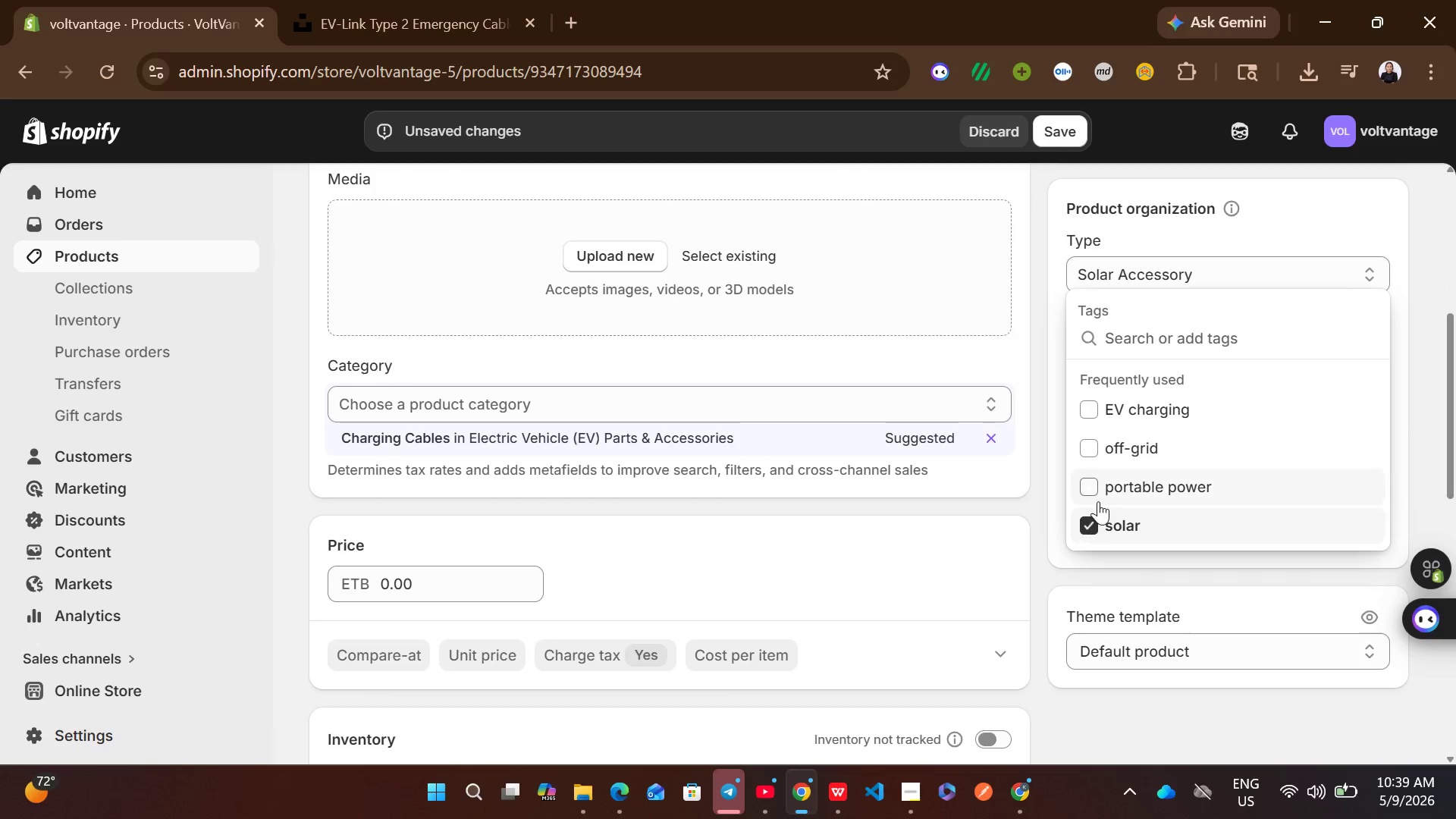 
left_click([1098, 501])
 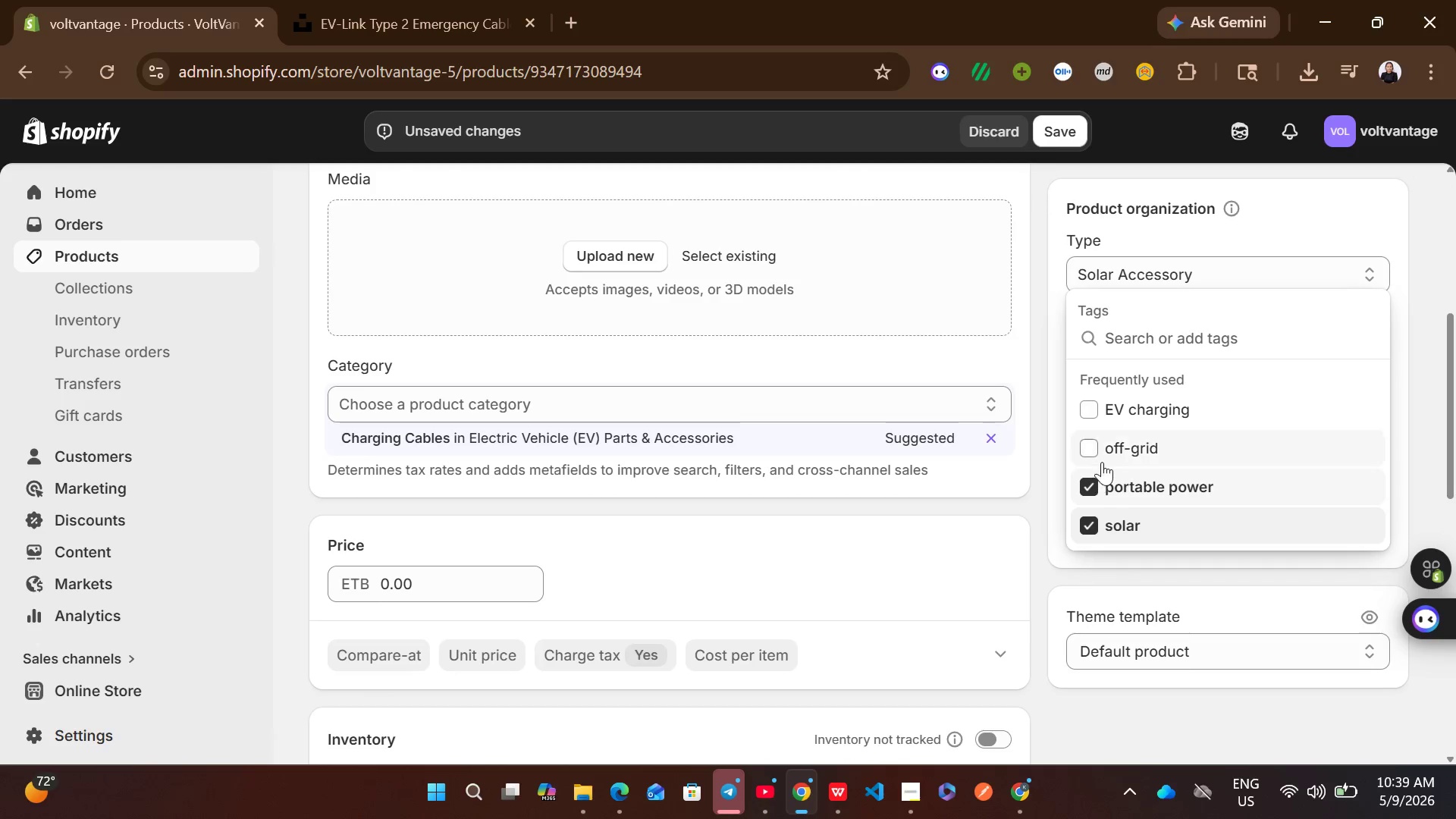 
left_click([1102, 462])
 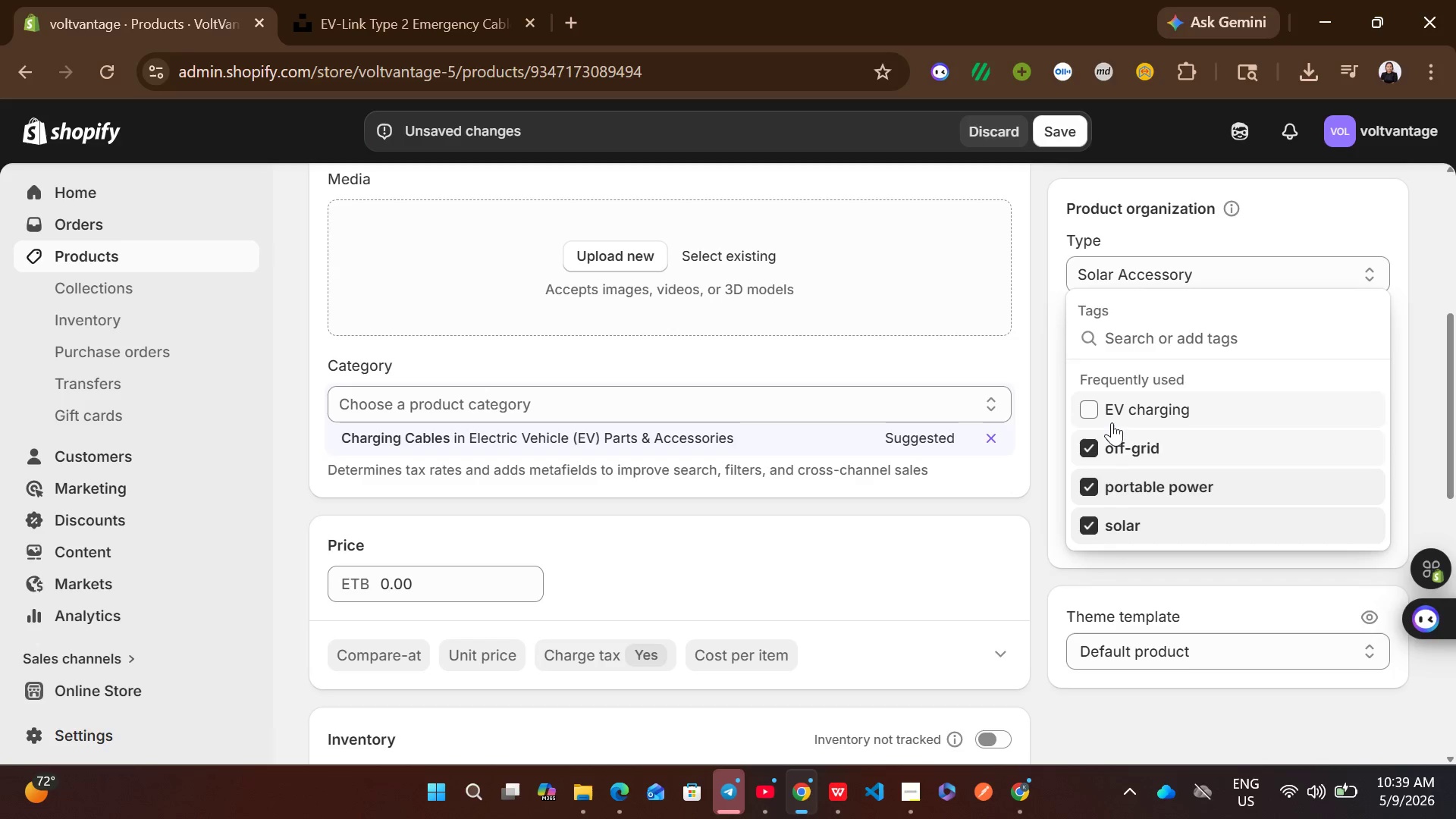 
left_click([1112, 422])
 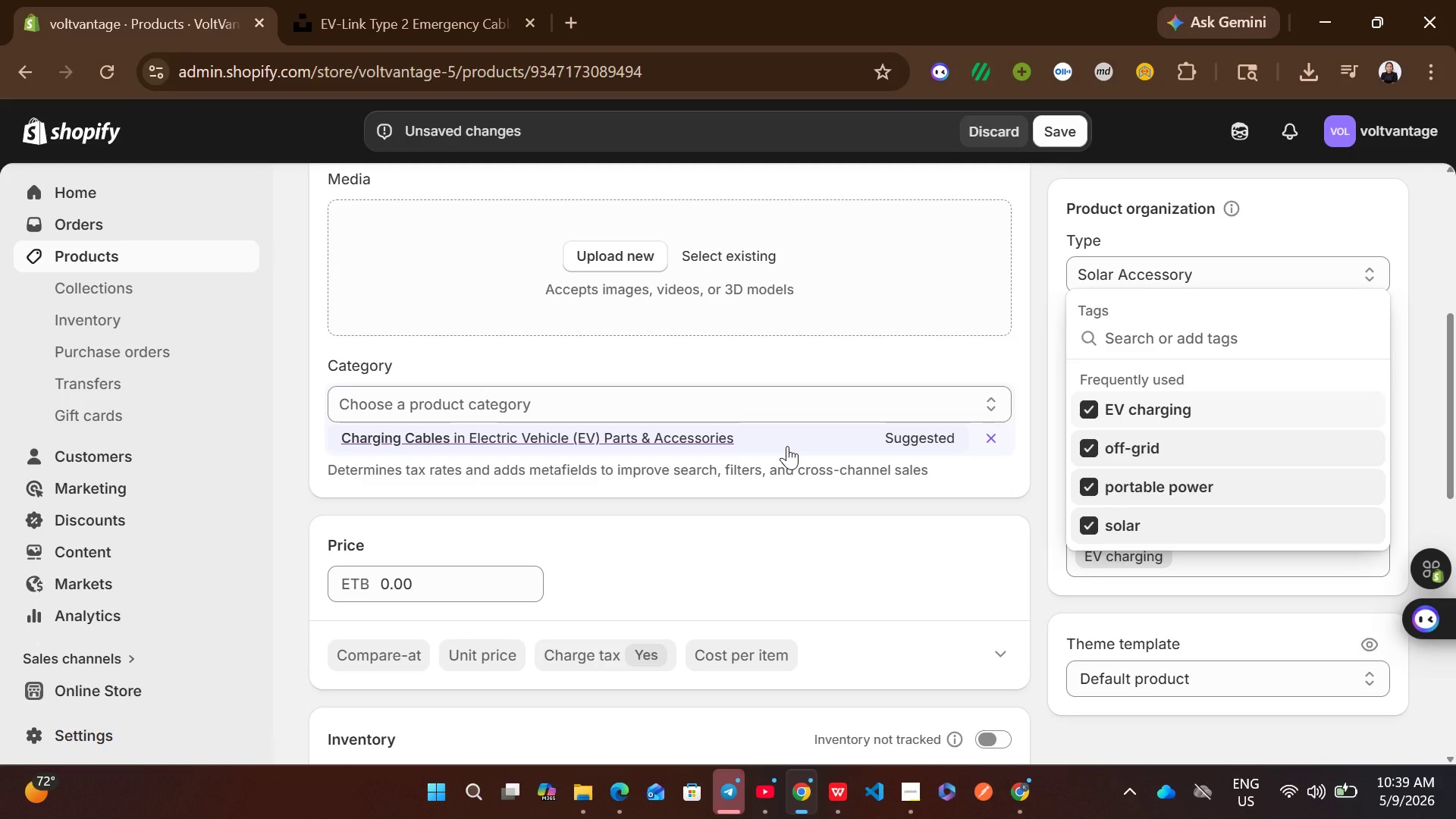 
left_click([787, 446])
 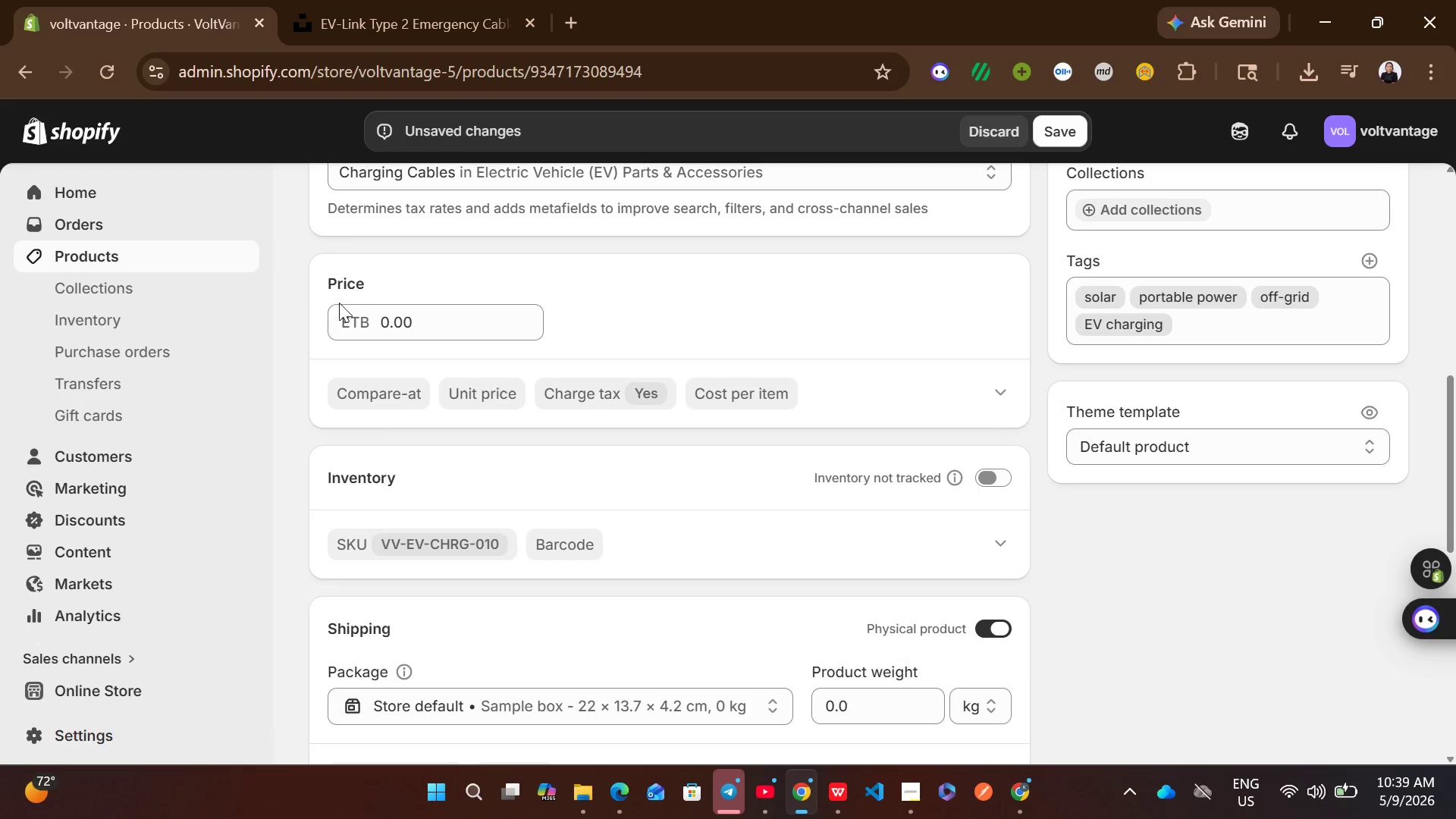 
left_click([415, 340])
 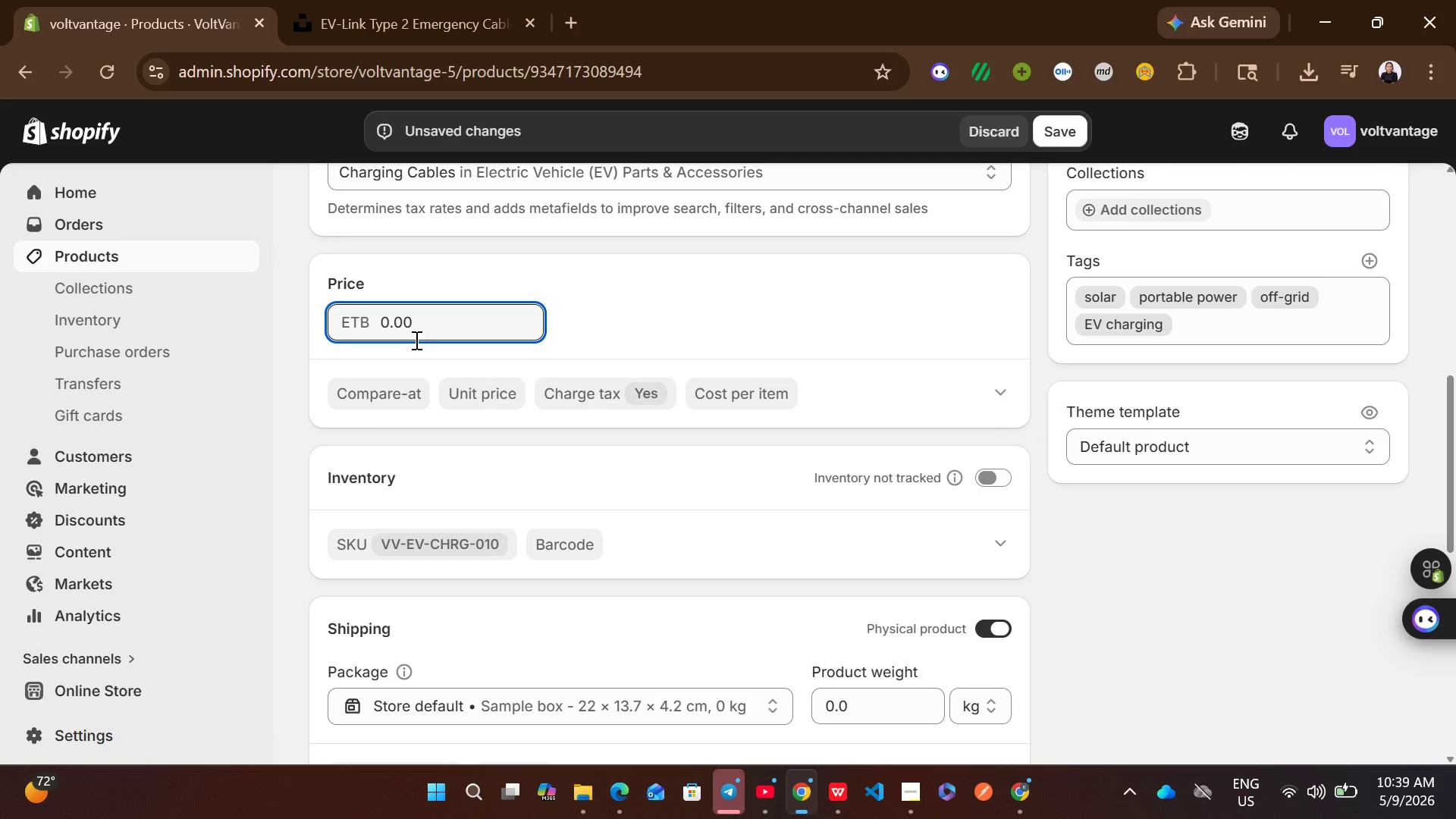 
key(Control+ControlLeft)
 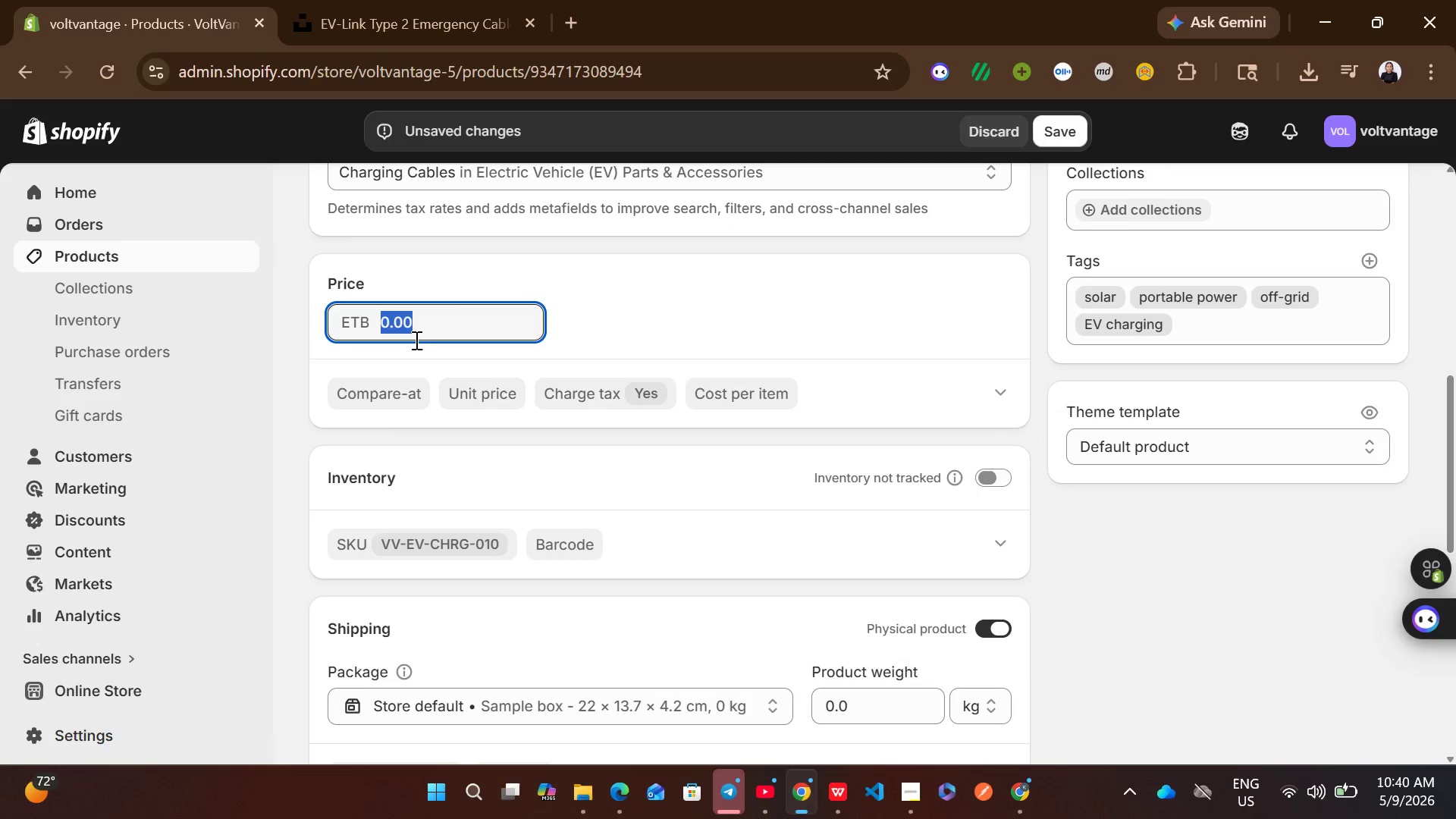 
key(Control+A)
 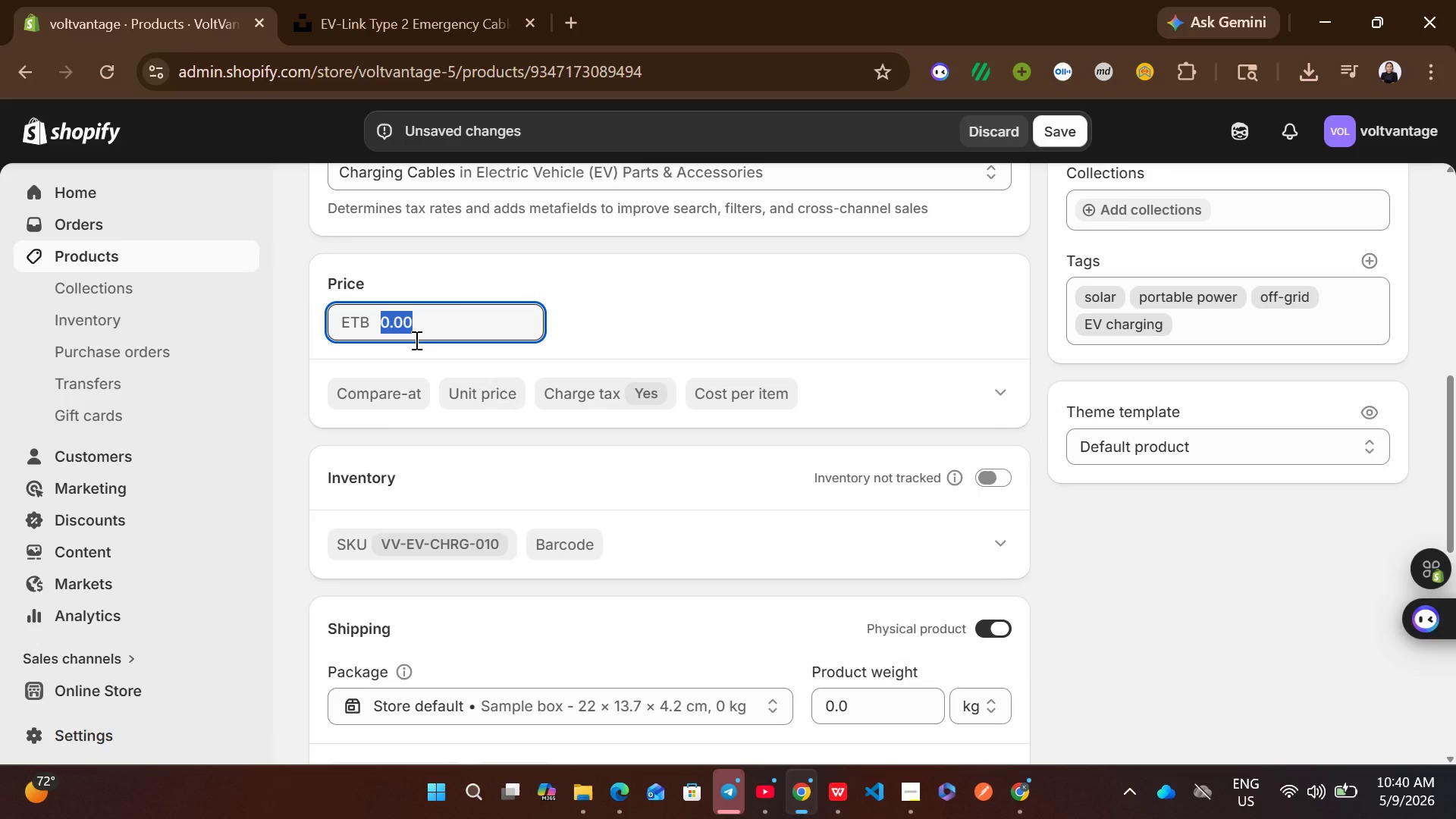 
wait(5.99)
 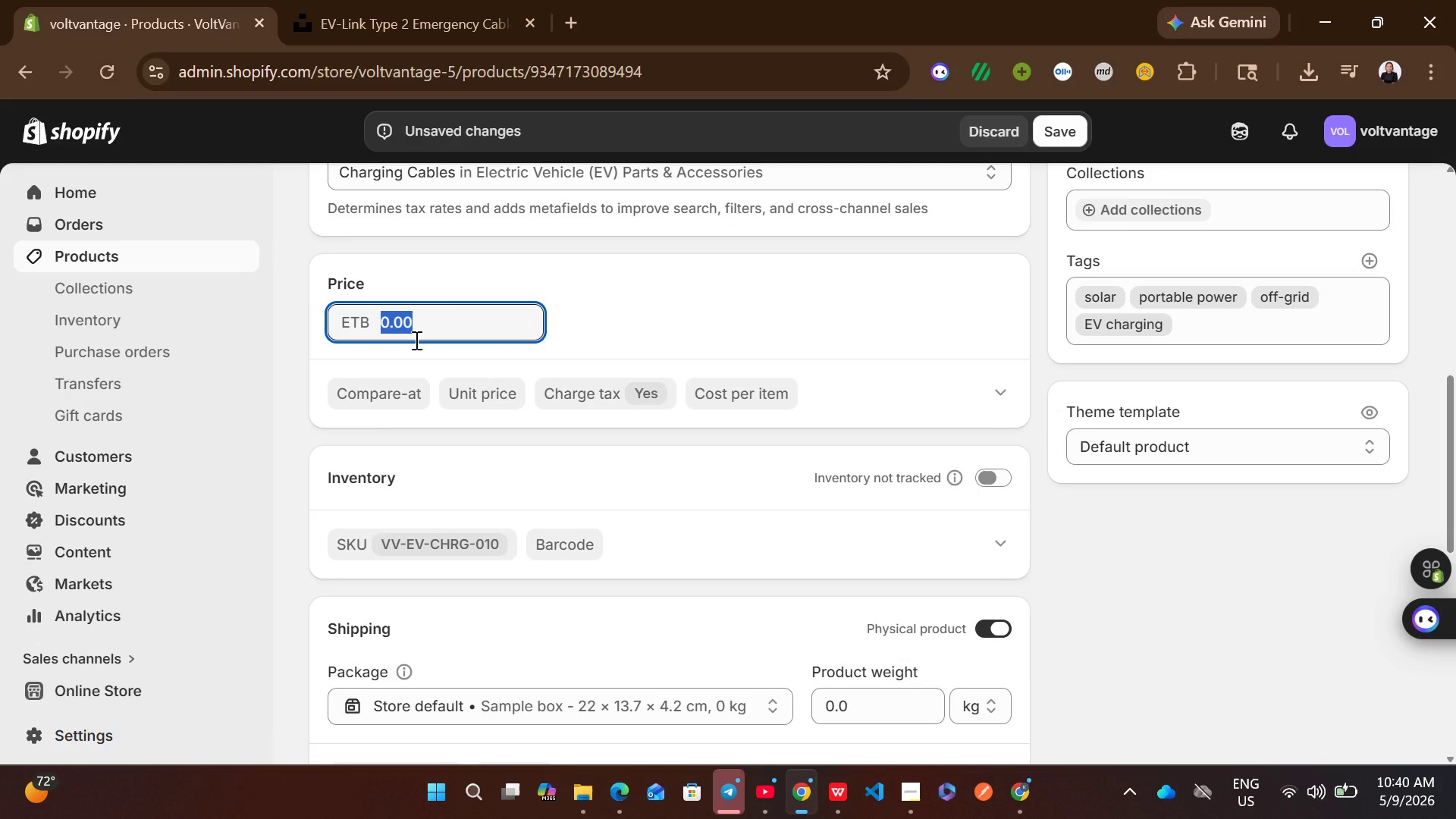 
type(449)
 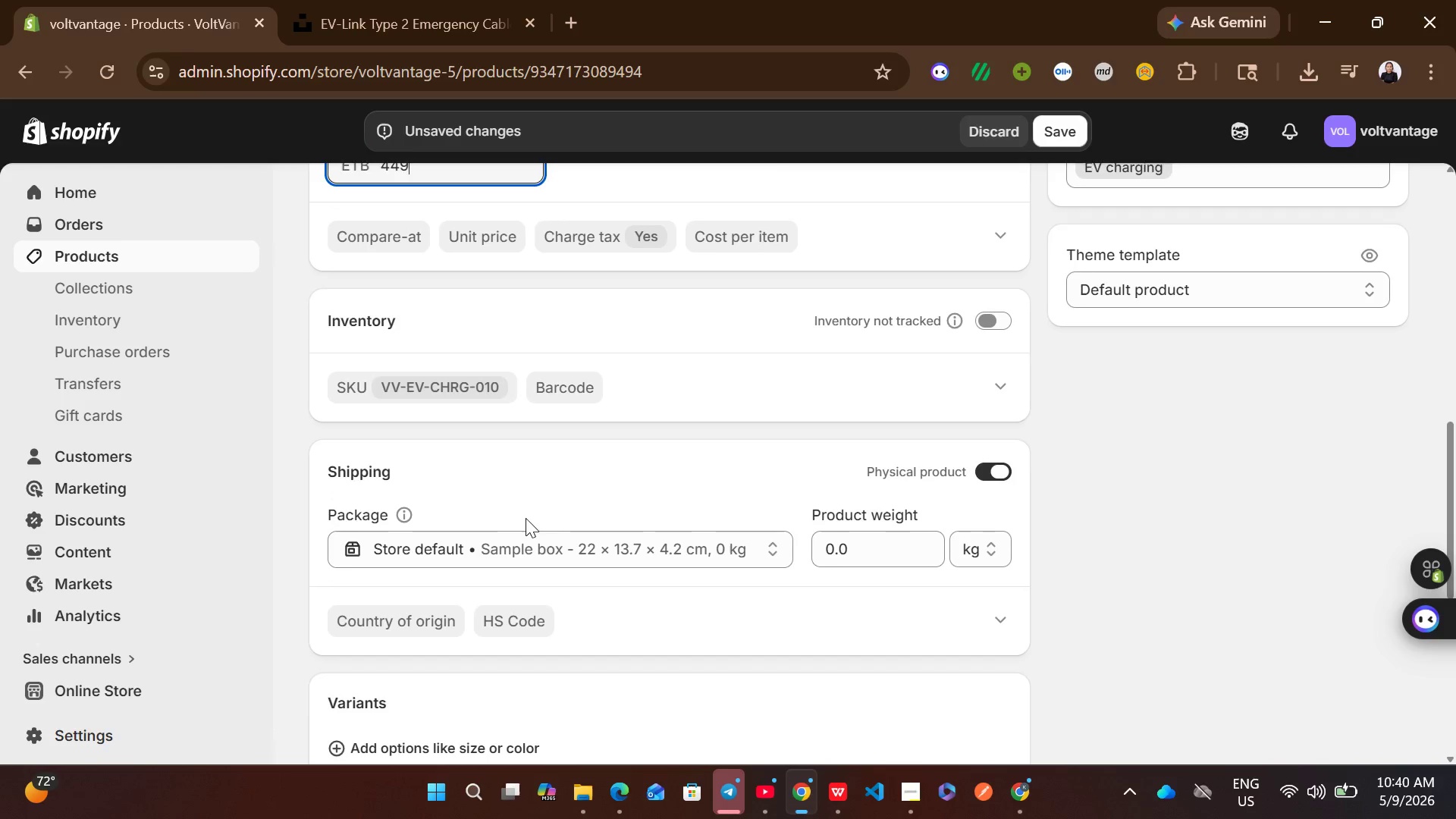 
left_click([848, 536])
 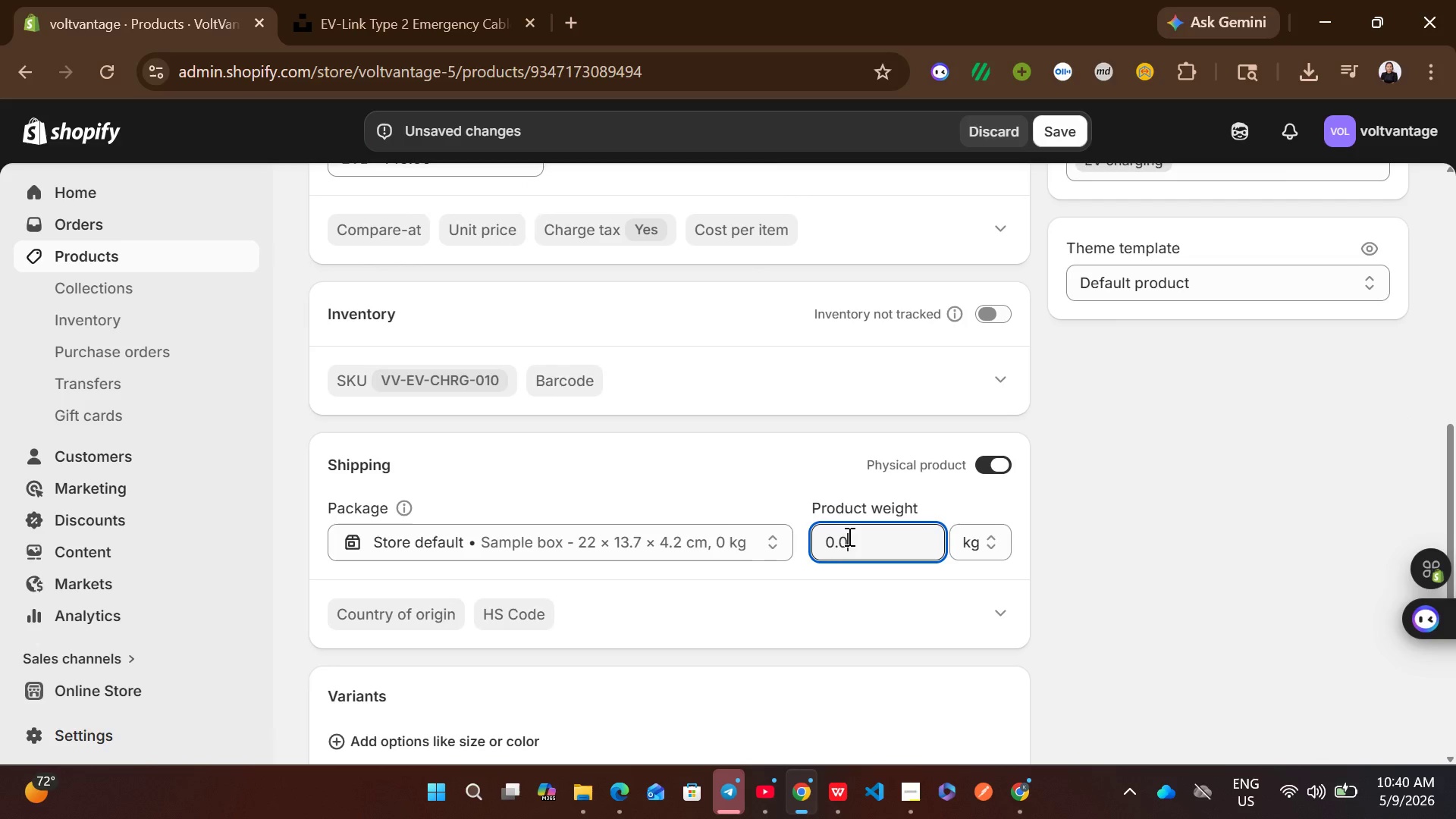 
hold_key(key=ShiftLeft, duration=0.31)
 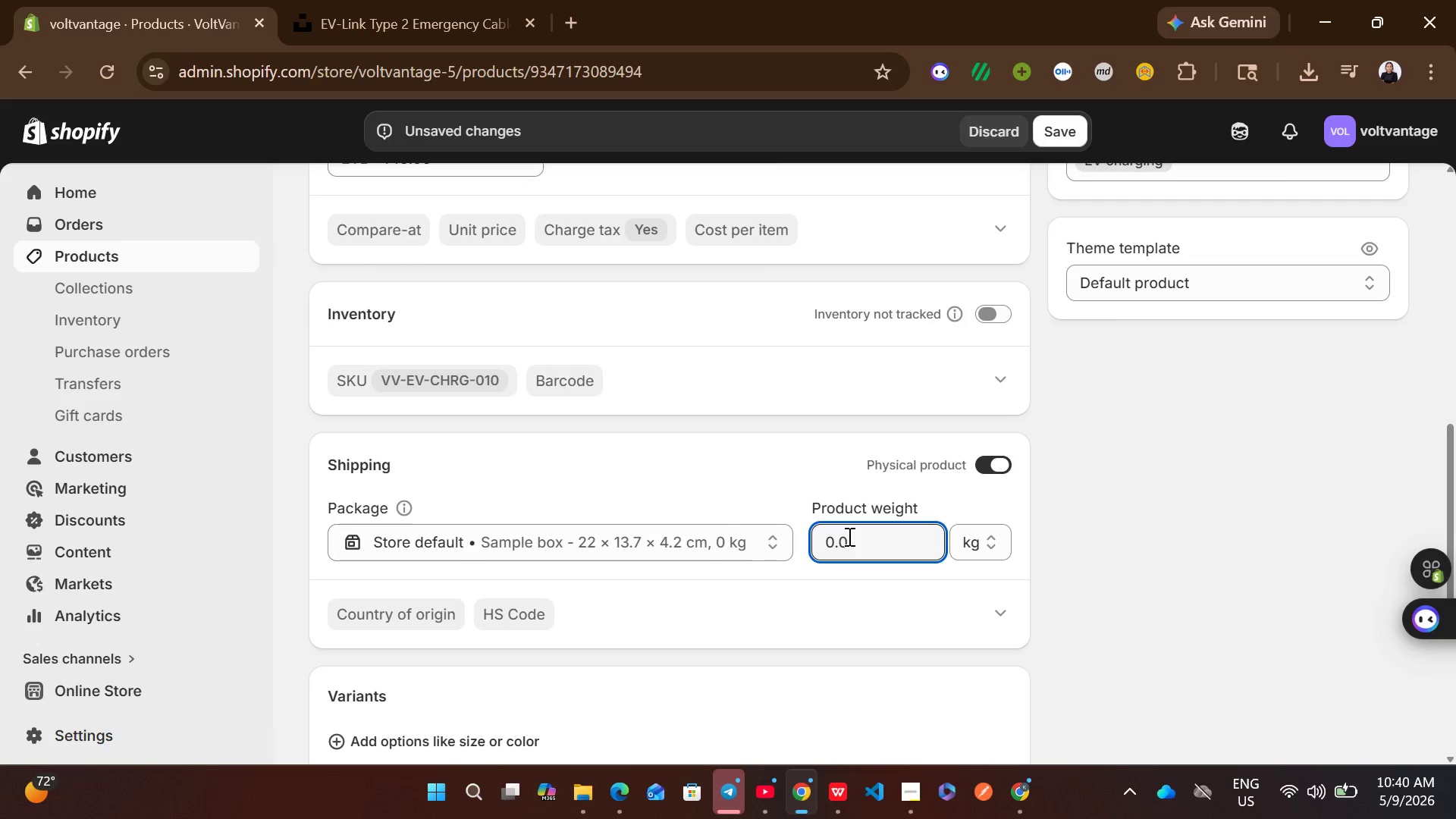 
key(Control+ControlLeft)
 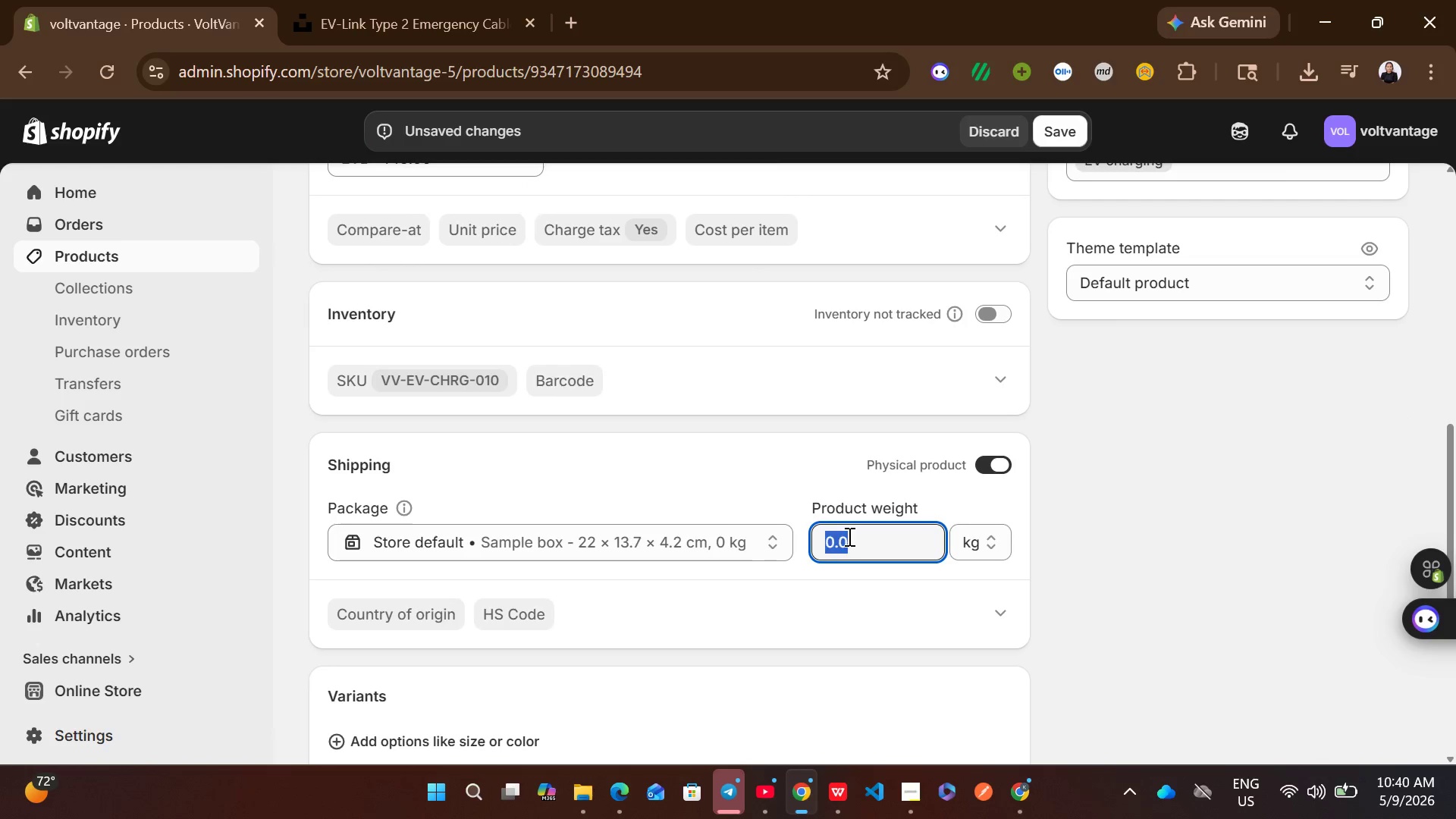 
key(Control+A)
 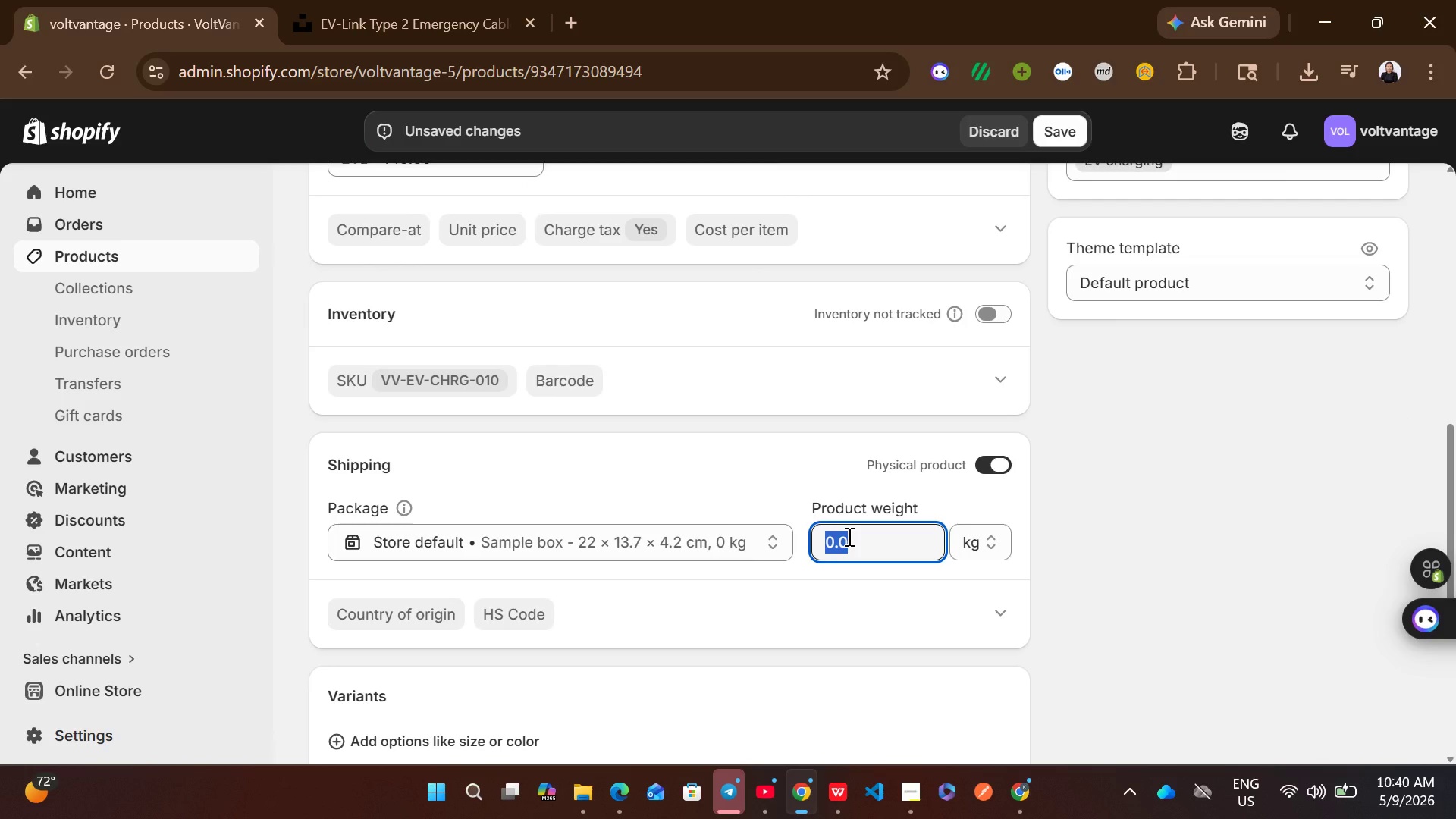 
type(4500)
 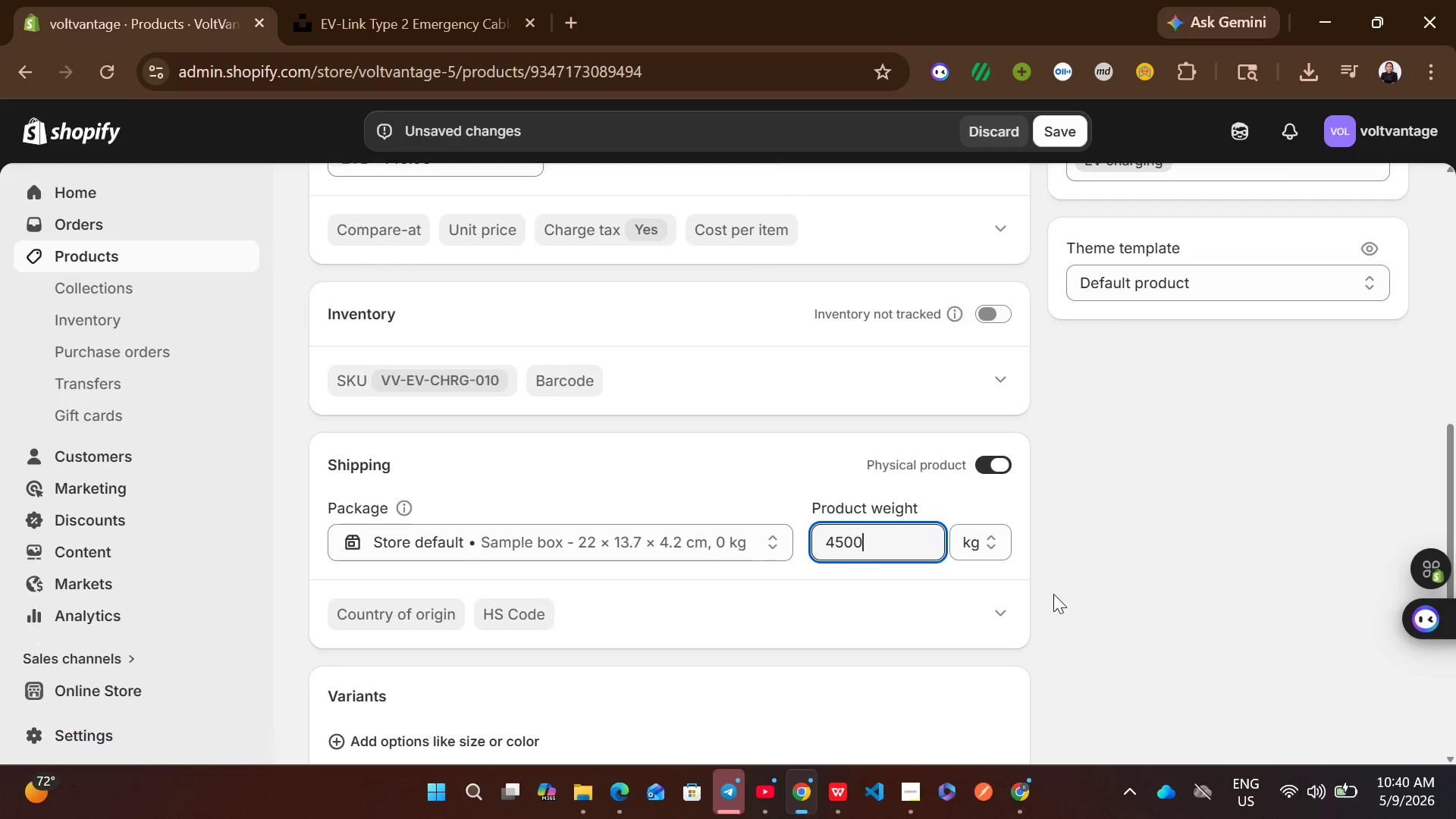 
left_click([999, 542])
 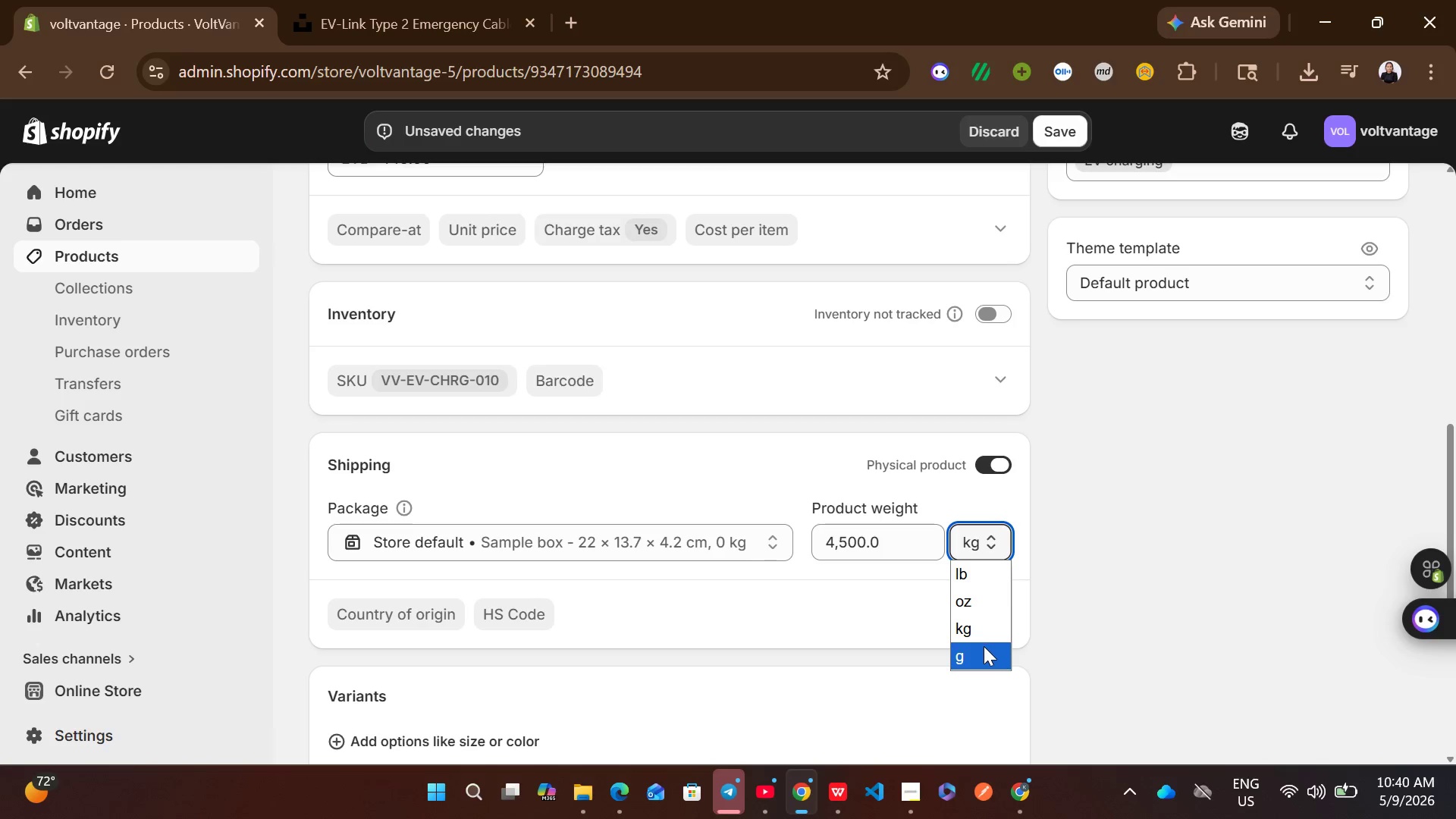 
left_click([984, 646])
 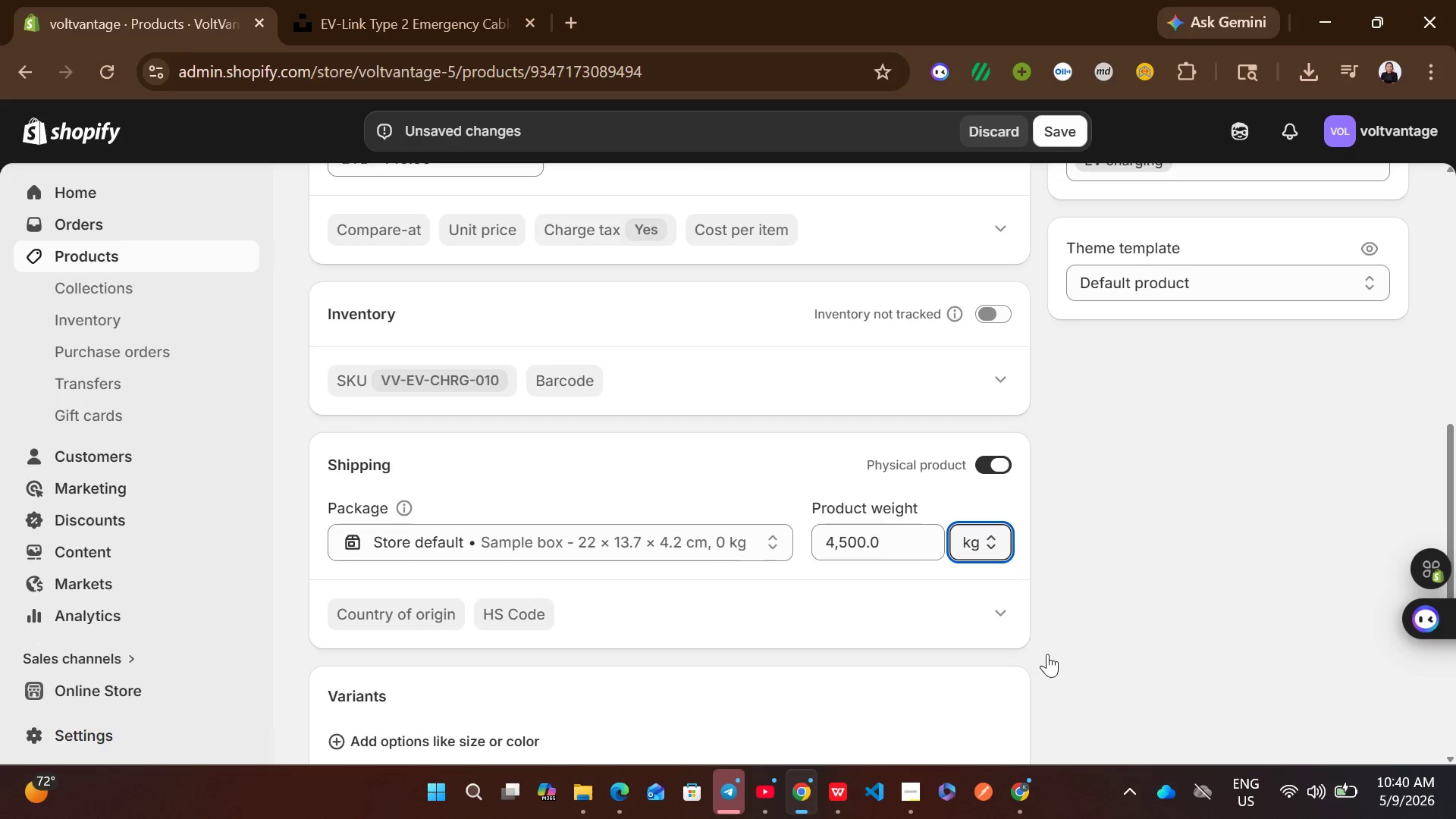 
left_click([1047, 654])
 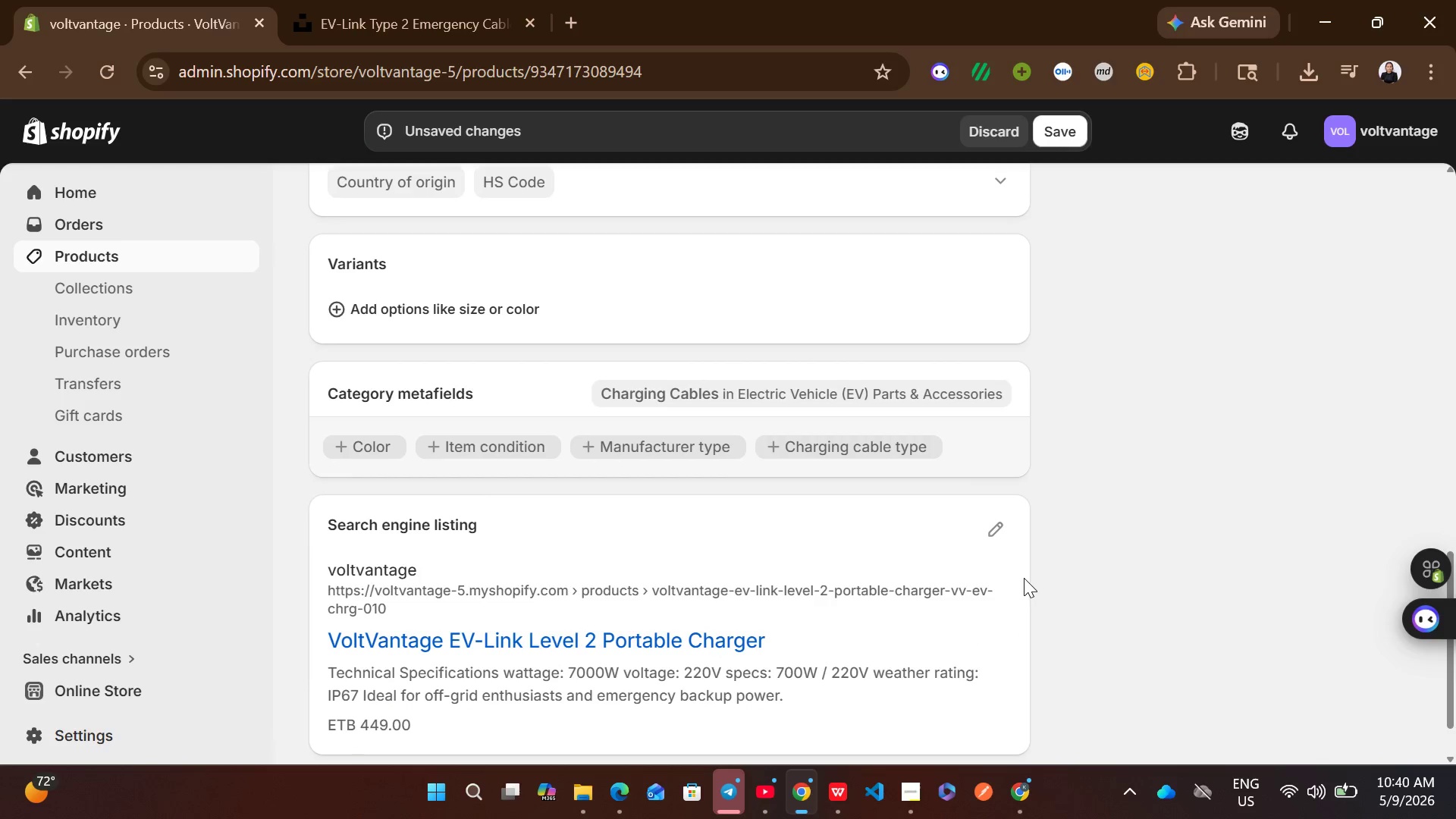 
left_click([1012, 544])
 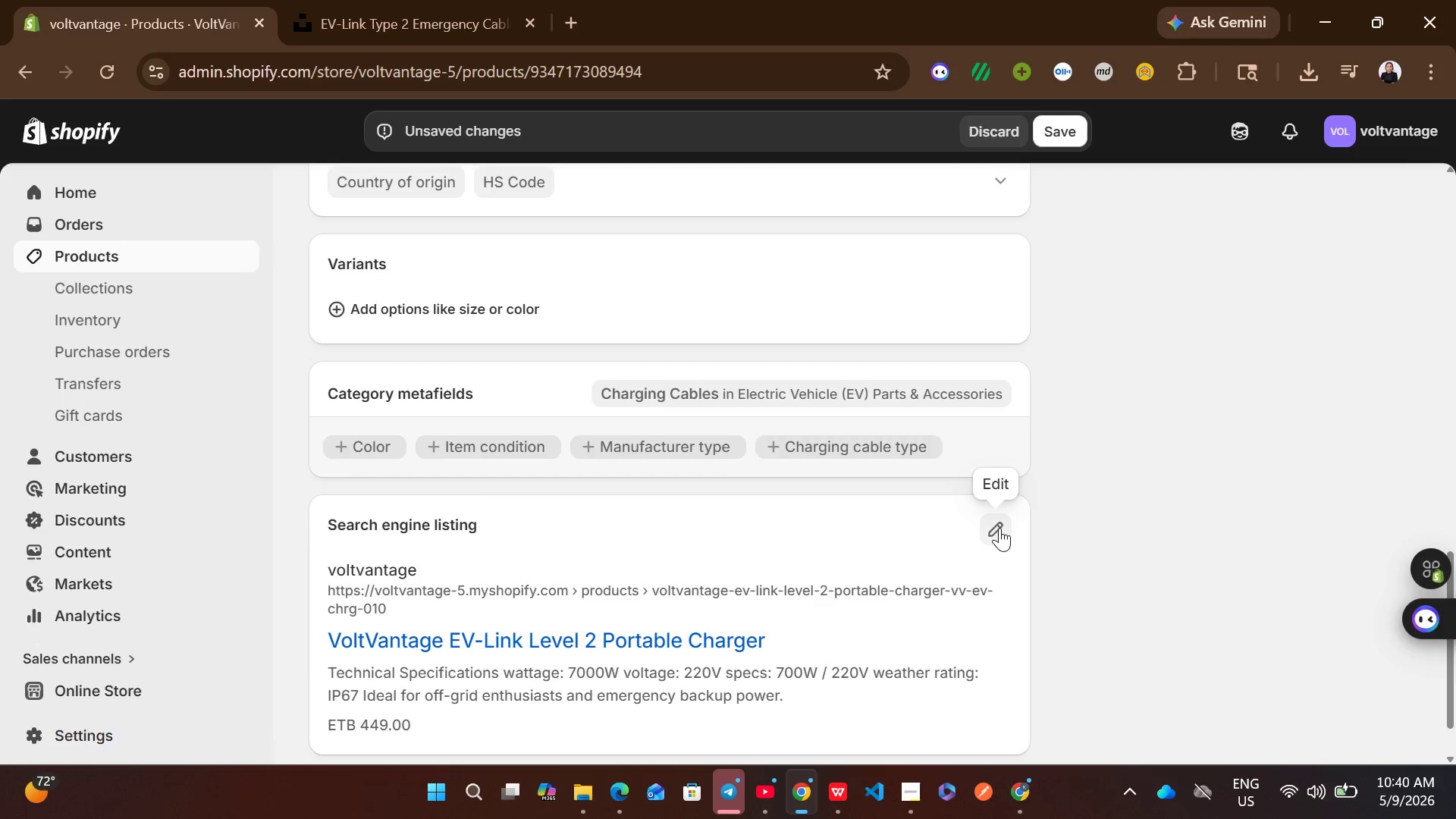 
left_click([999, 528])
 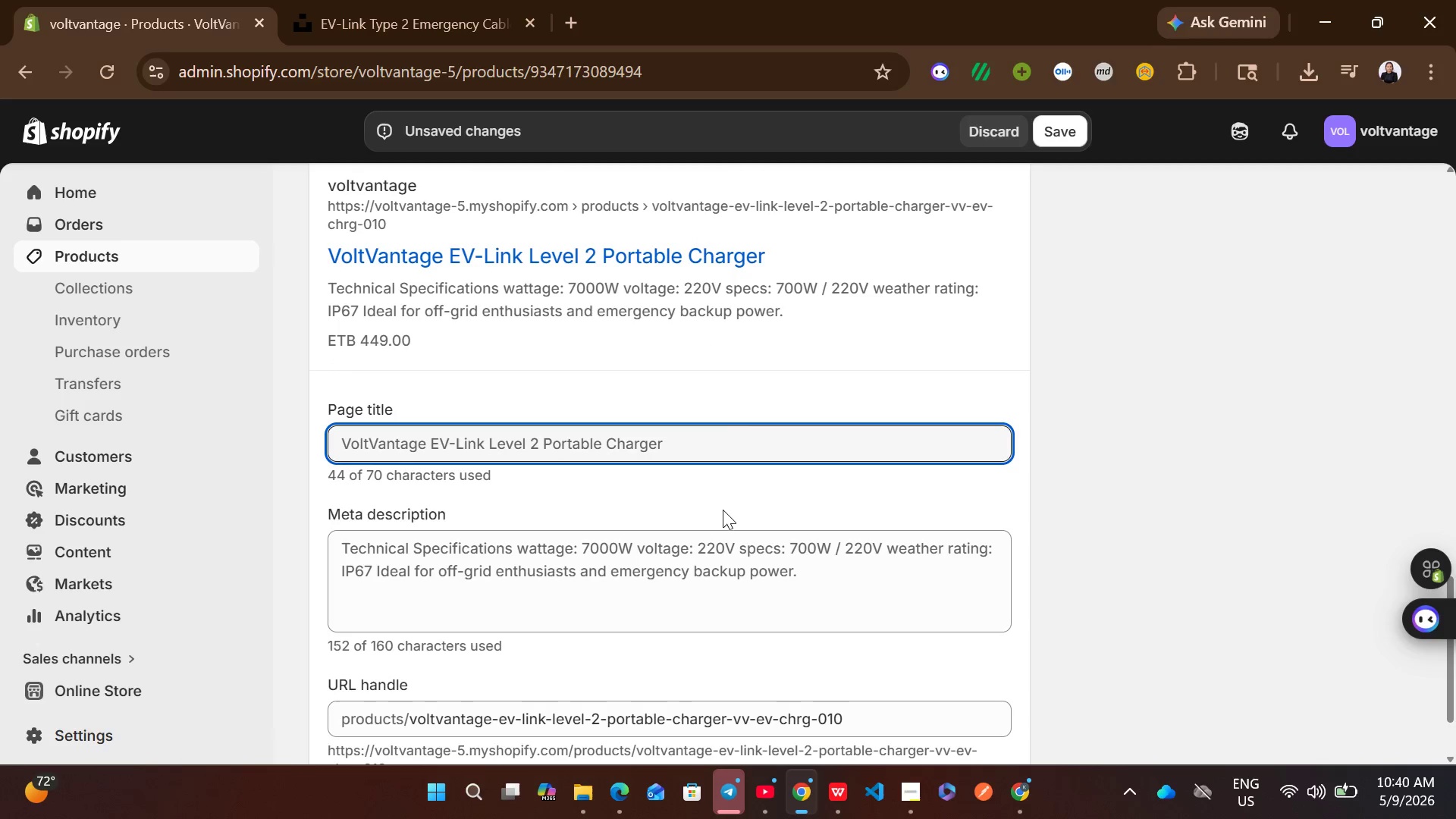 
left_click([729, 543])
 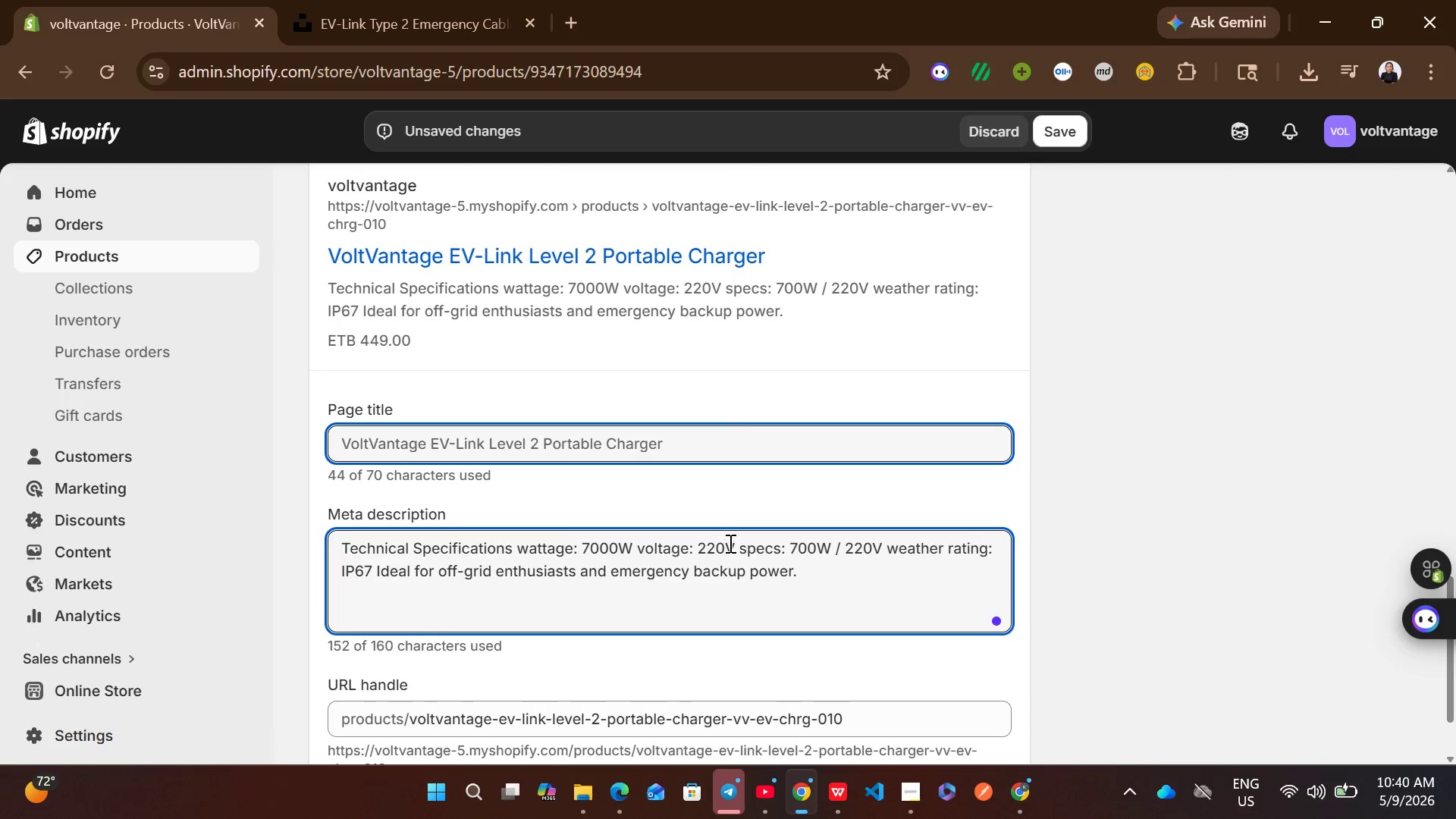 
key(Control+ControlLeft)
 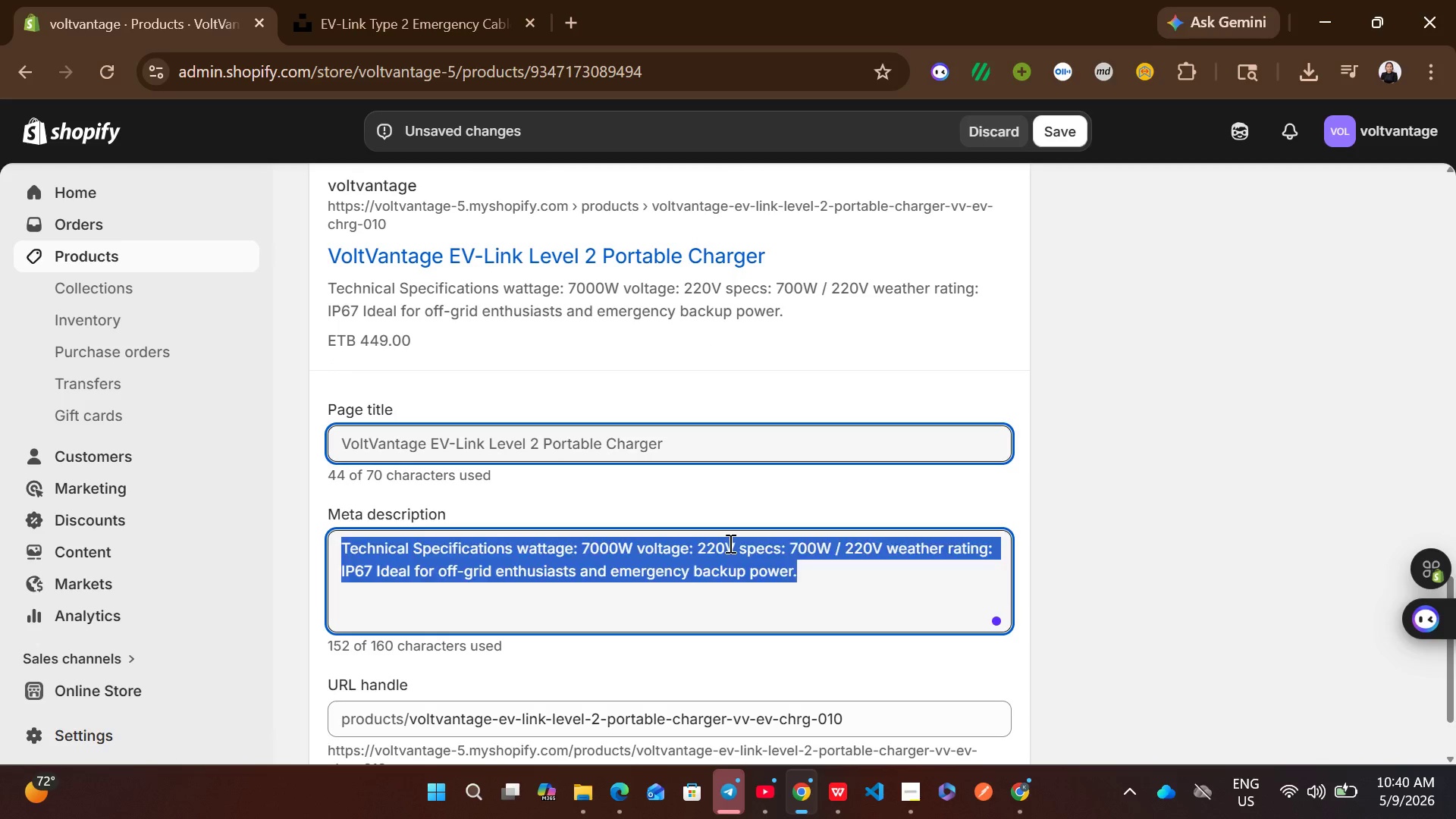 
key(Control+A)
 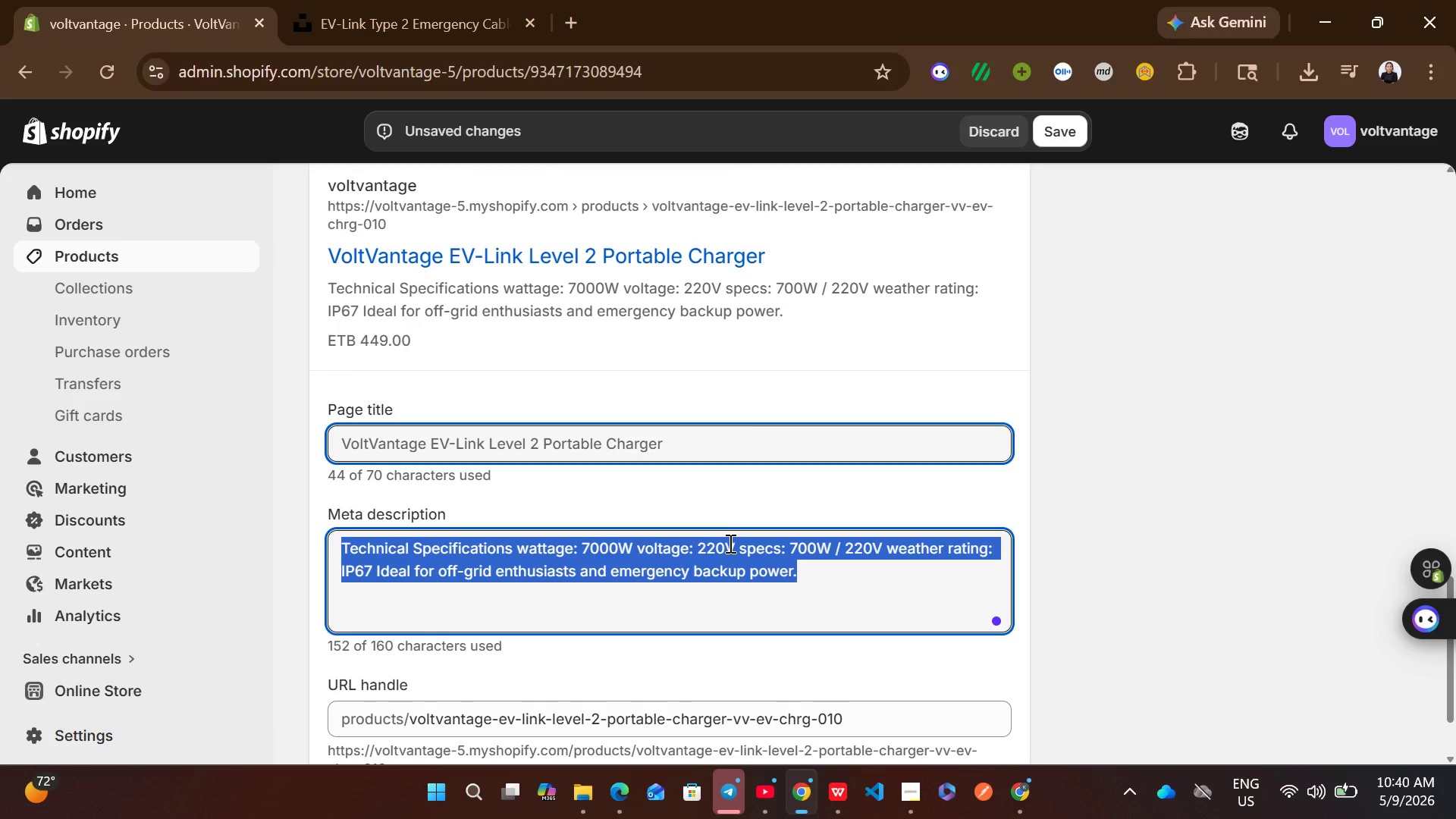 
wait(5.47)
 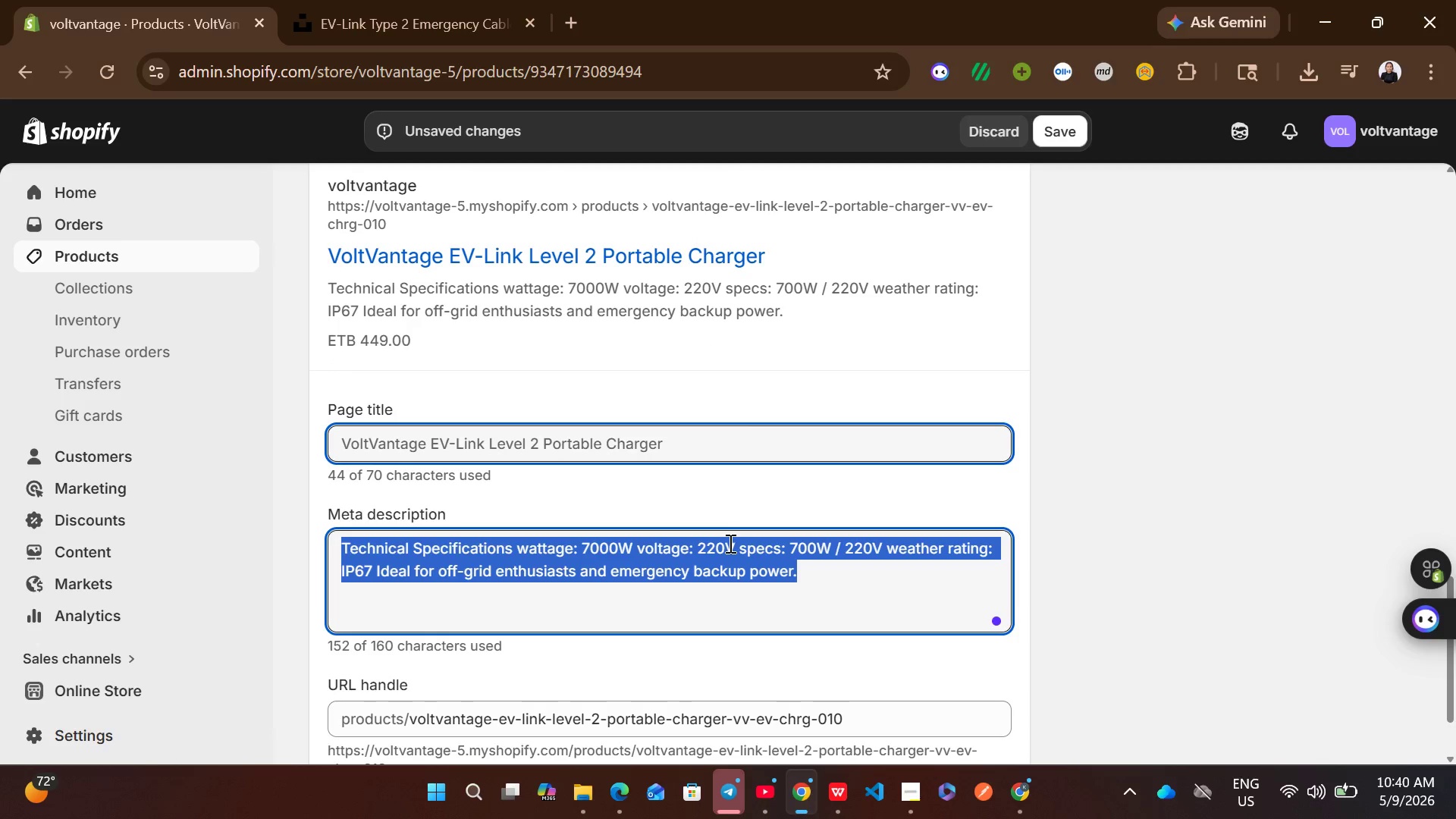 
key(Control+Shift+ShiftLeft)
 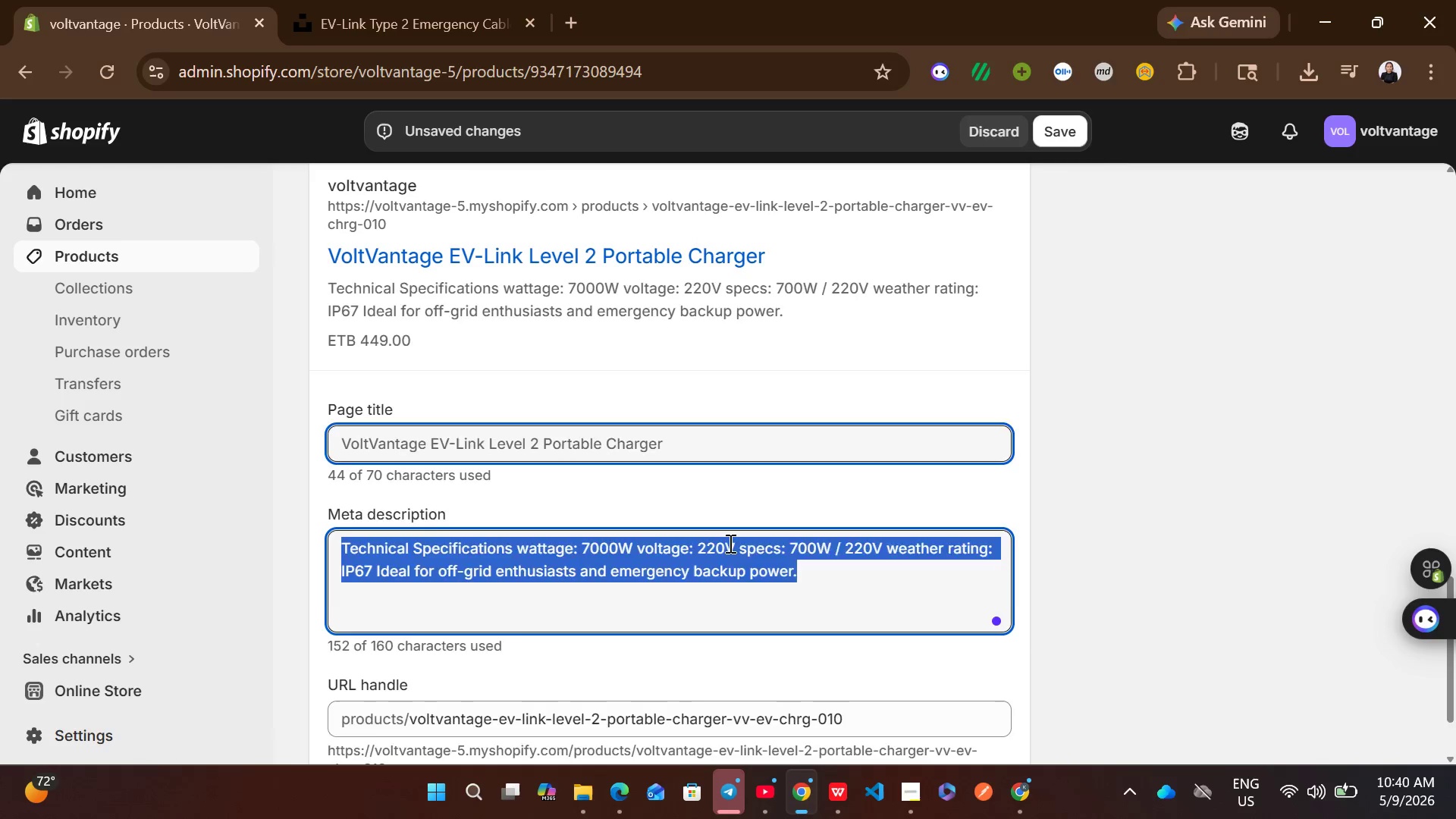 
key(Control+Shift+B)
 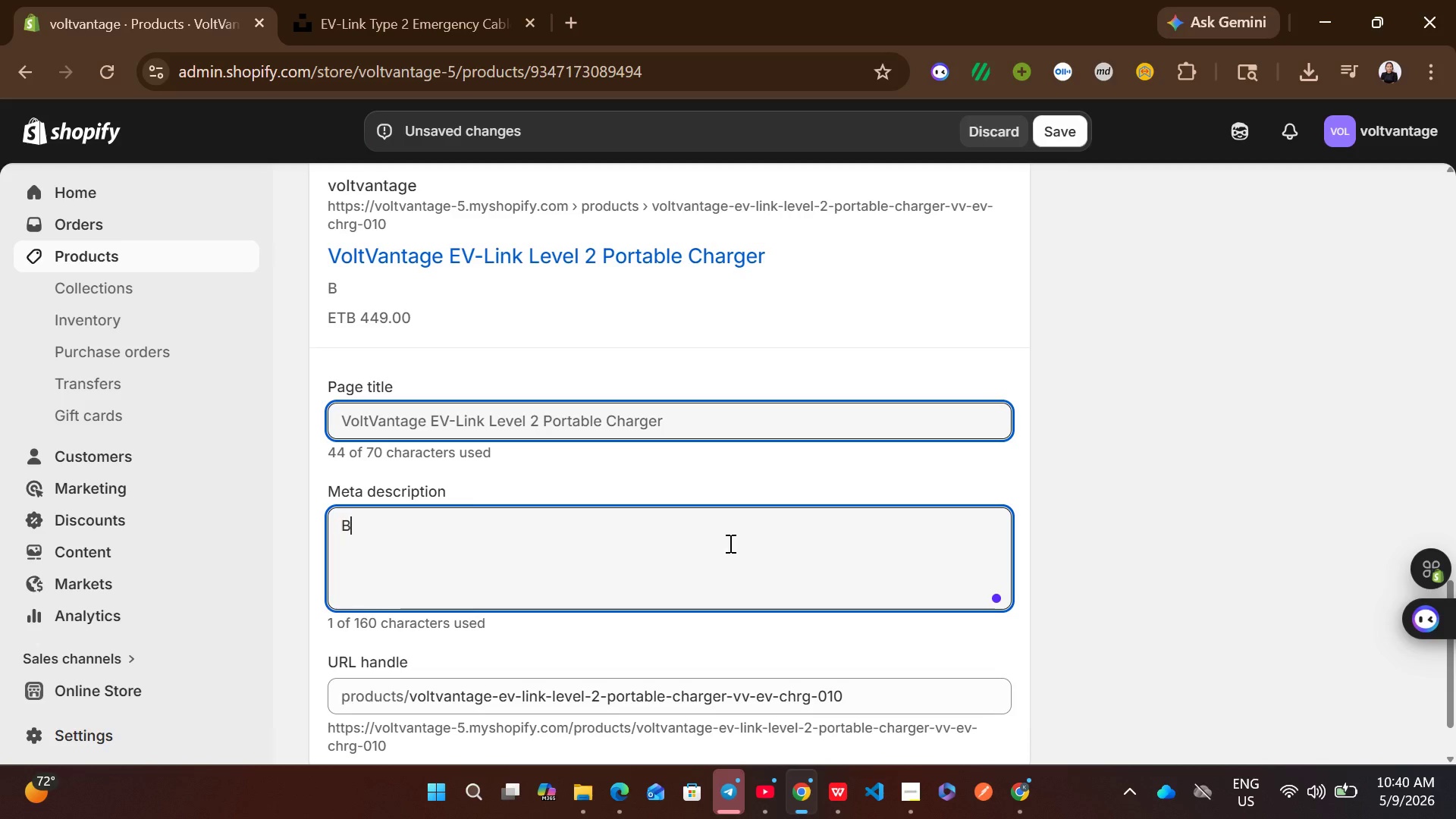 
key(Control+U)
 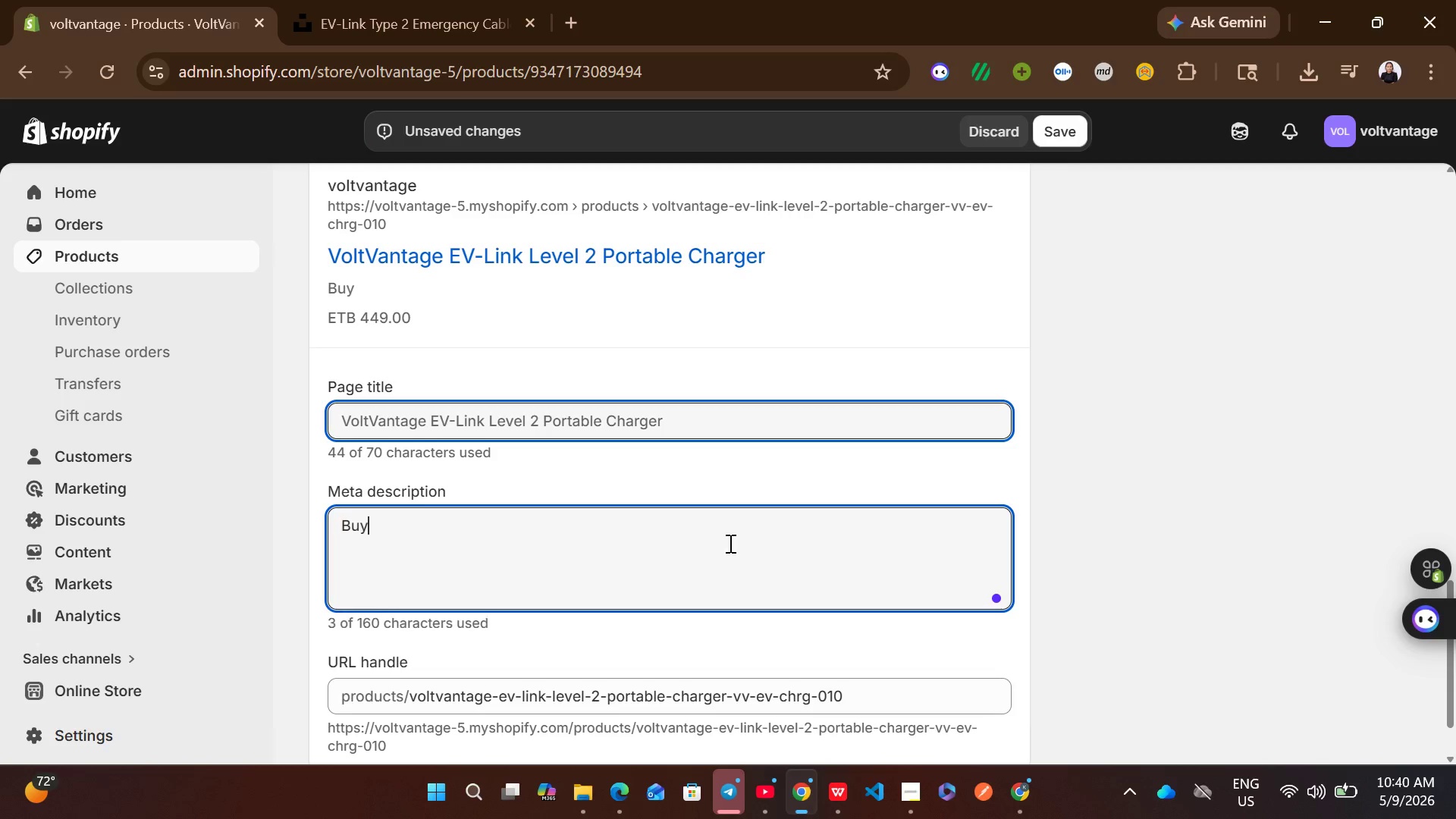 
key(Control+Y)
 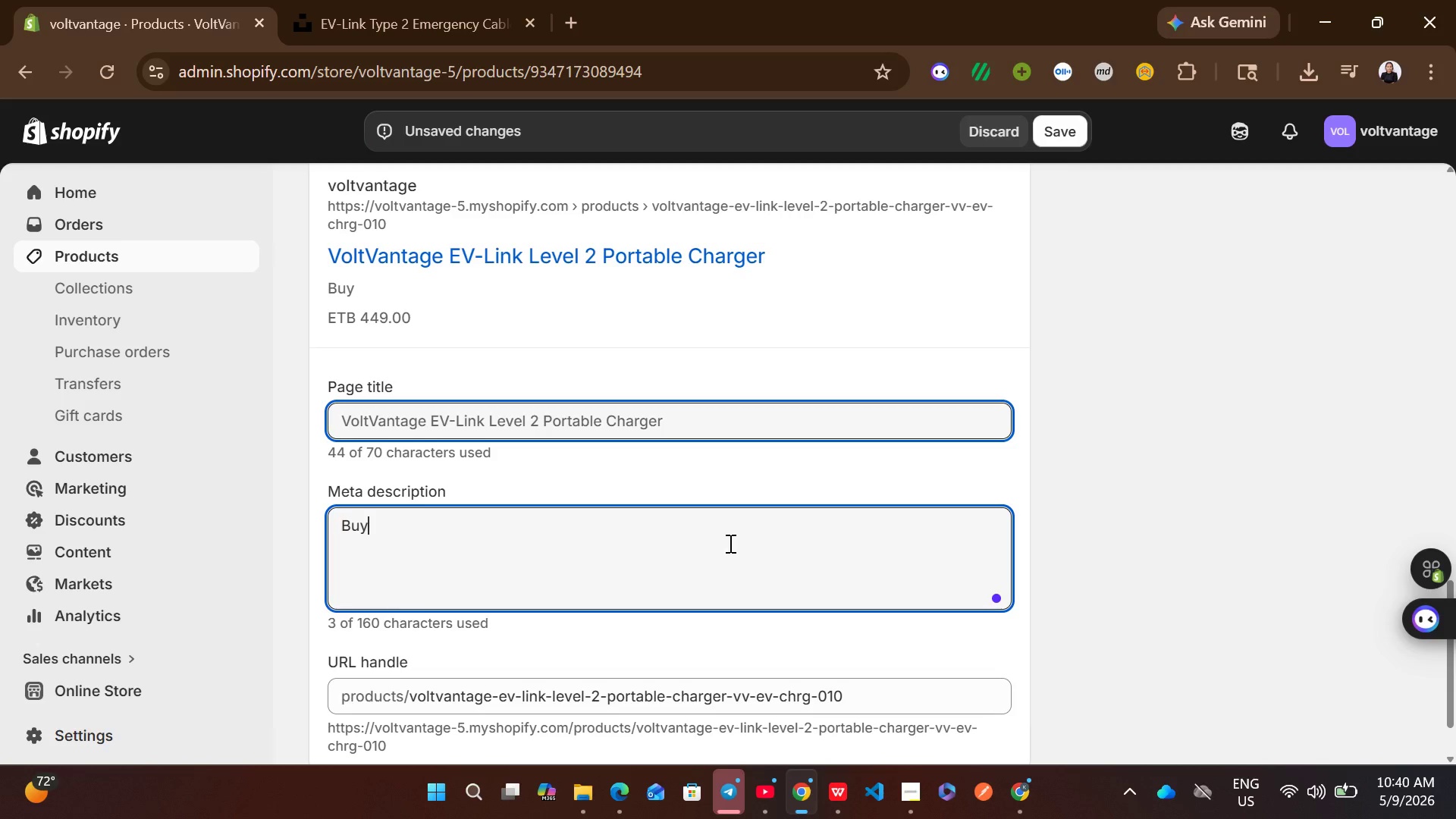 
key(Control+Space)
 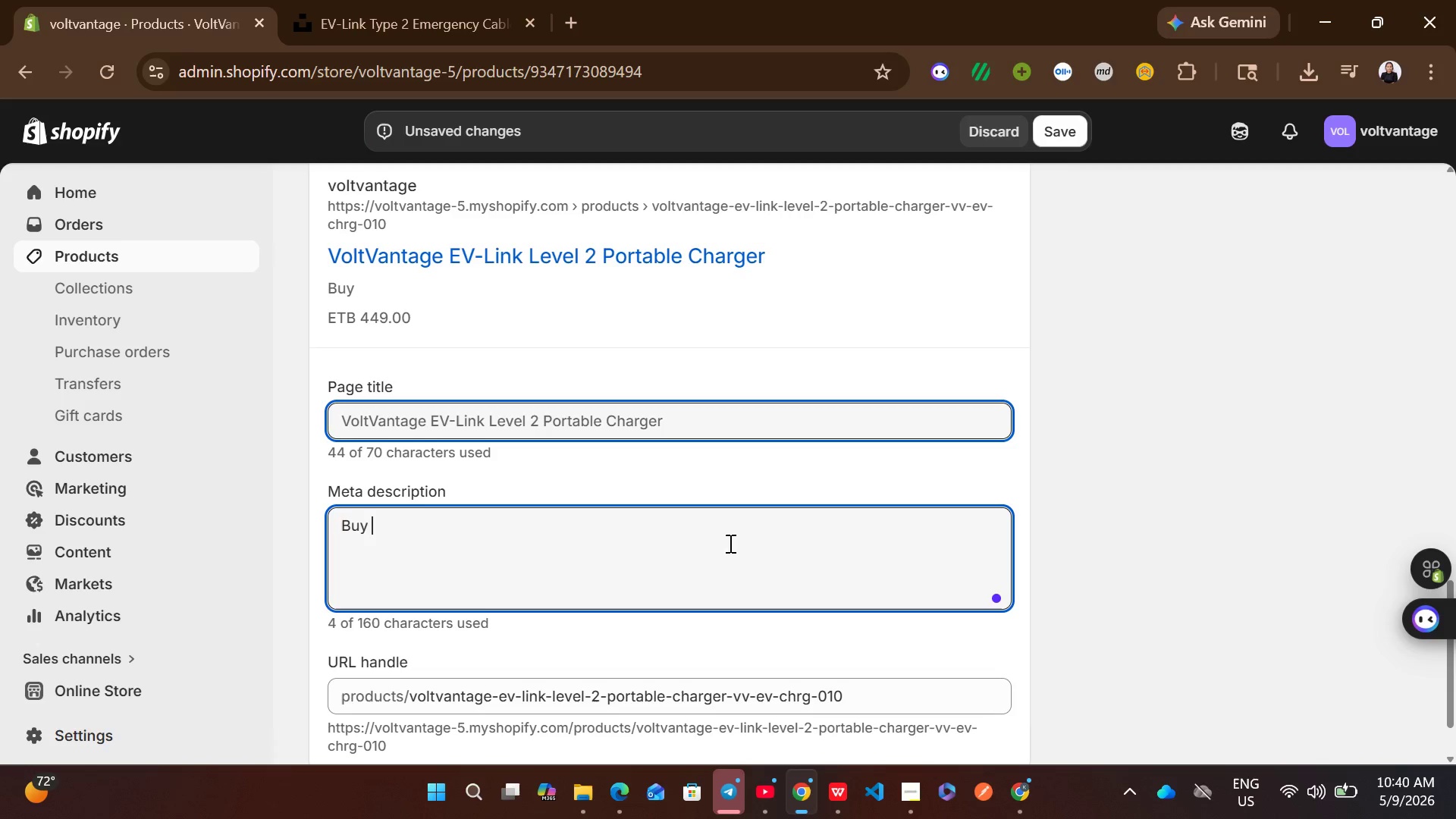 
key(Control+T)
 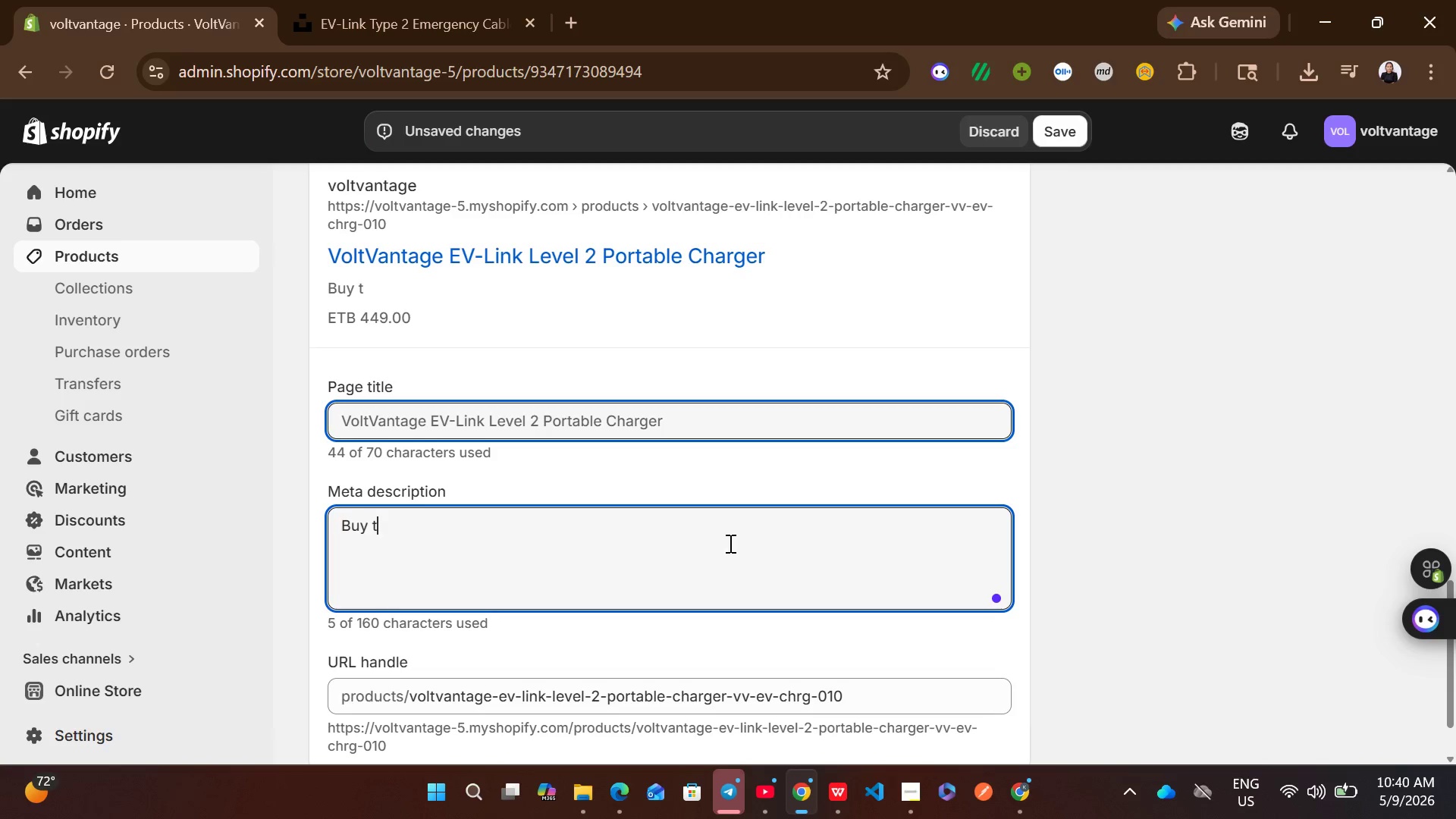 
key(Control+H)
 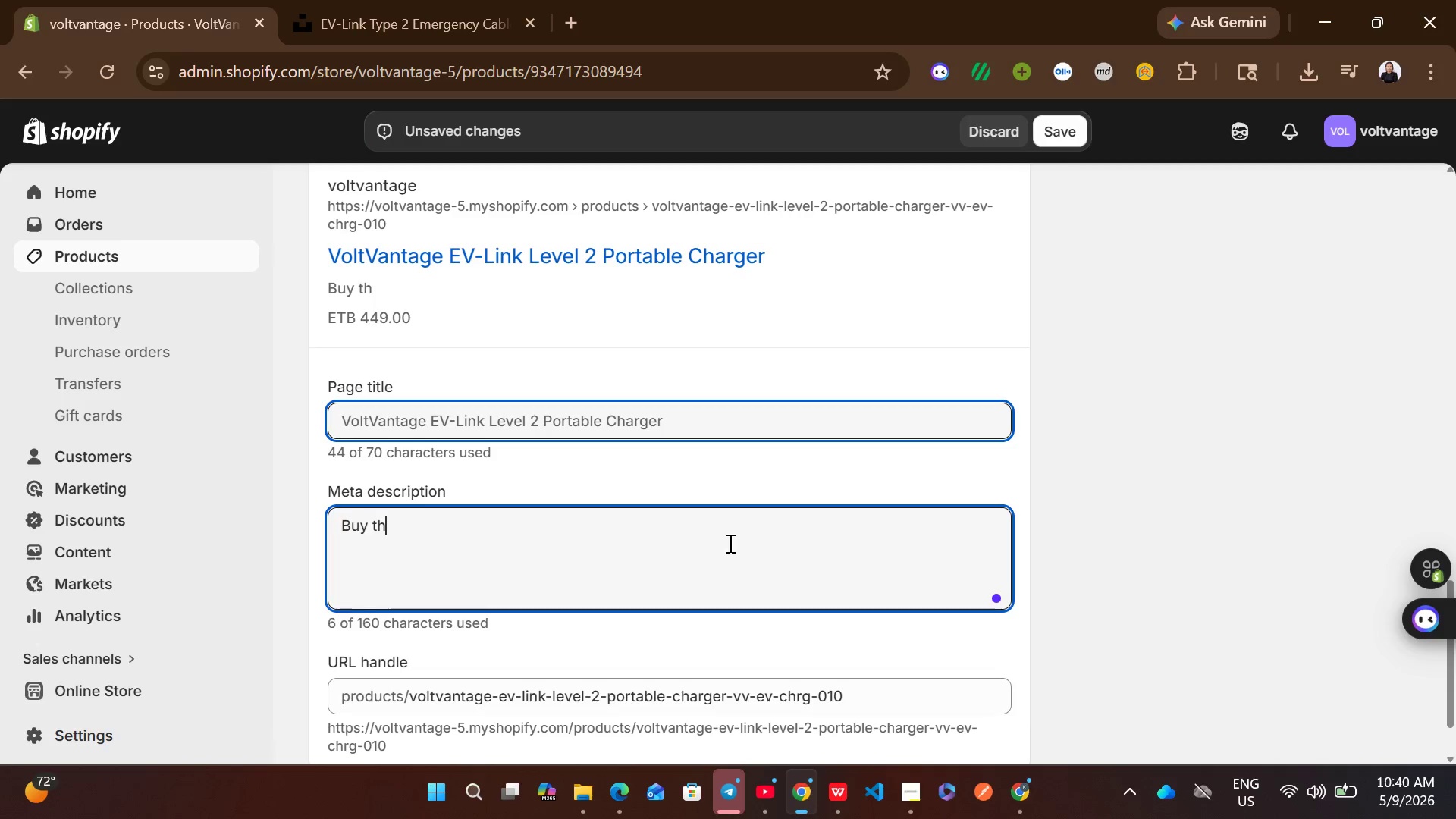 
key(Control+E)
 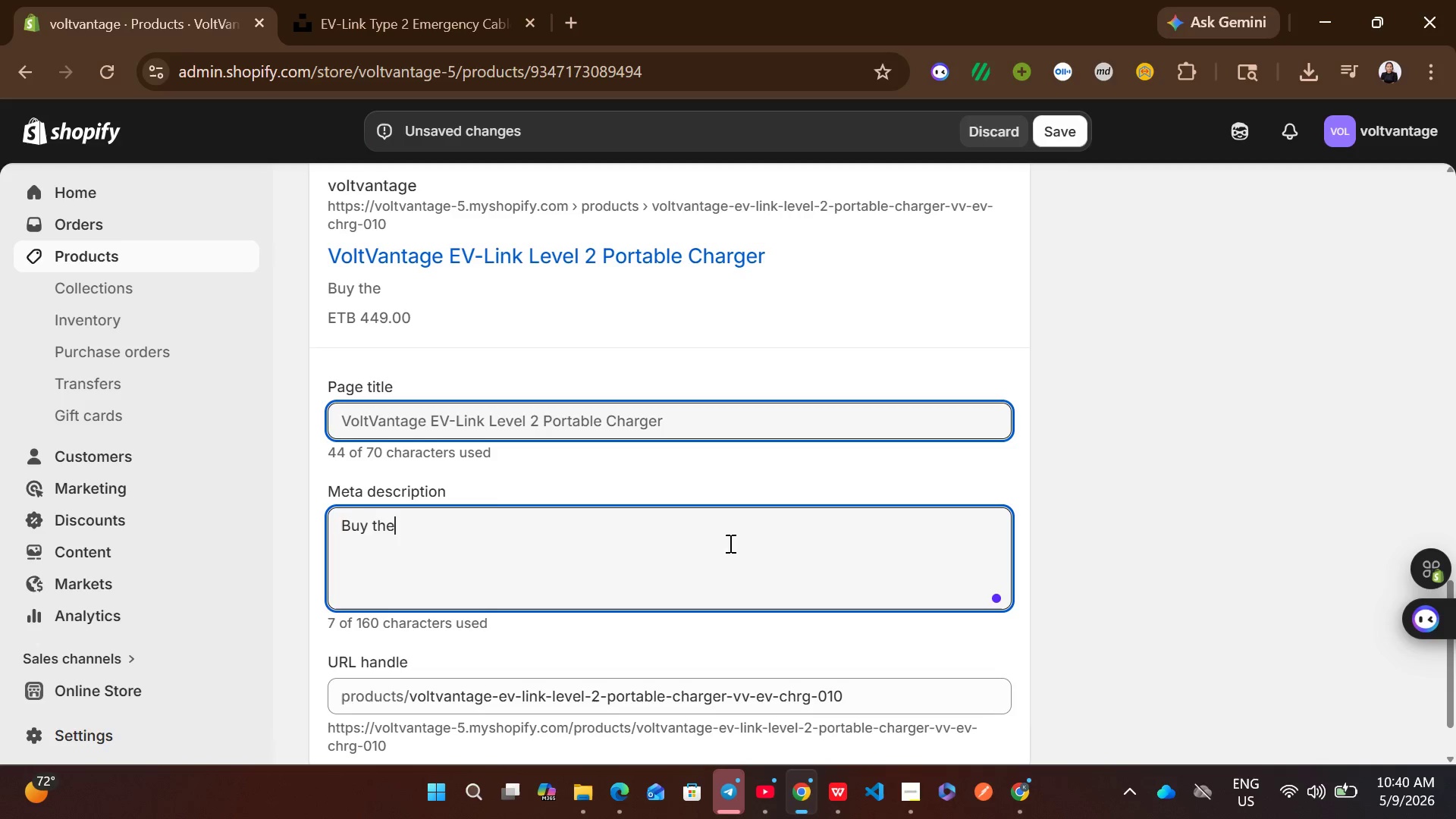 
key(Control+Space)
 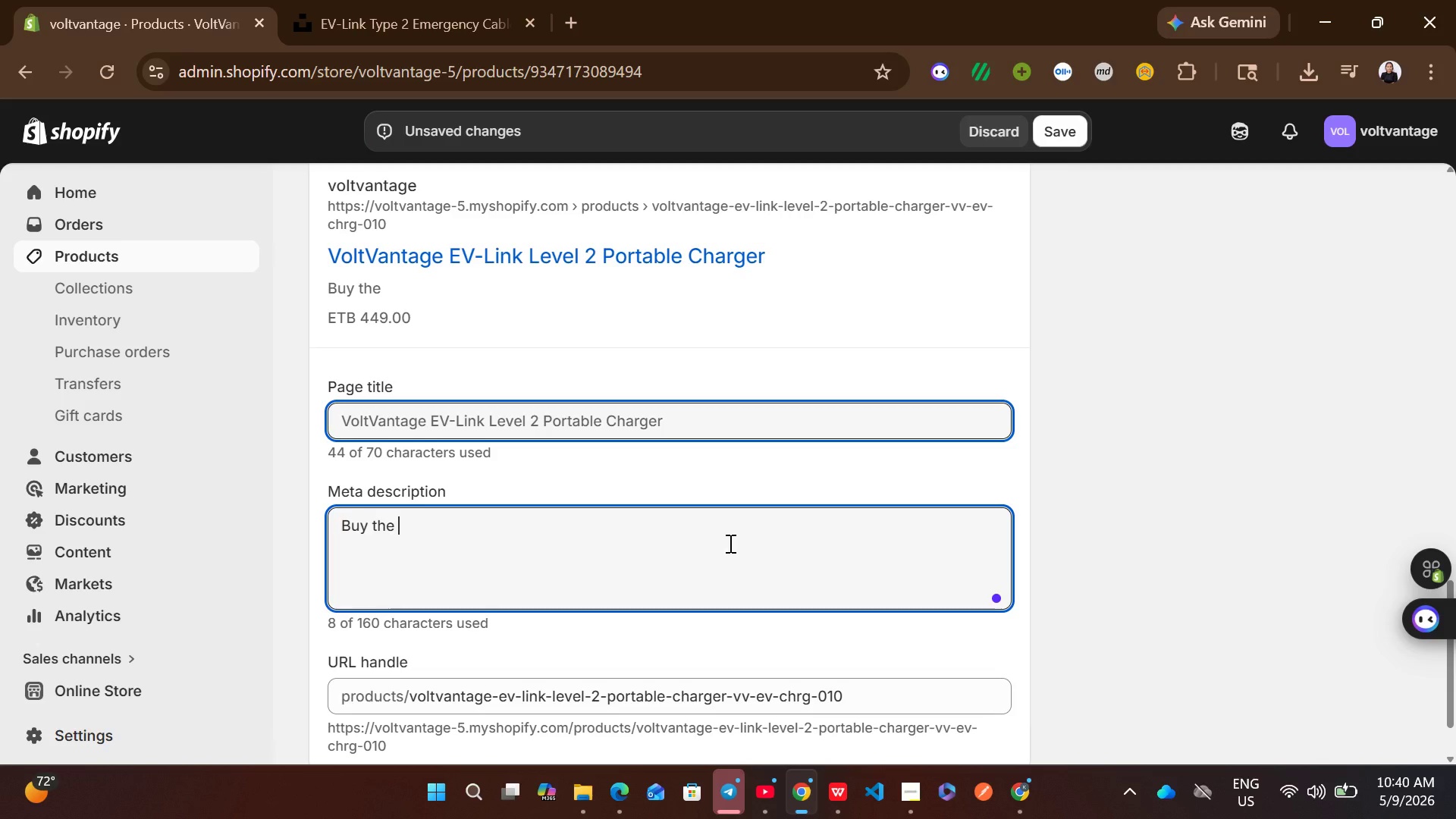 
key(Control+Shift+V)
 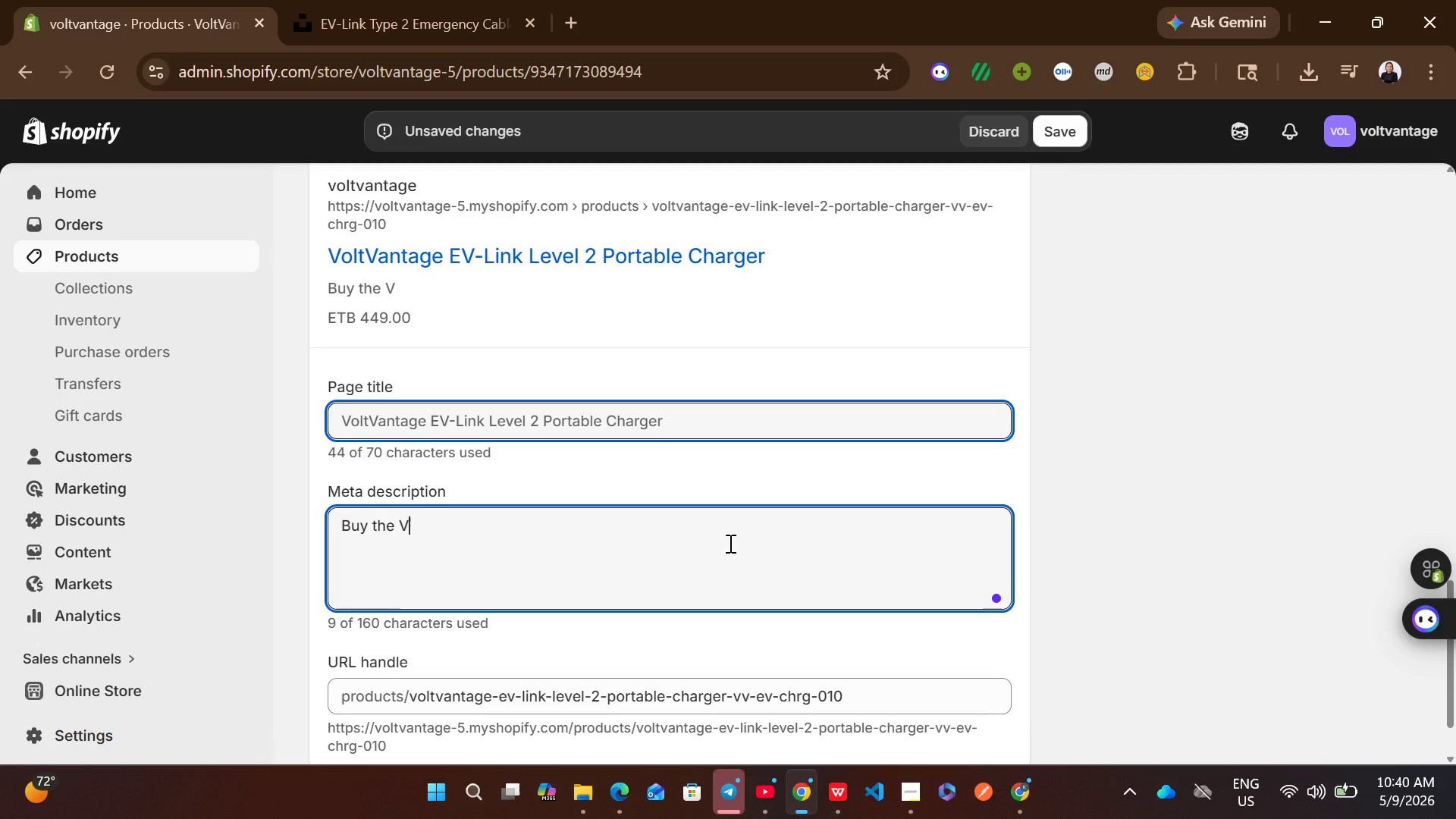 
key(Control+O)
 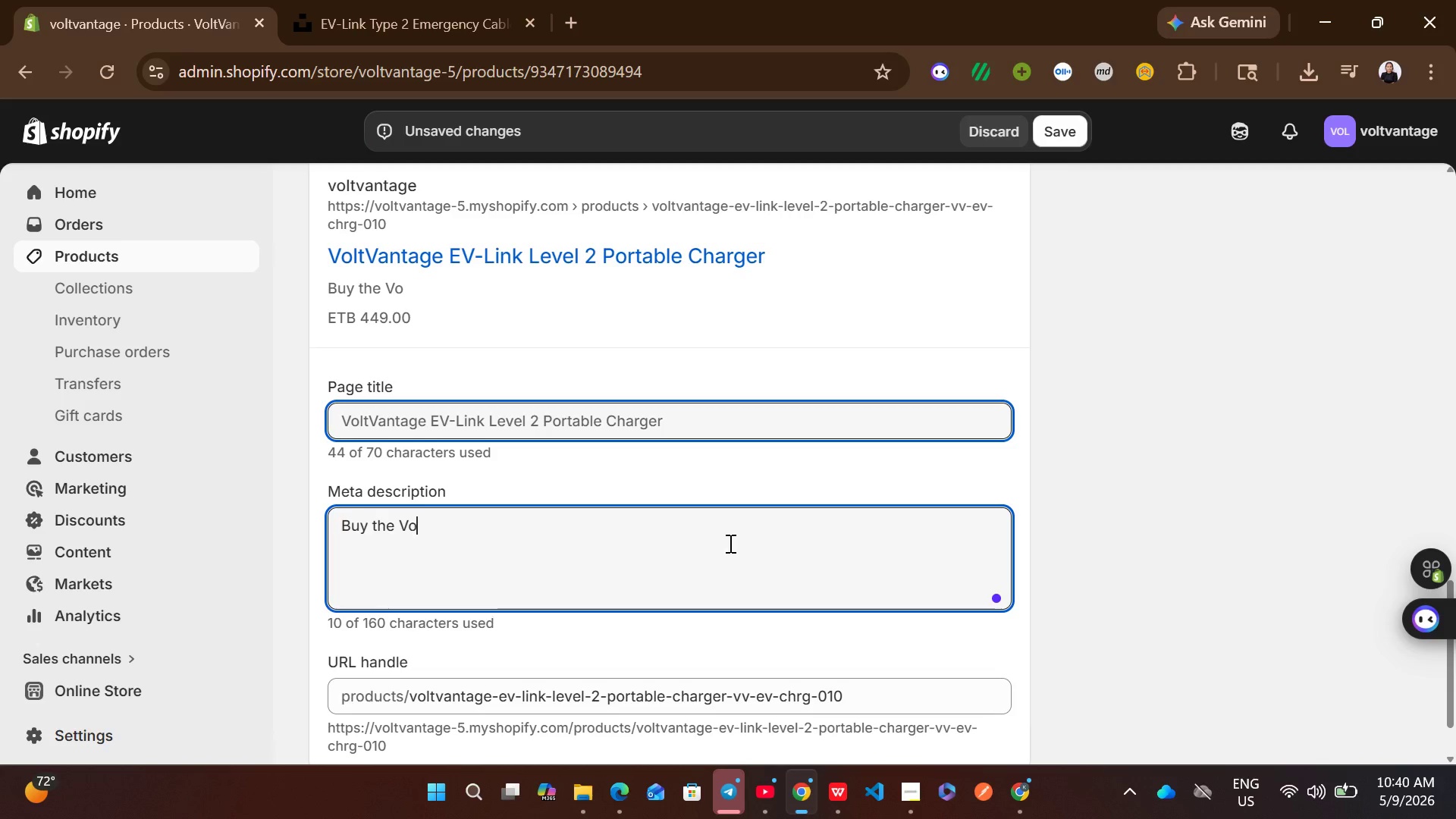 
key(Control+L)
 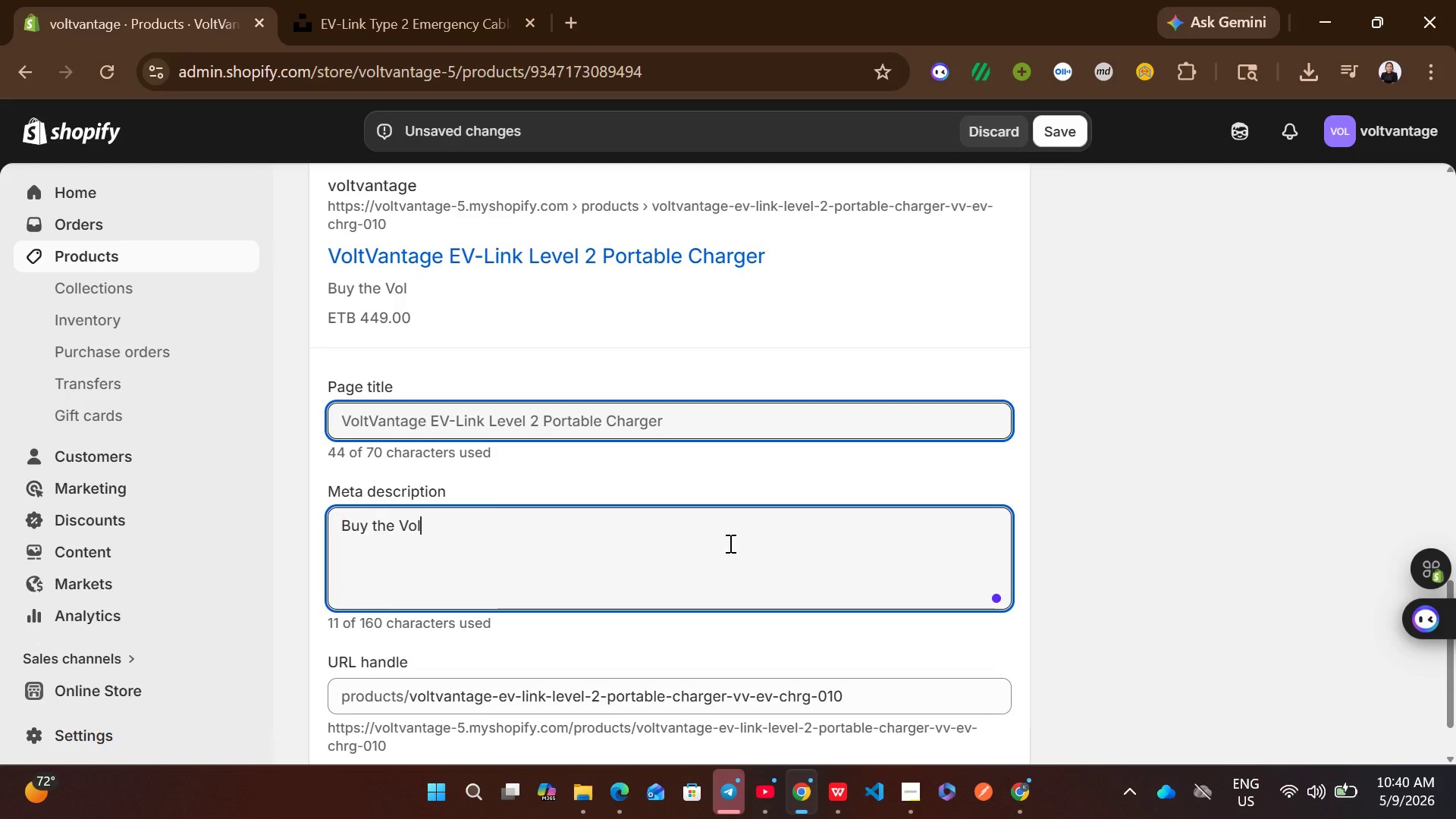 
key(Control+T)
 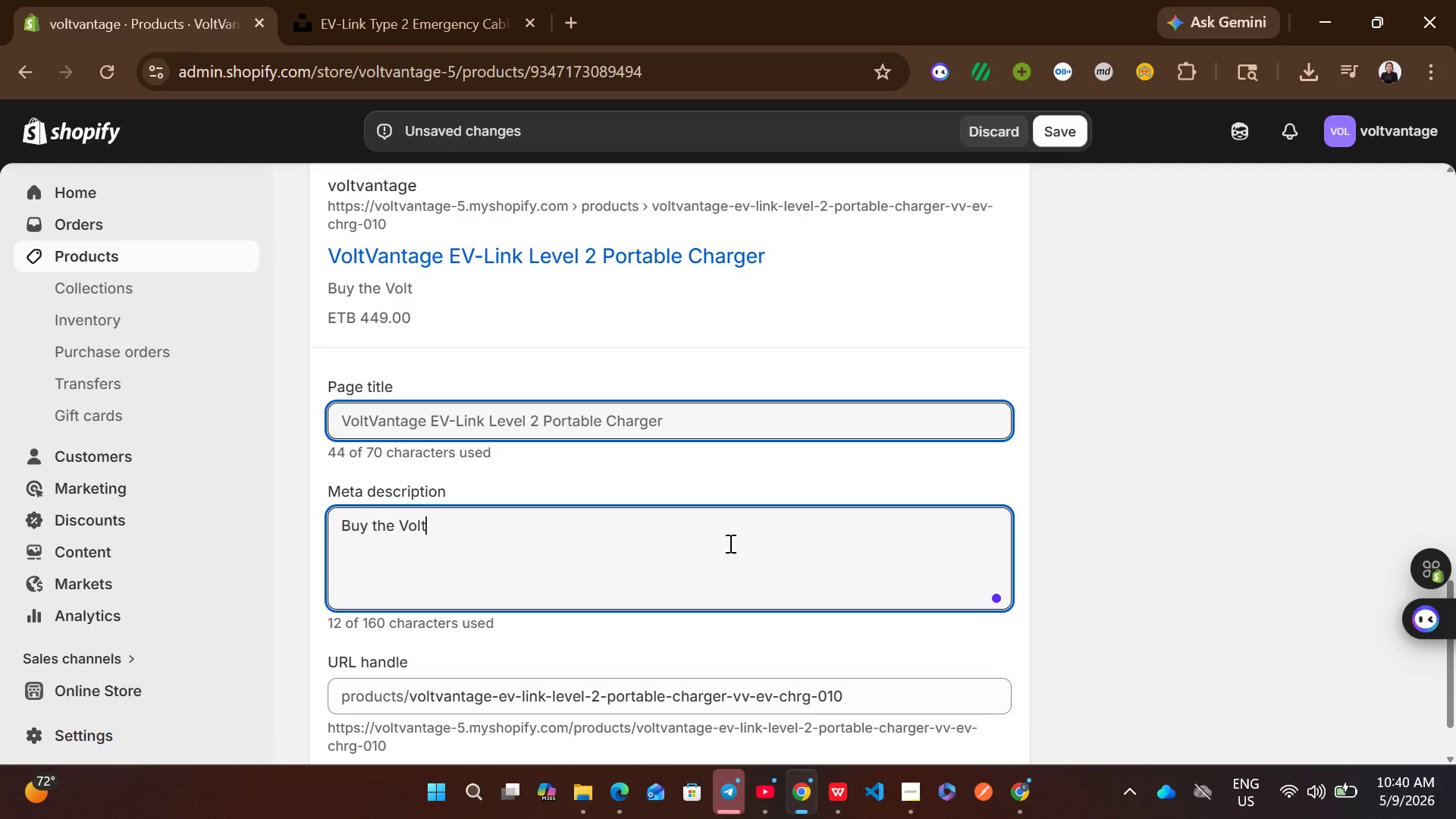 
key(Control+Shift+ShiftLeft)
 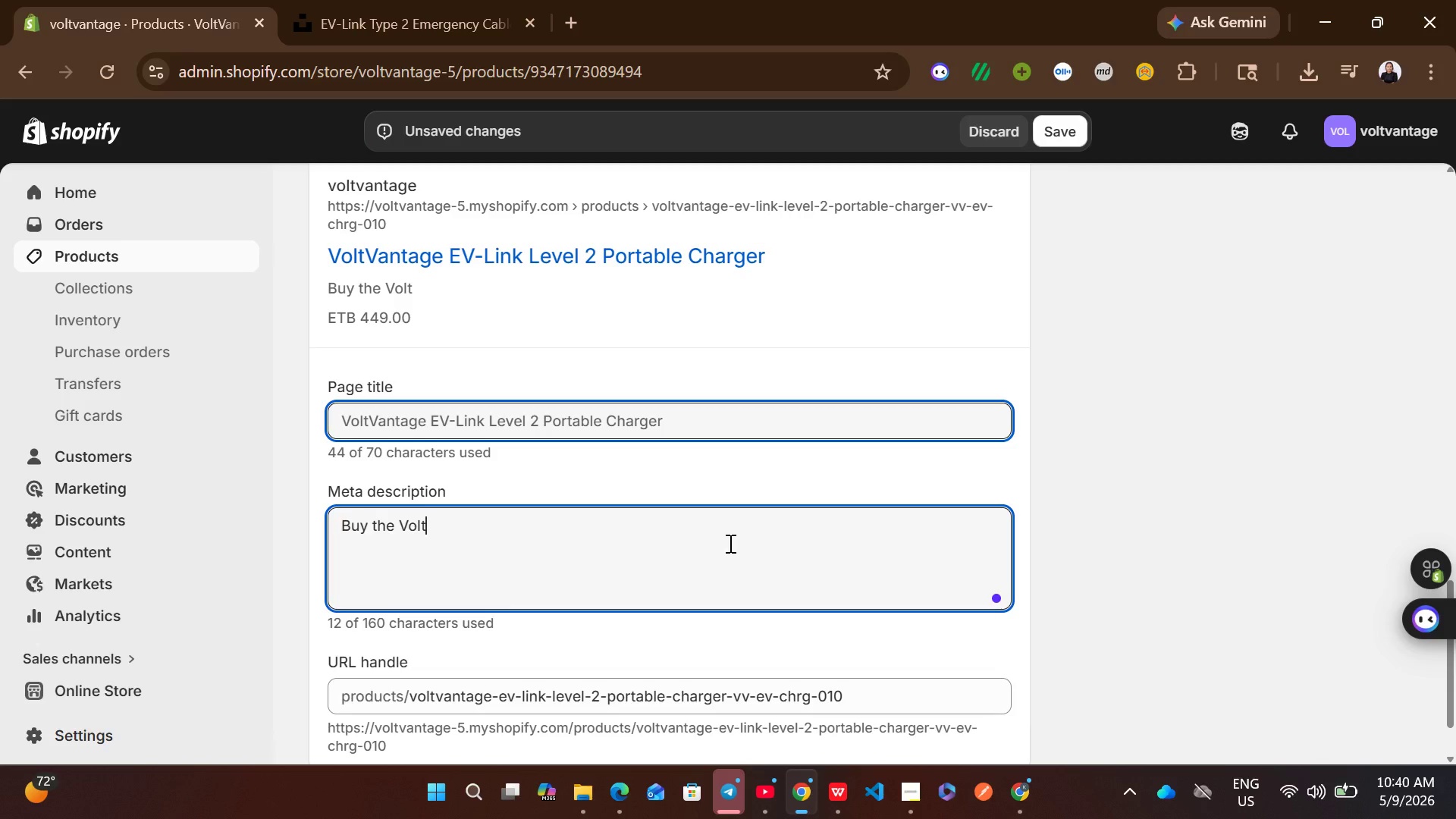 
key(Control+Shift+V)
 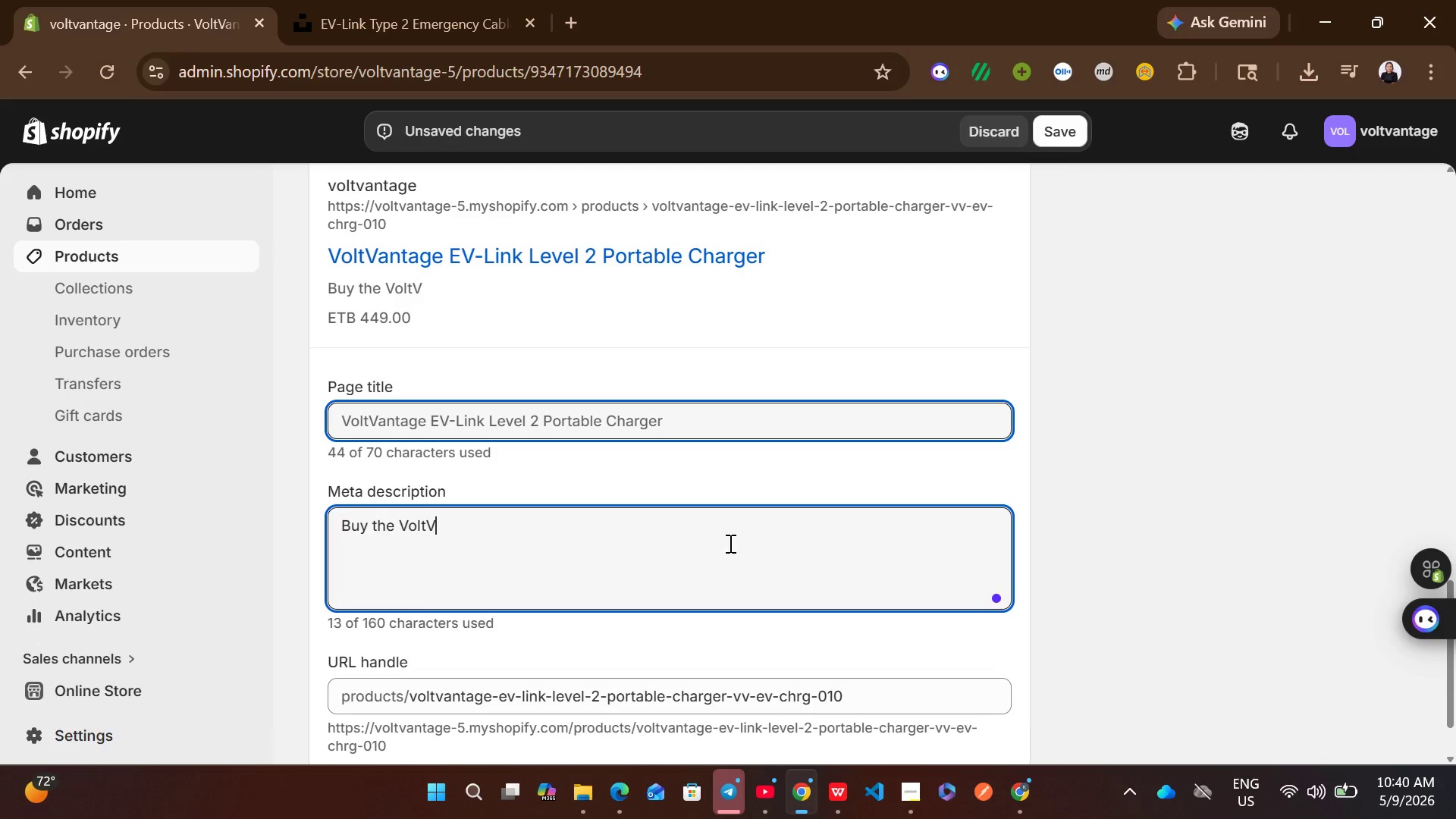 
key(Control+A)
 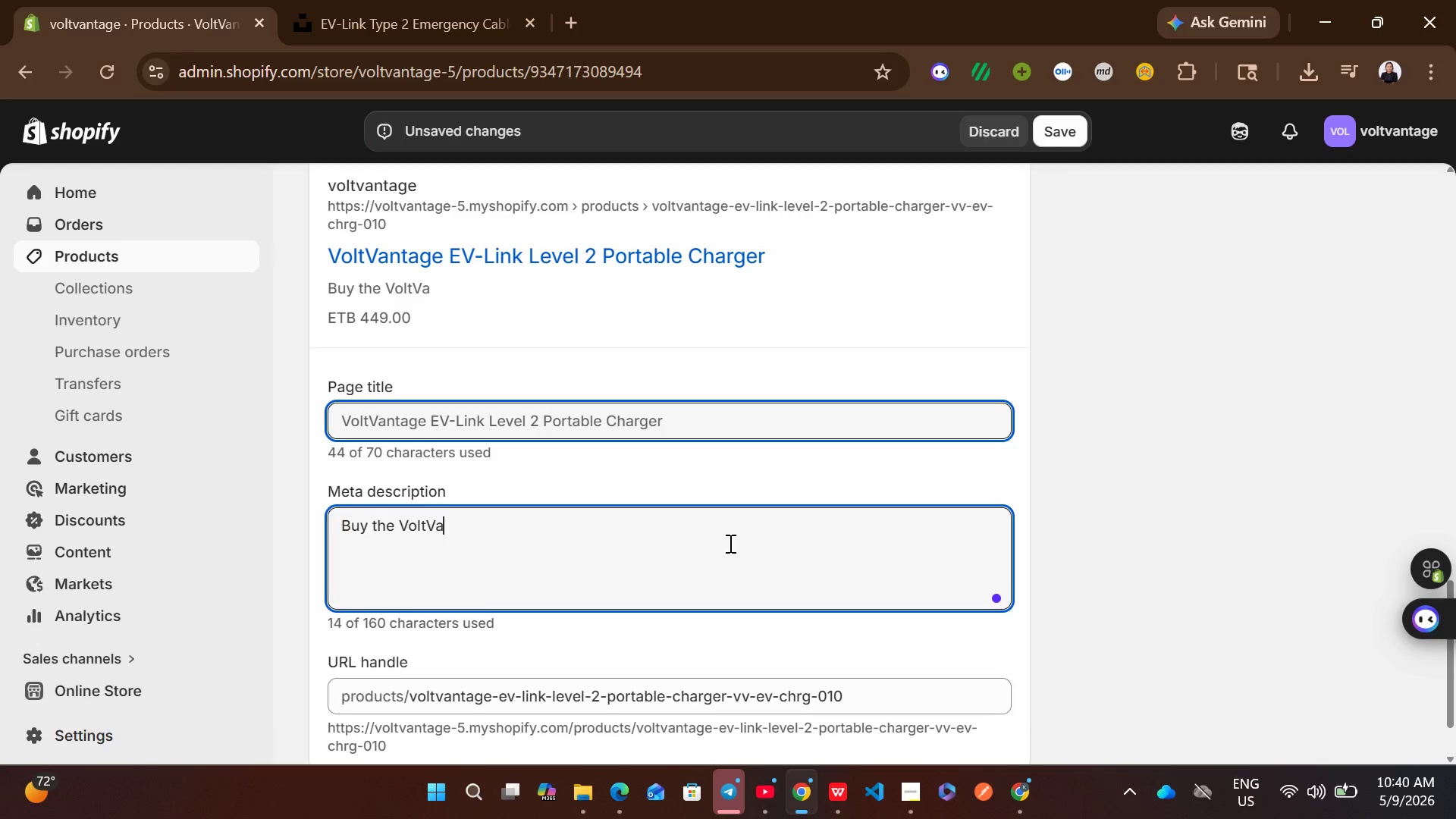 
key(Control+N)
 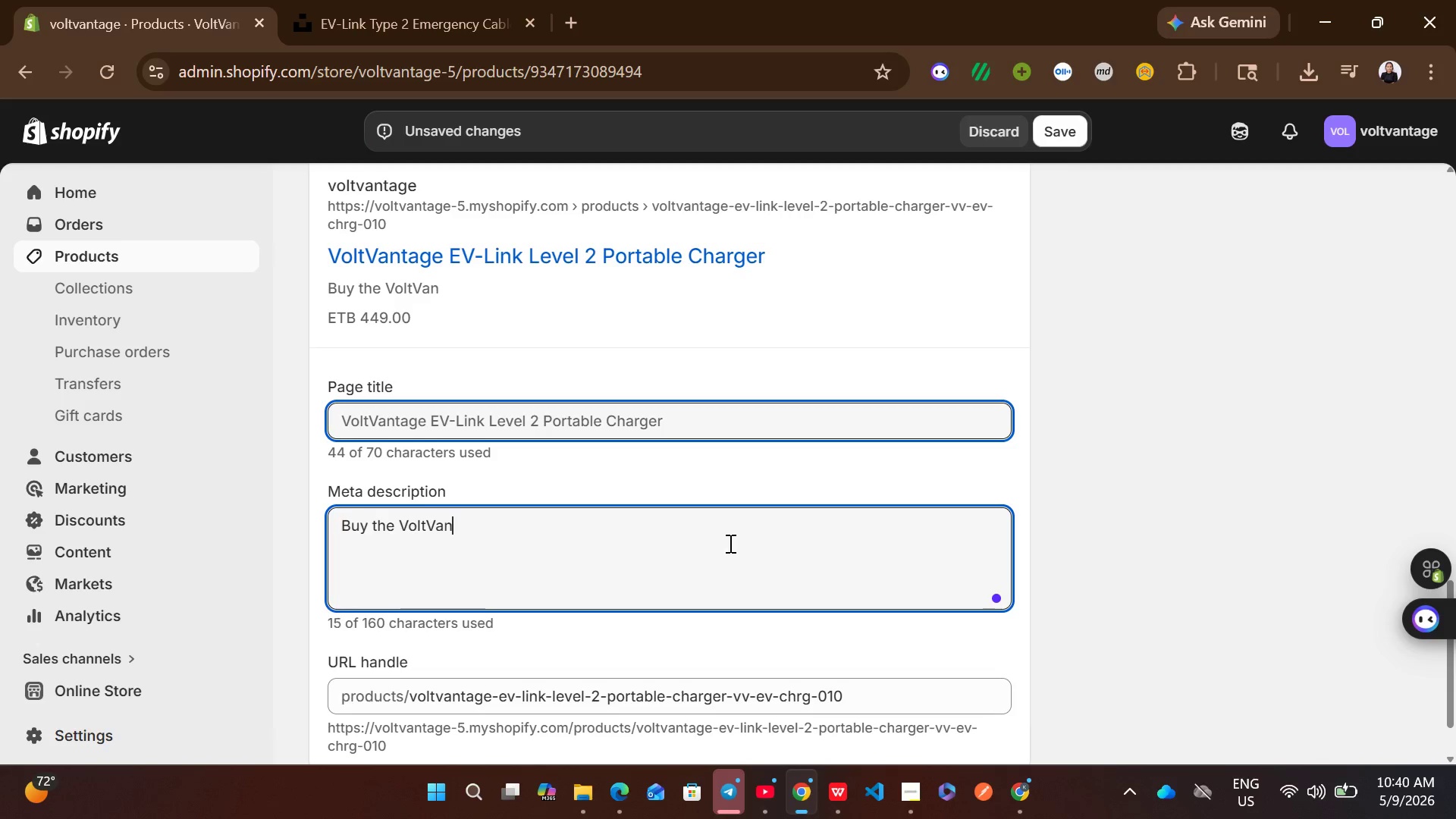 
key(Control+T)
 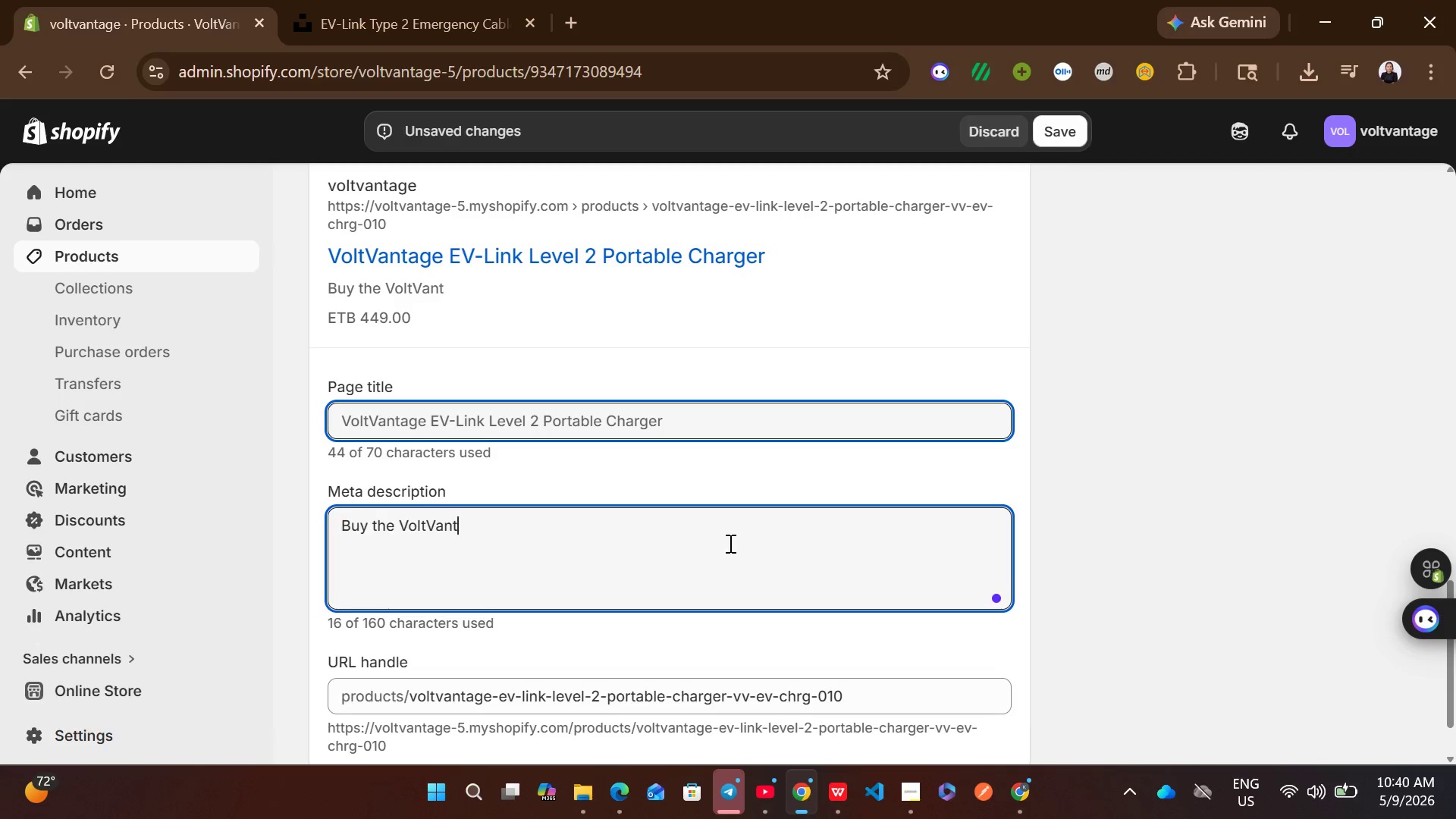 
key(Control+A)
 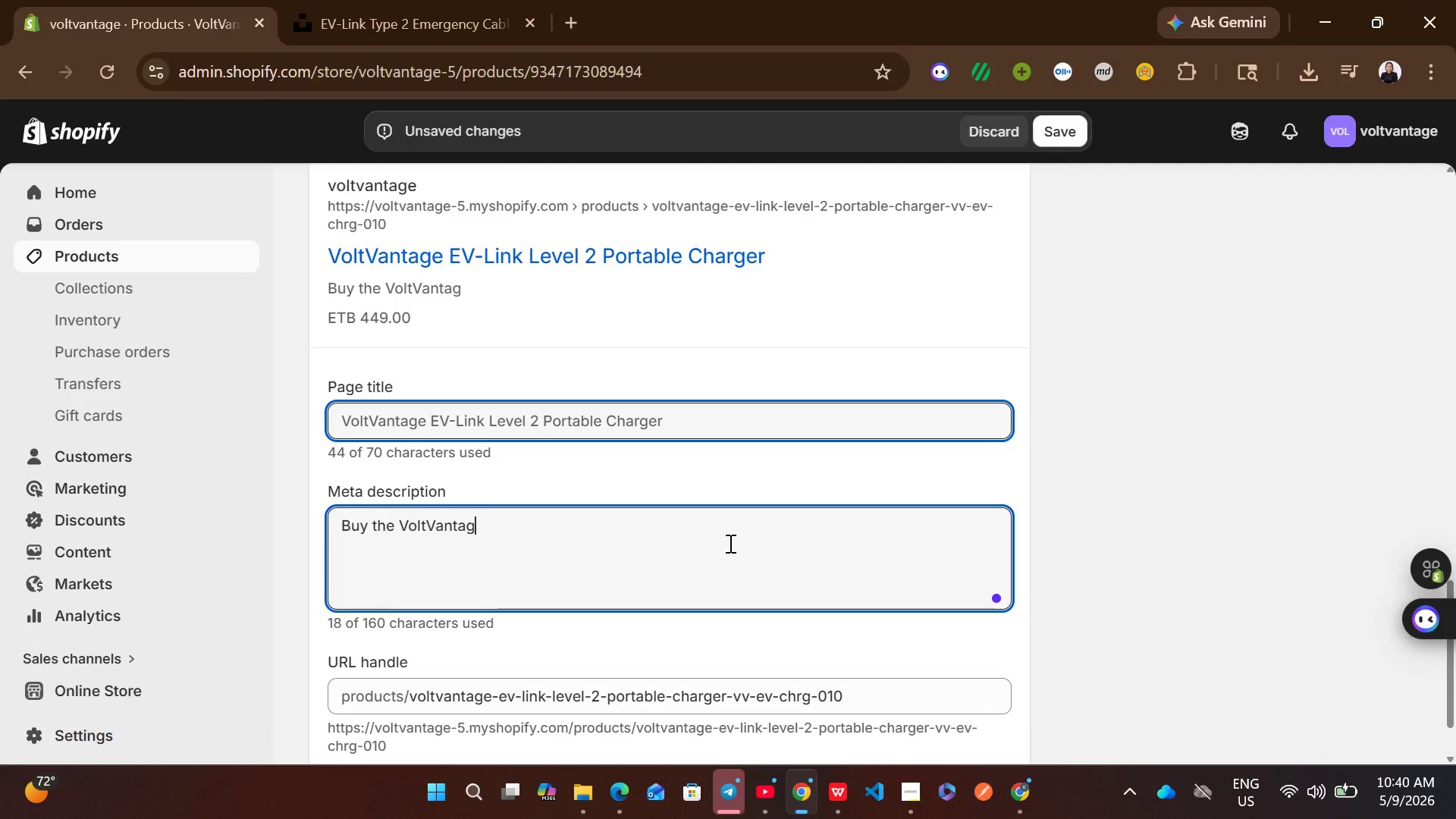 
key(Control+G)
 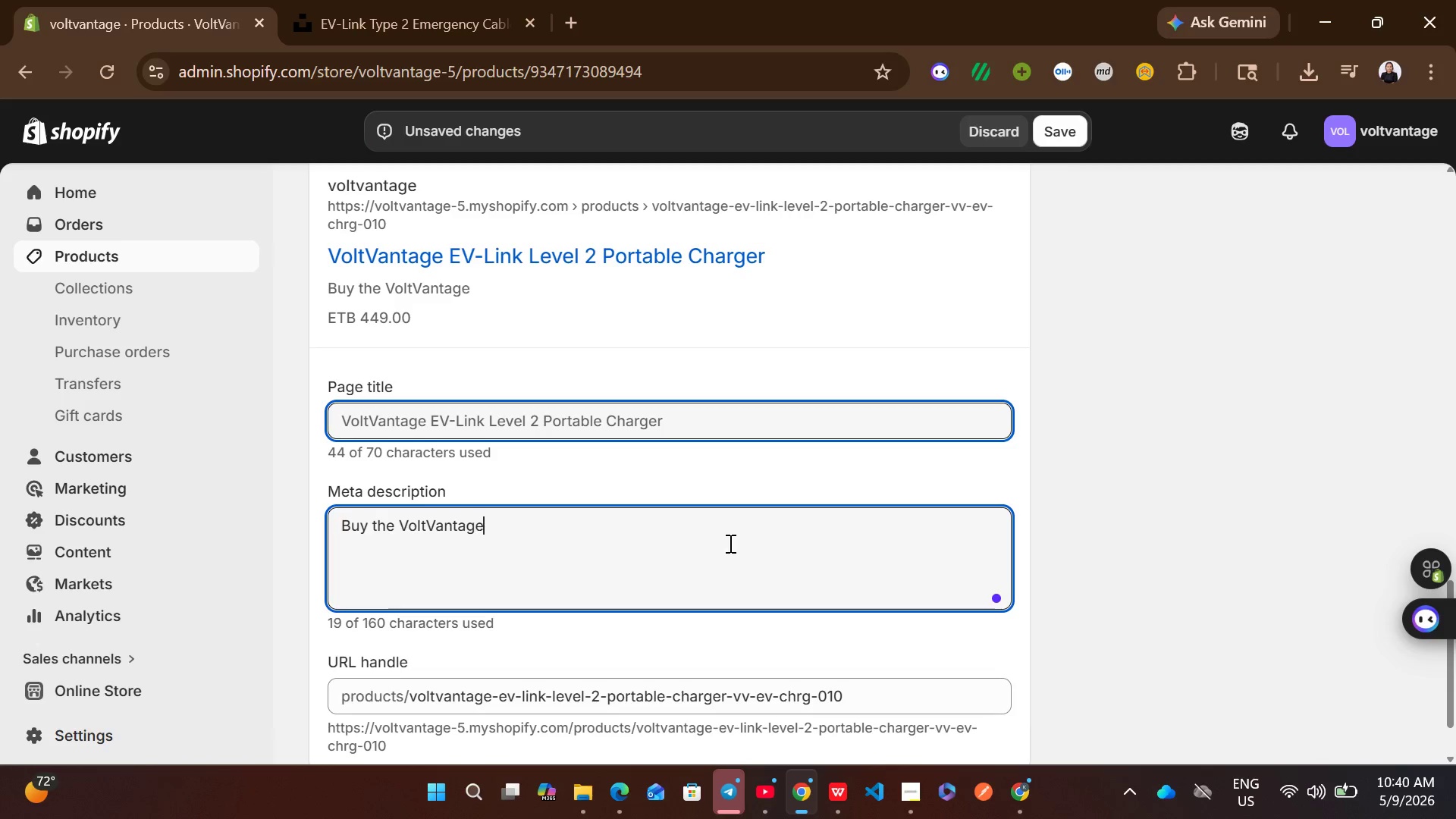 
key(Control+E)
 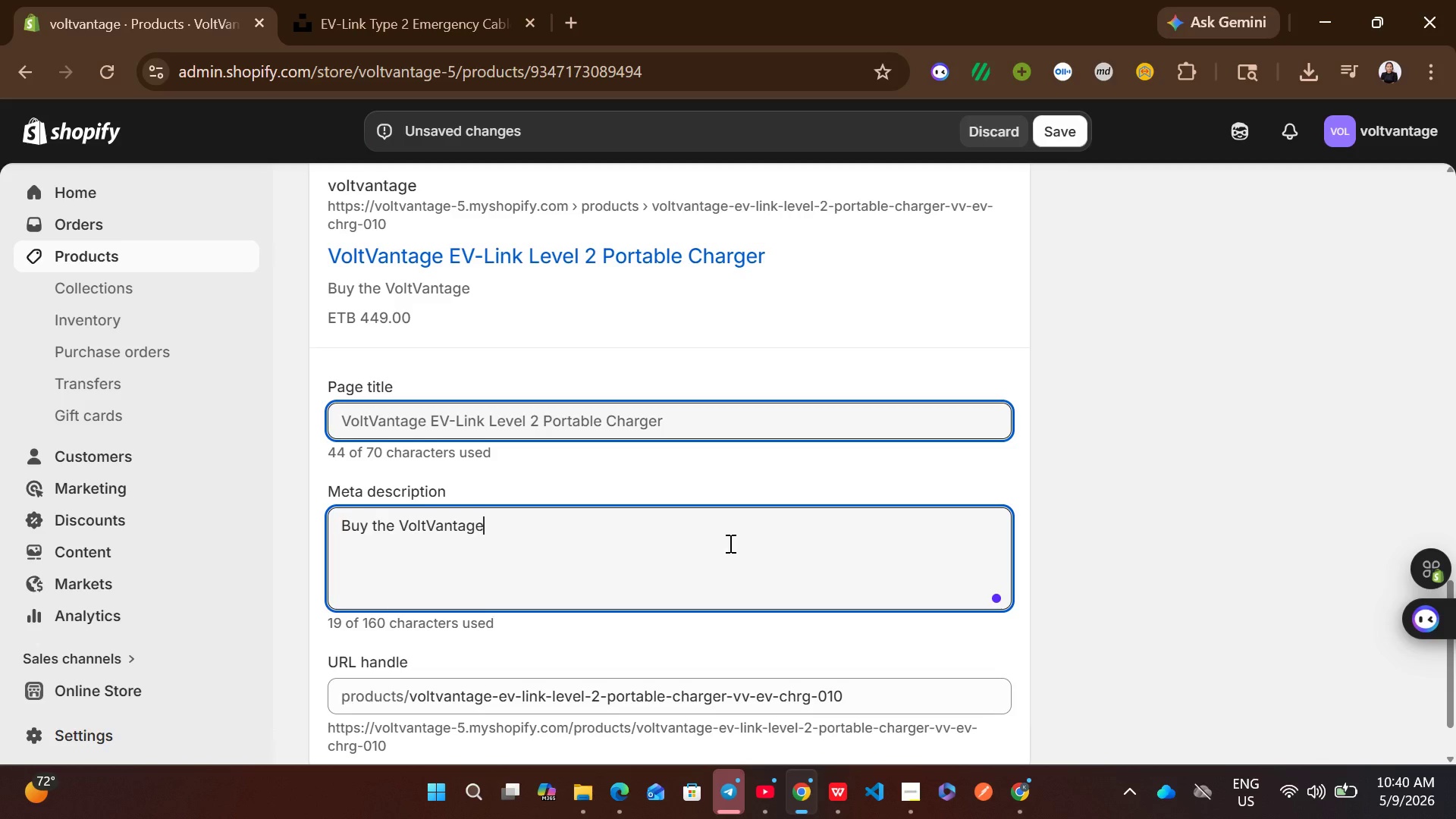 
key(Control+Space)
 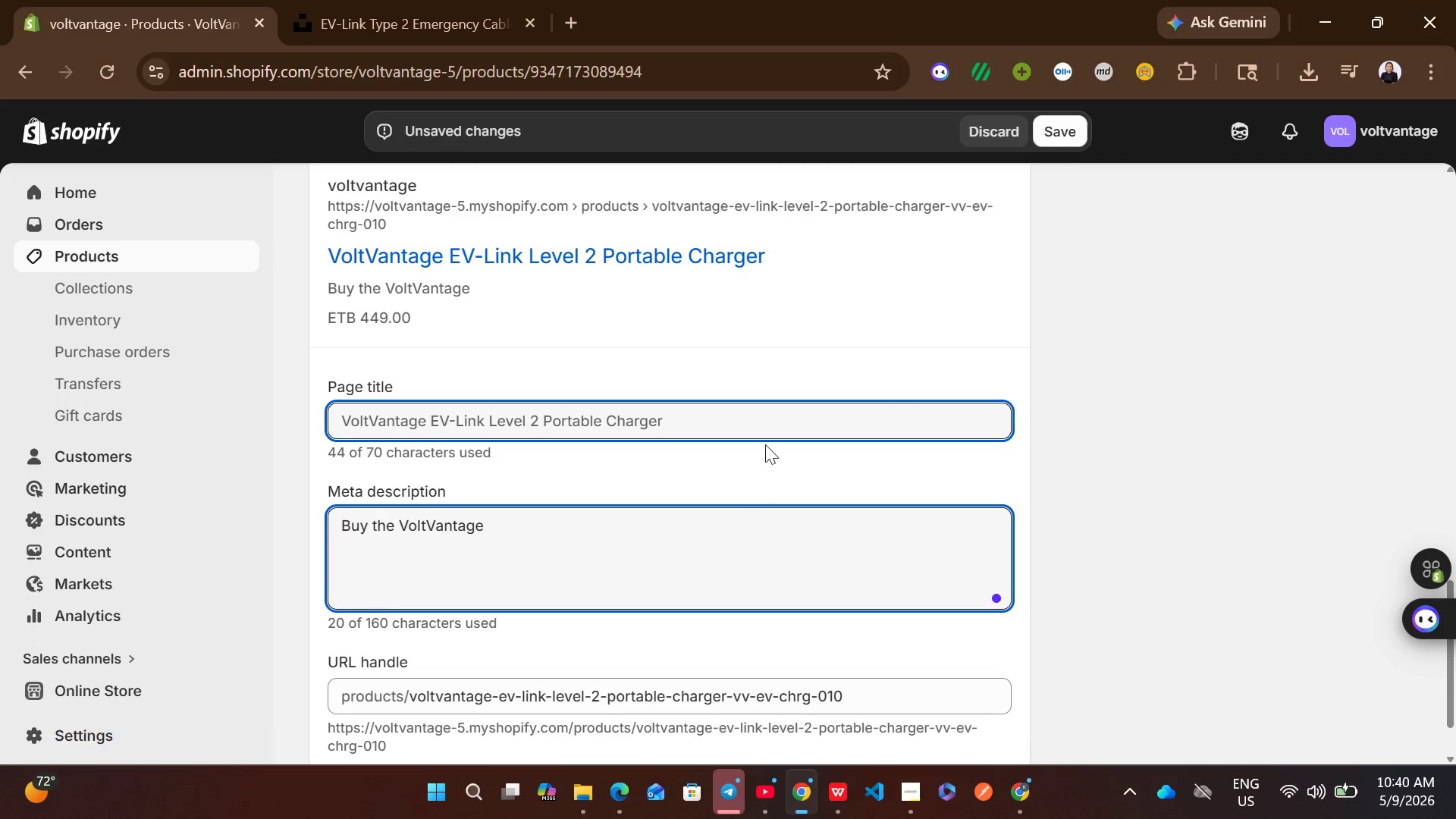 
left_click([673, 420])
 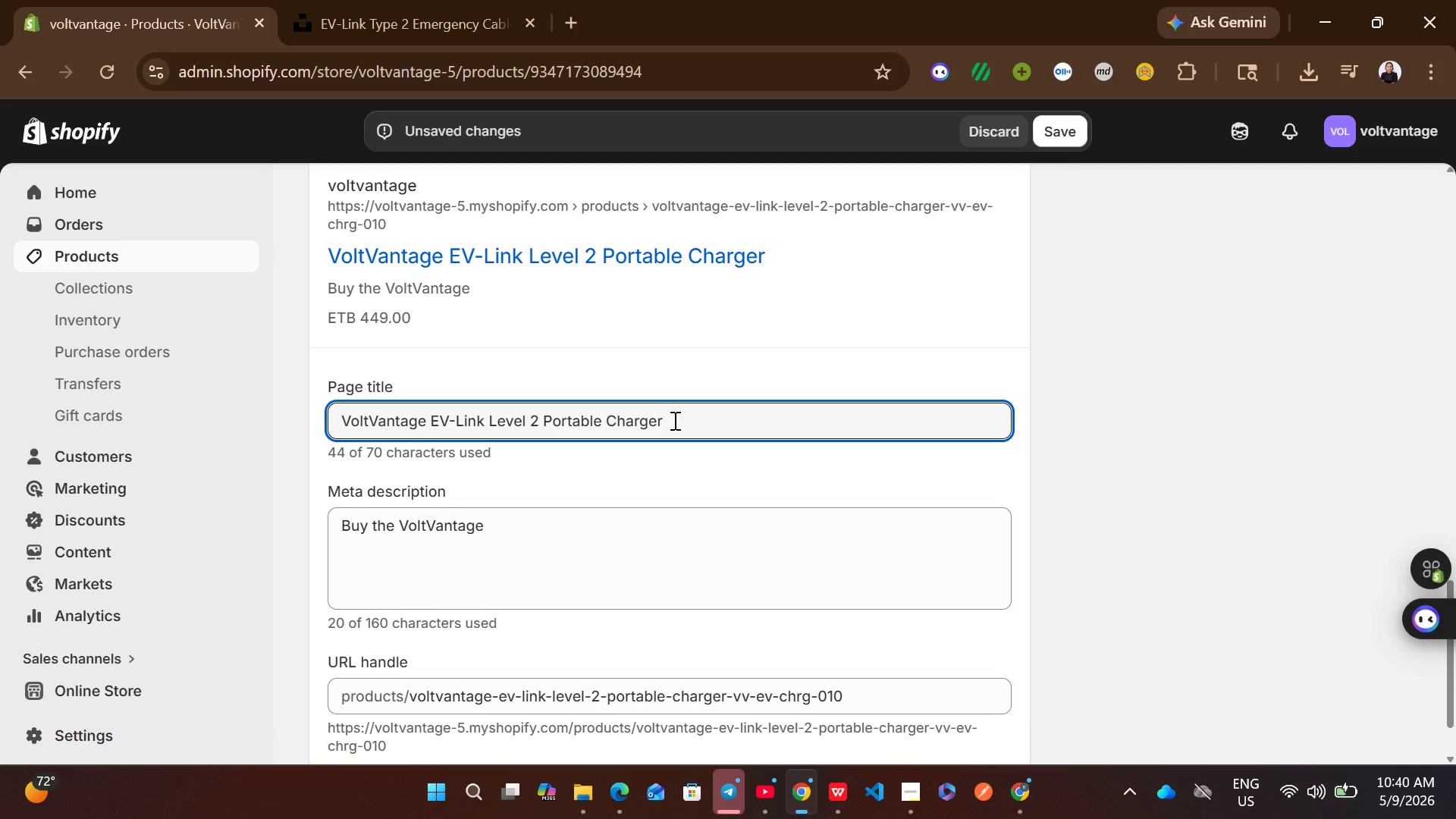 
key(Control+ControlLeft)
 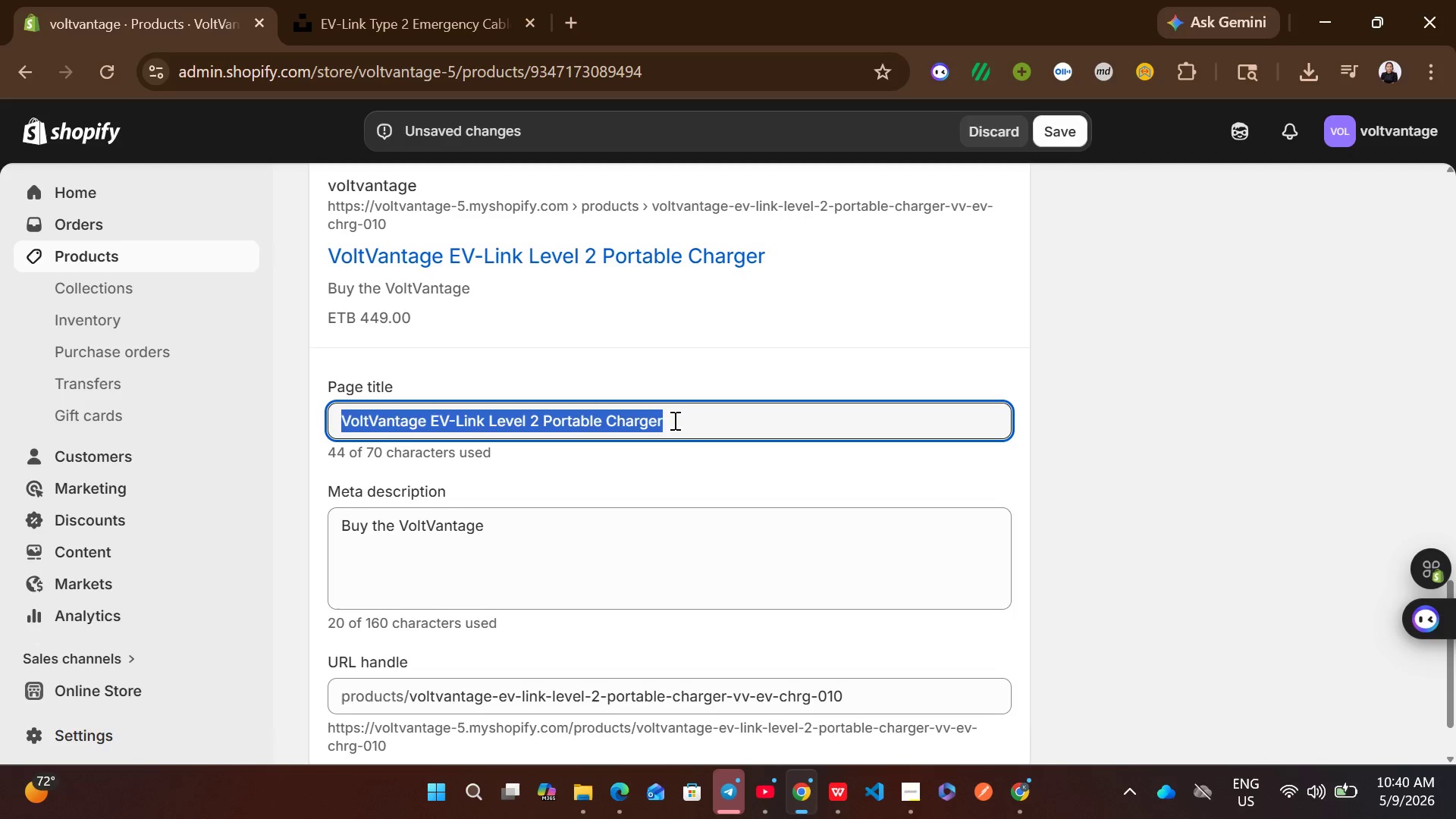 
key(Control+A)
 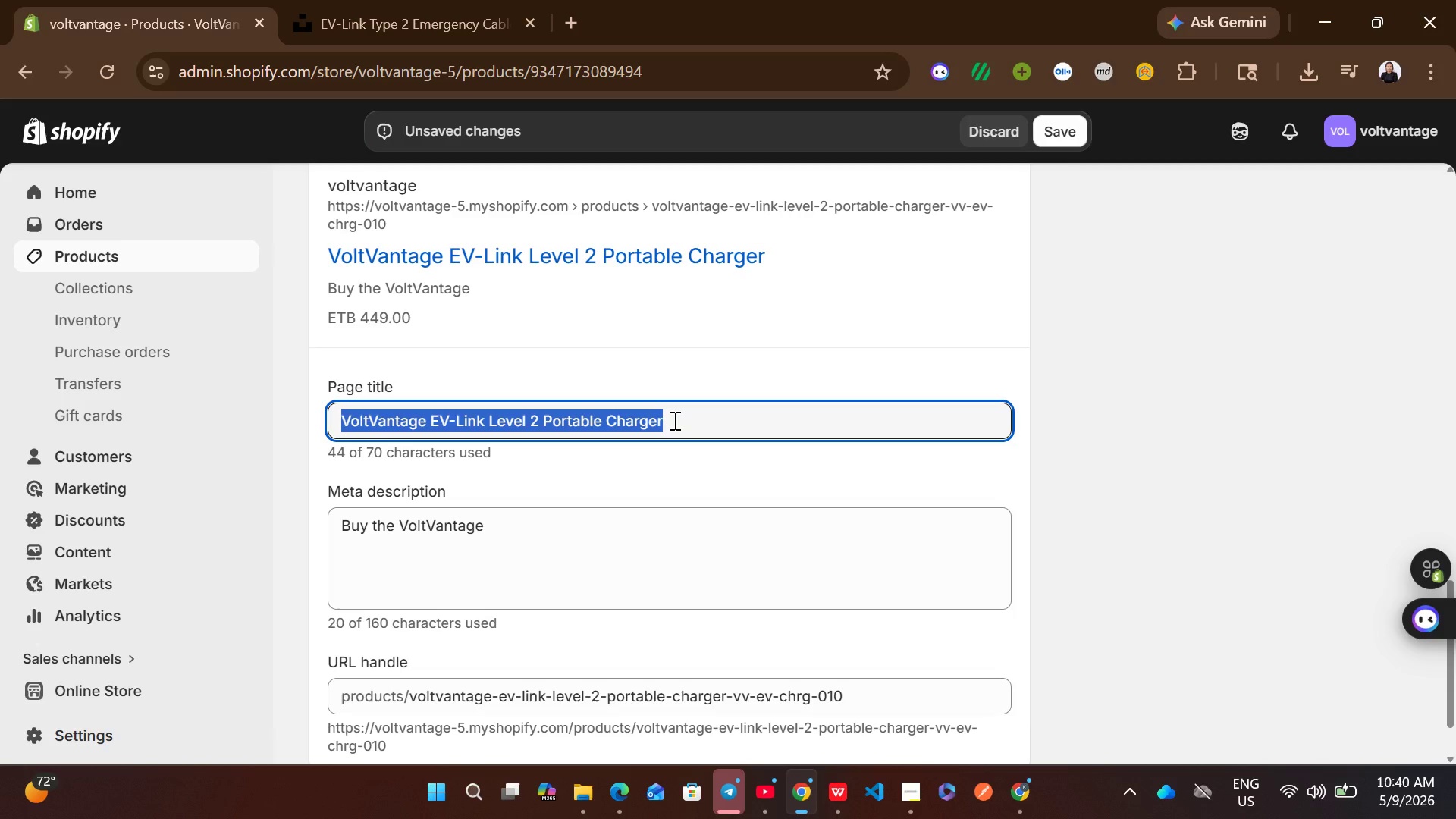 
key(Control+ControlLeft)
 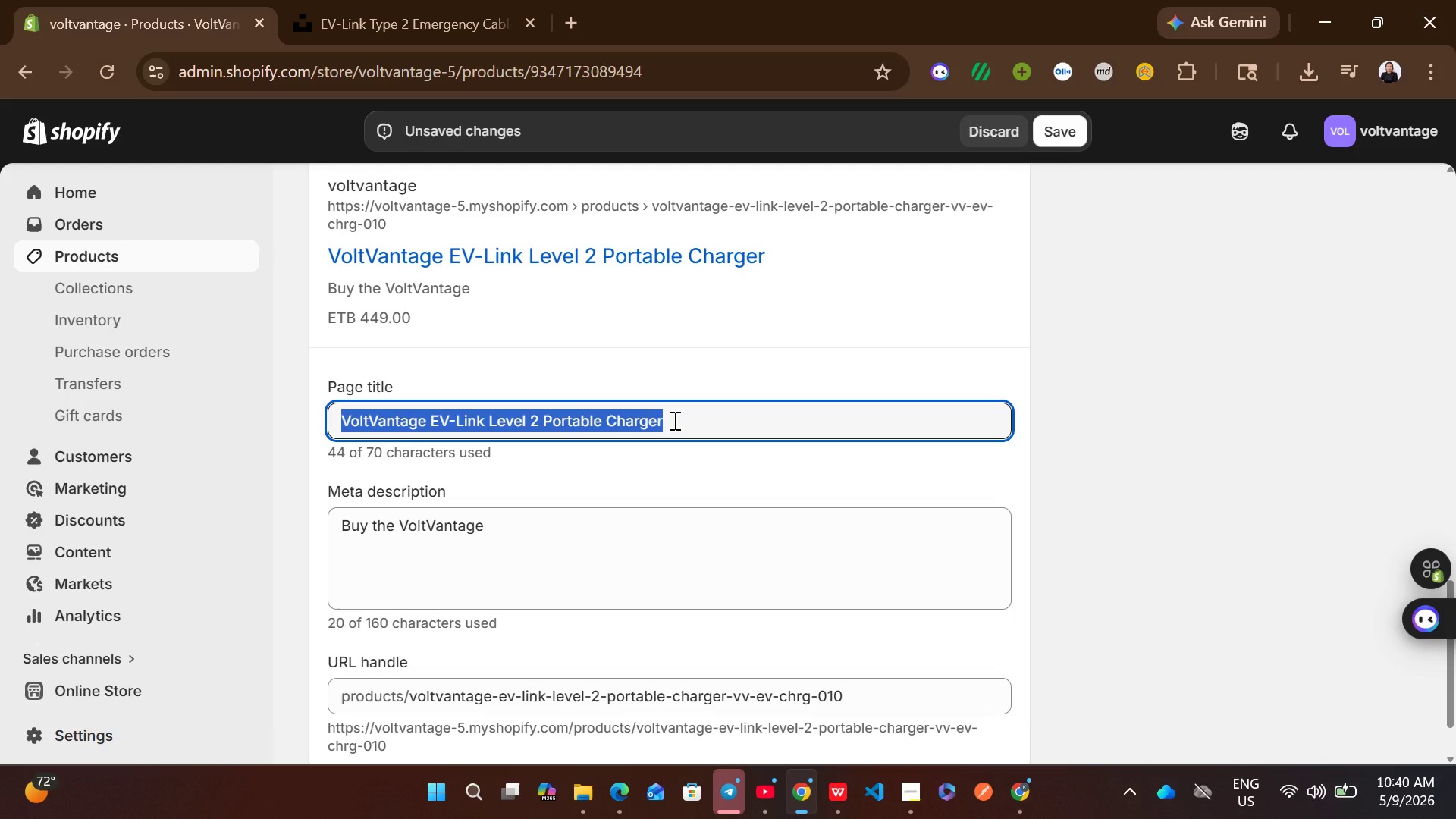 
key(Control+C)
 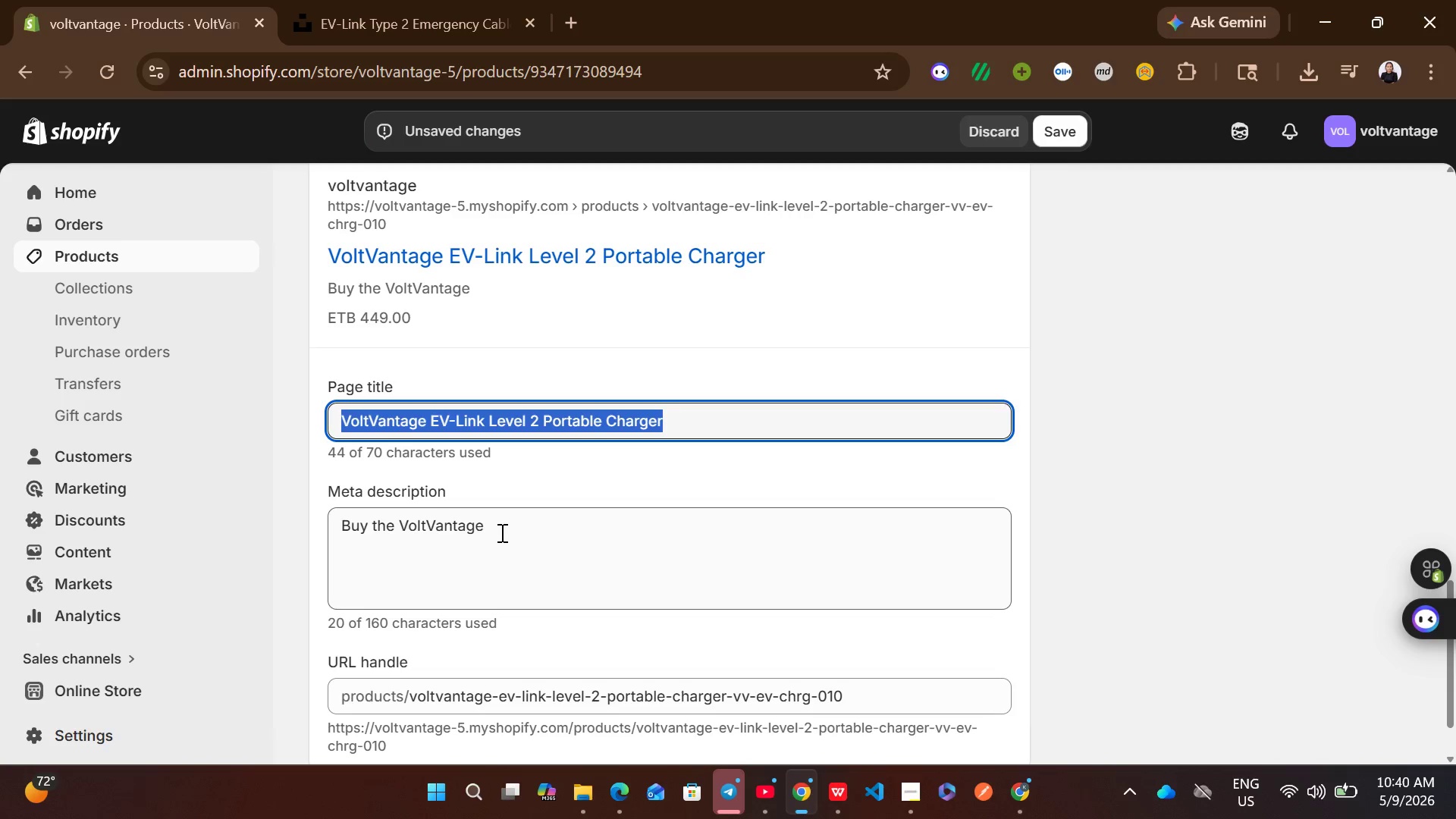 
left_click_drag(start_coordinate=[500, 532], to_coordinate=[398, 518])
 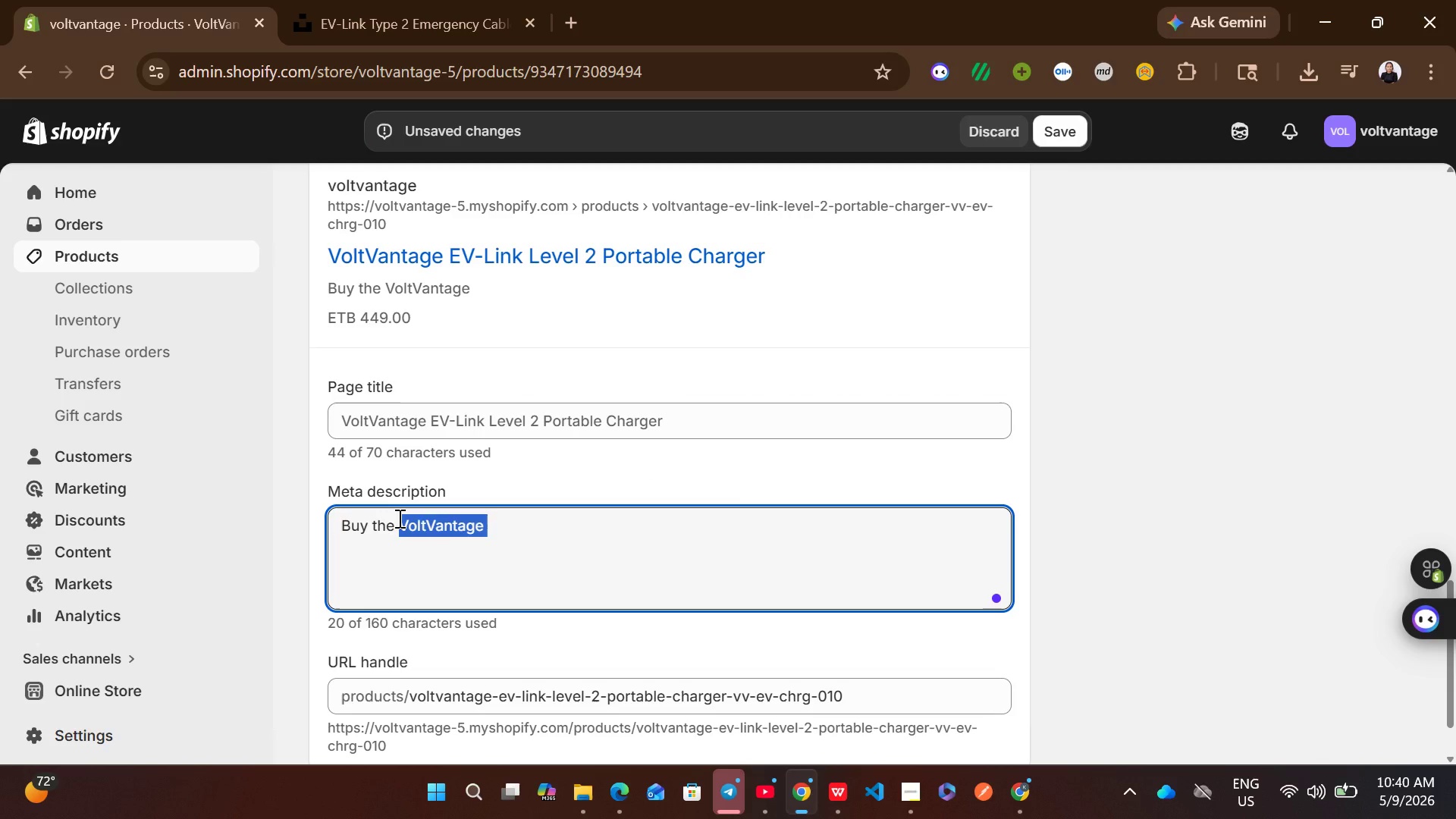 
key(Control+ControlLeft)
 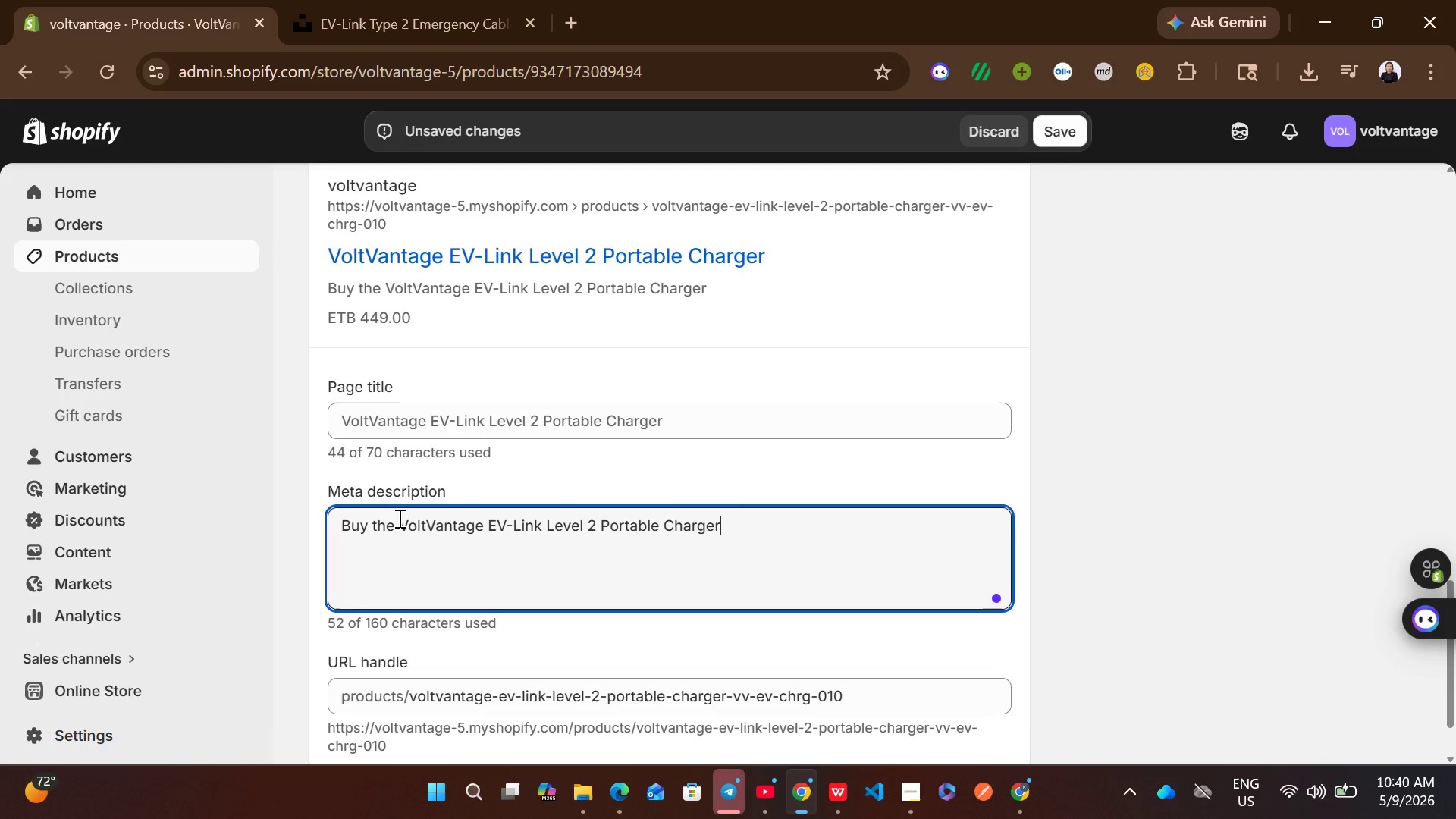 
key(Control+V)
 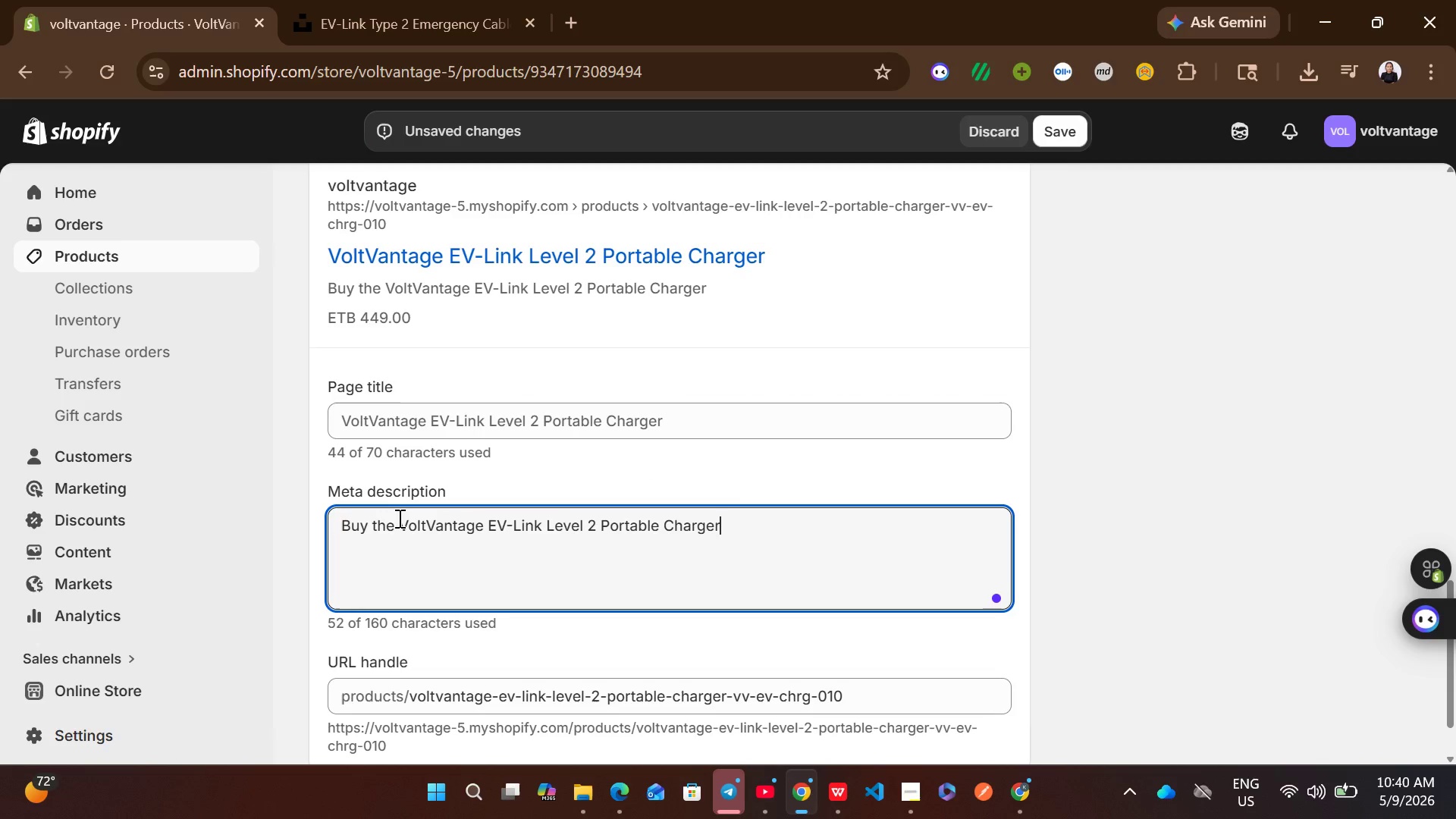 
type(. 7000)
 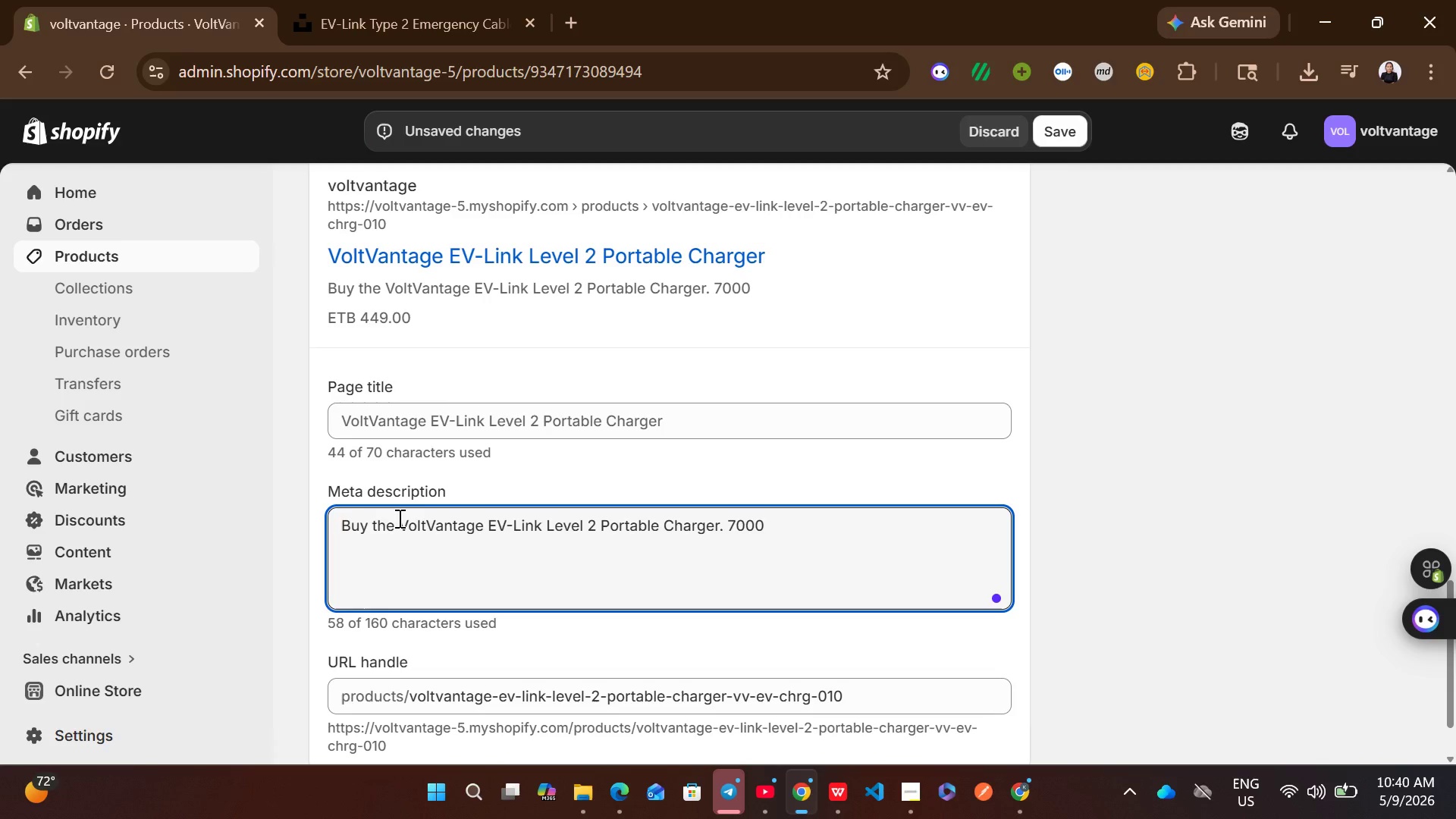 
type(W capacity with IP67 rating. perfect for van life, emergency EV backup )
key(Backspace)
type(, and off-grid.)
key(Backspace)
type( power.)
 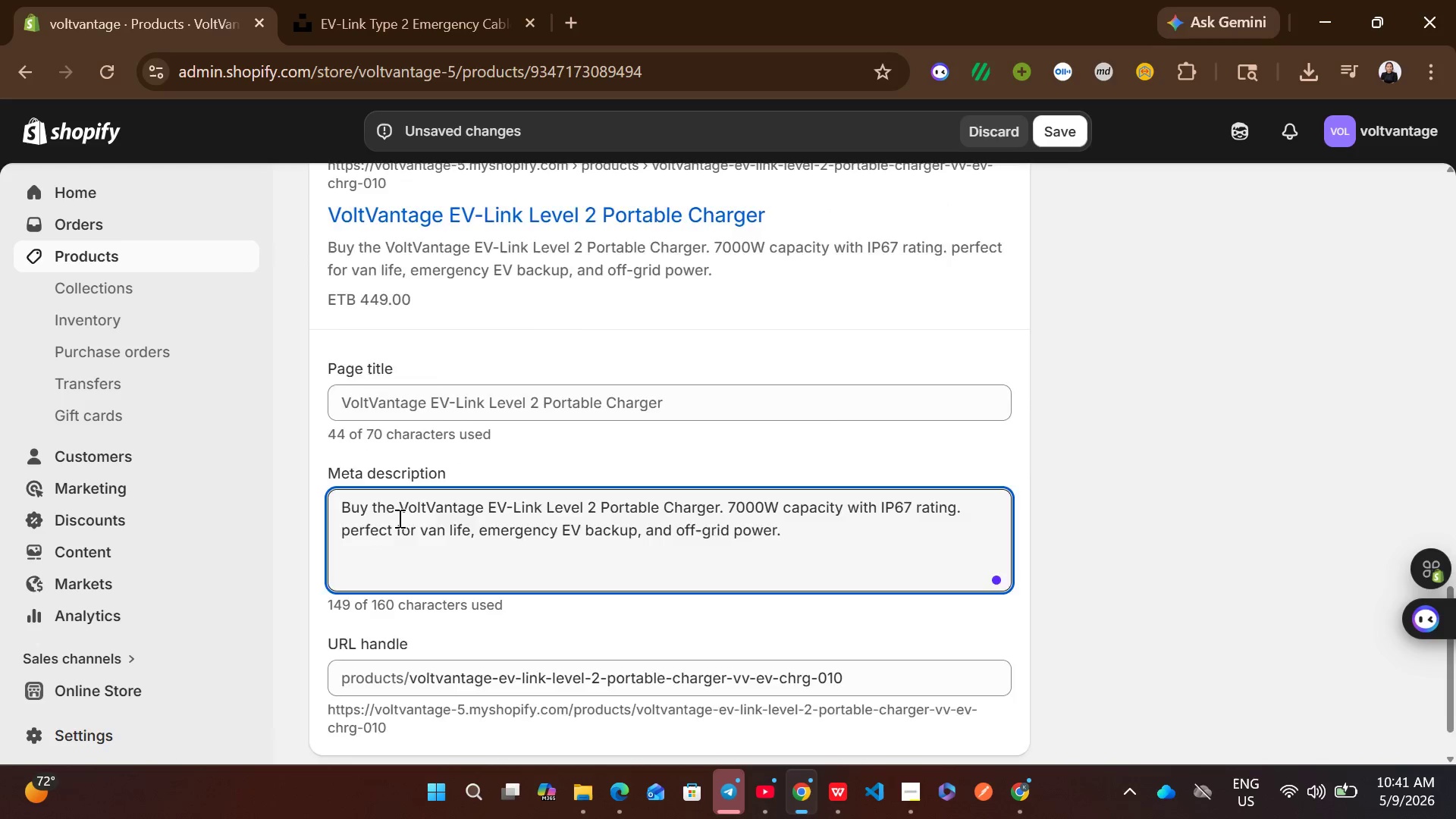 
left_click([1001, 601])
 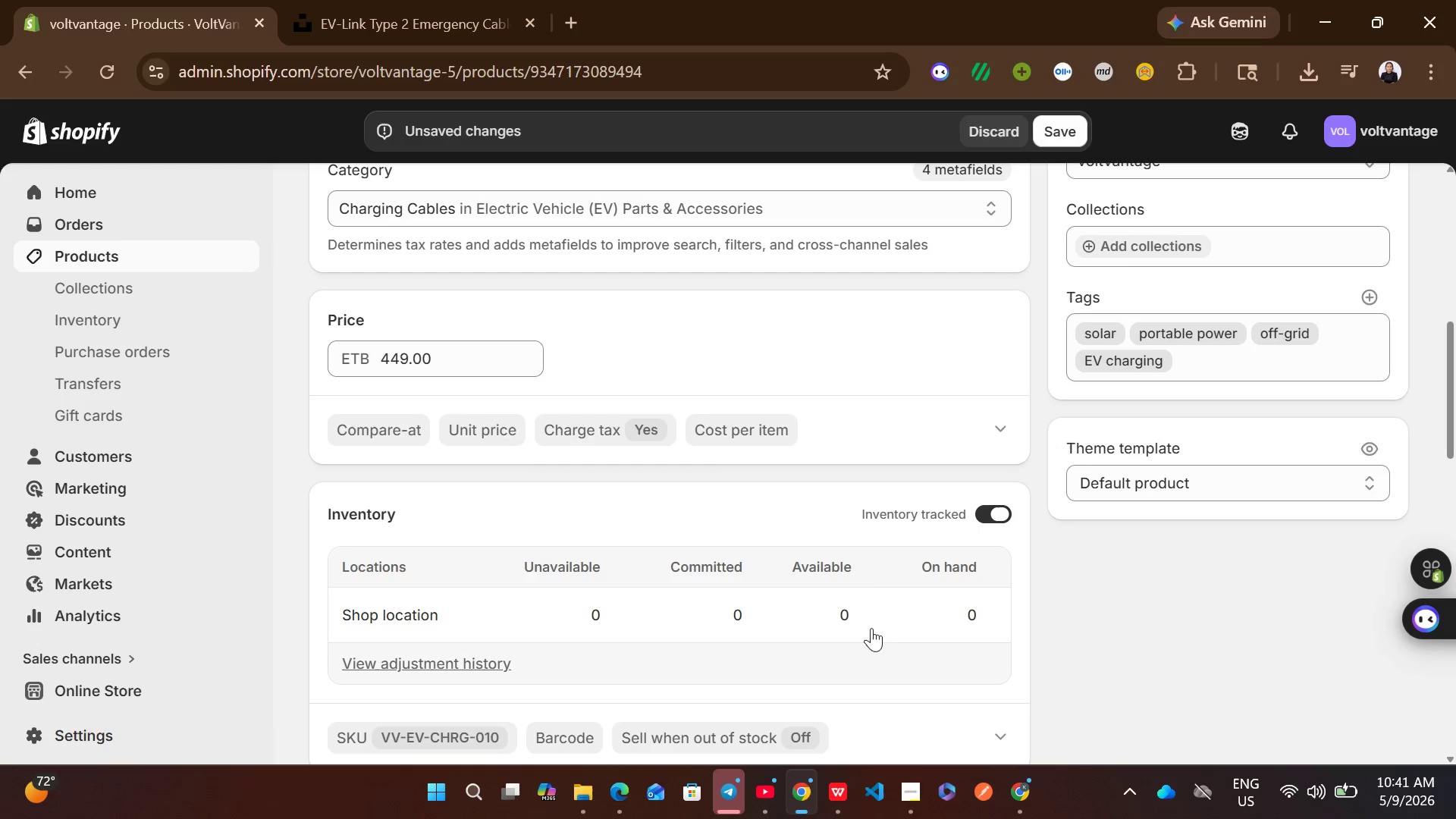 
left_click([815, 595])
 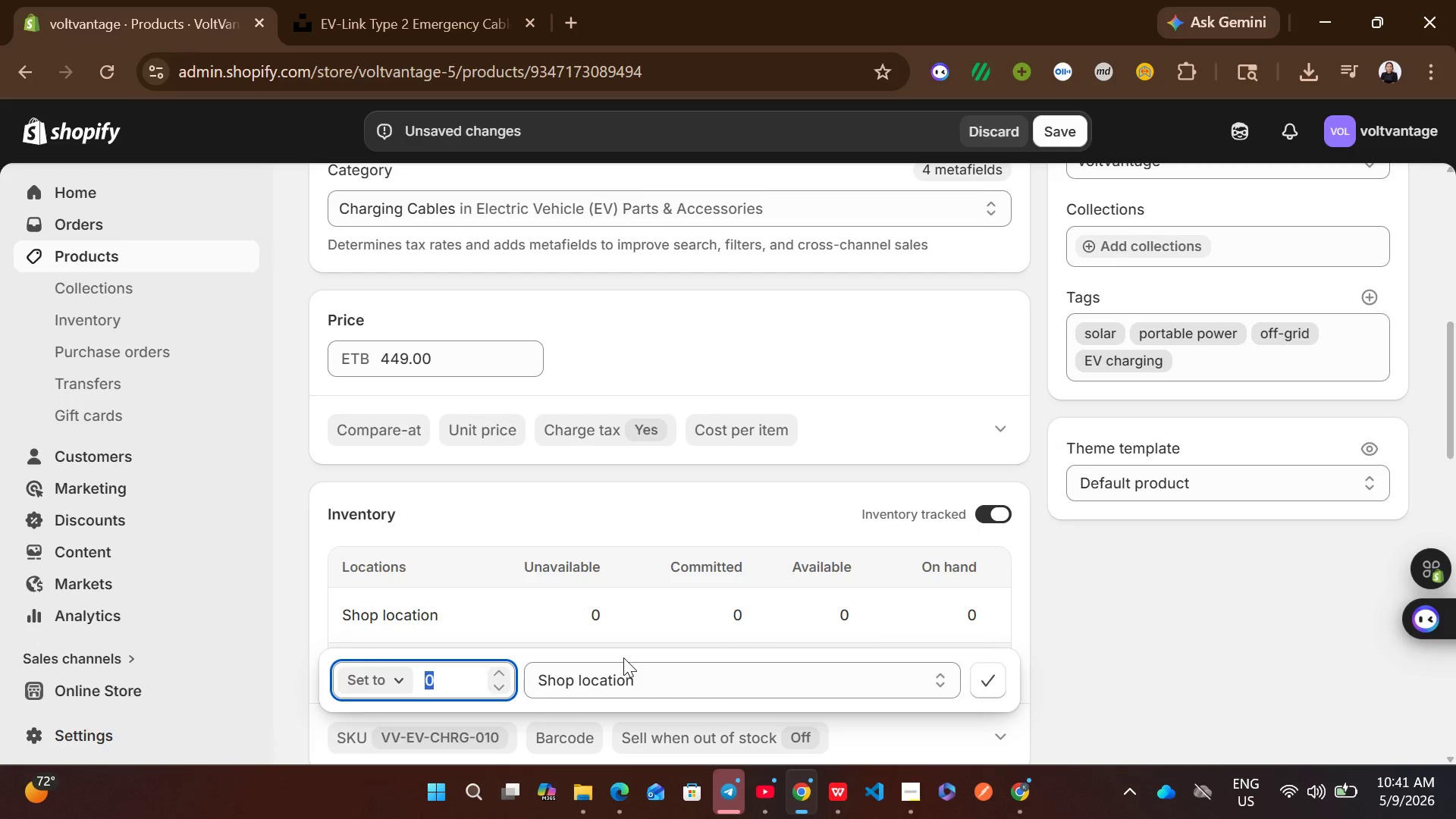 
type(100)
 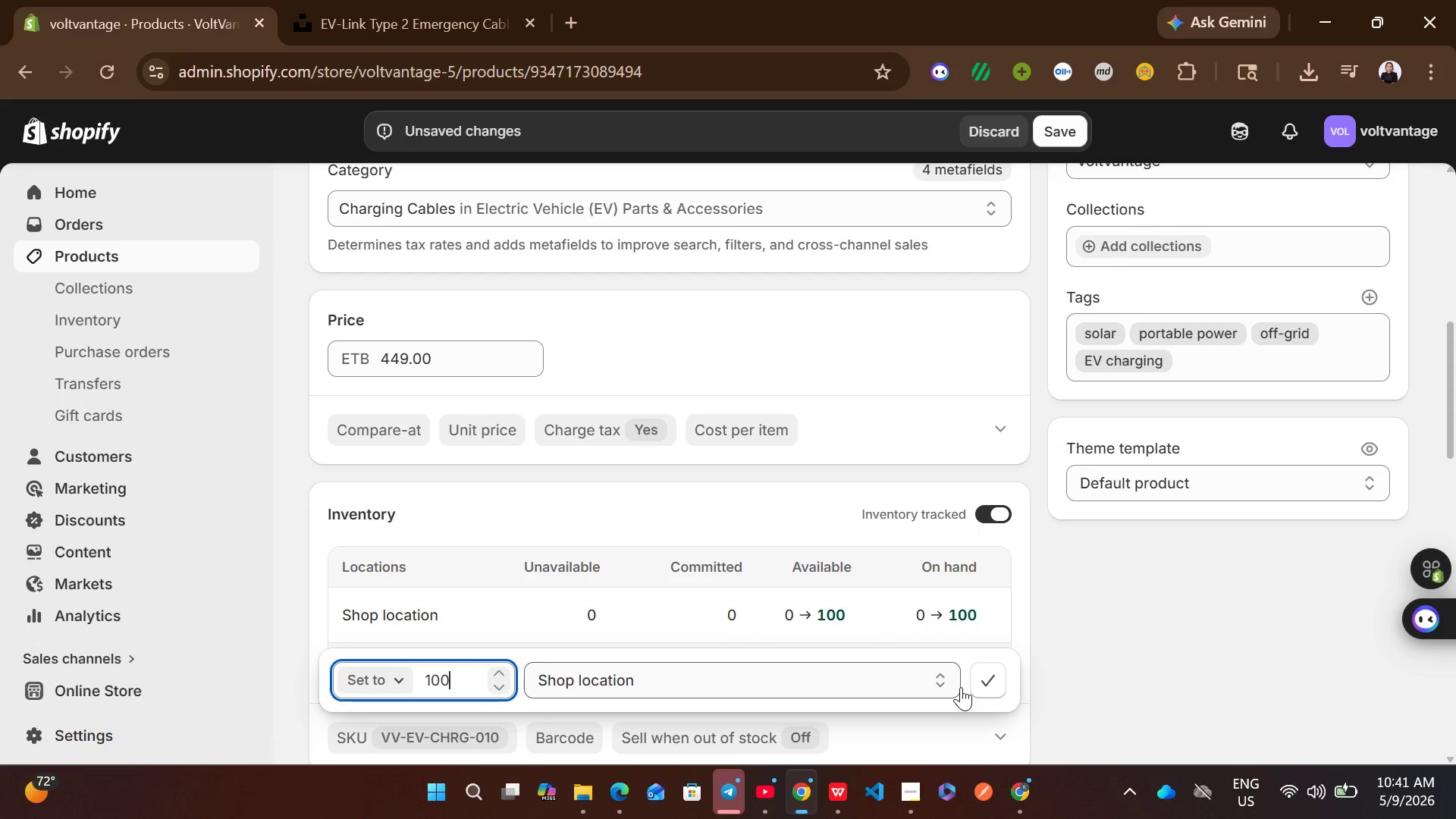 
left_click([999, 682])
 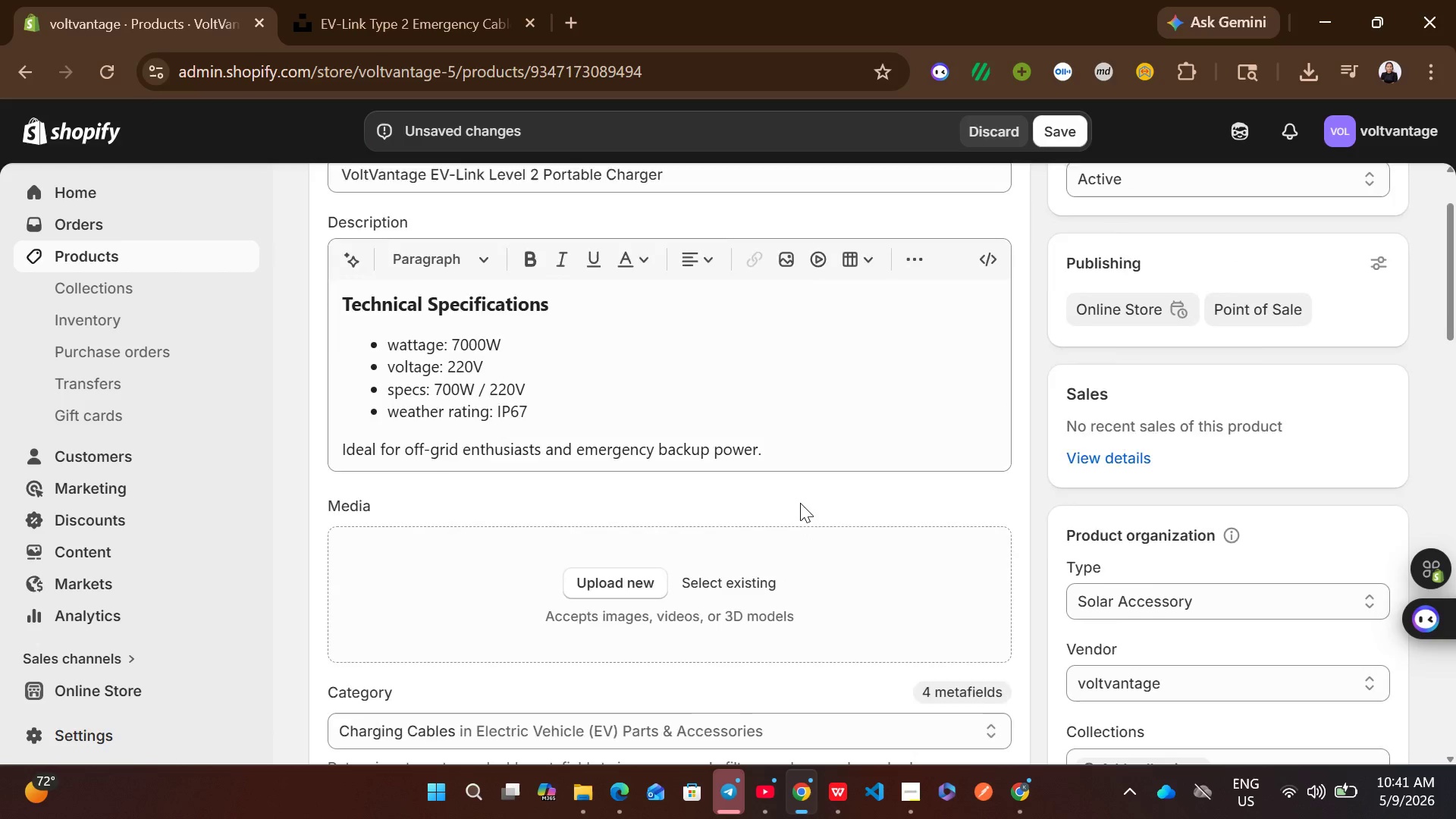 
left_click([709, 269])
 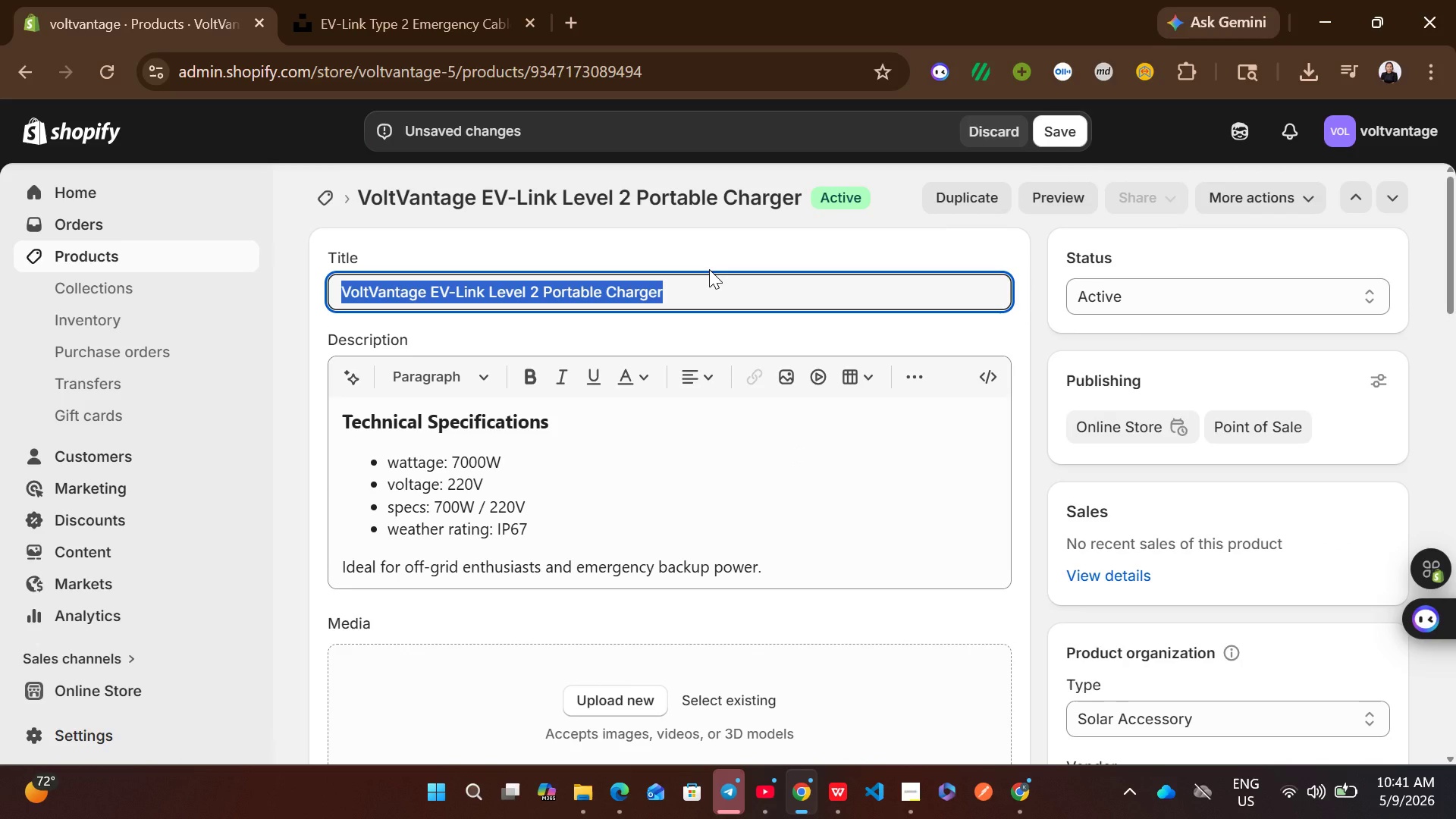 
key(Control+C)
 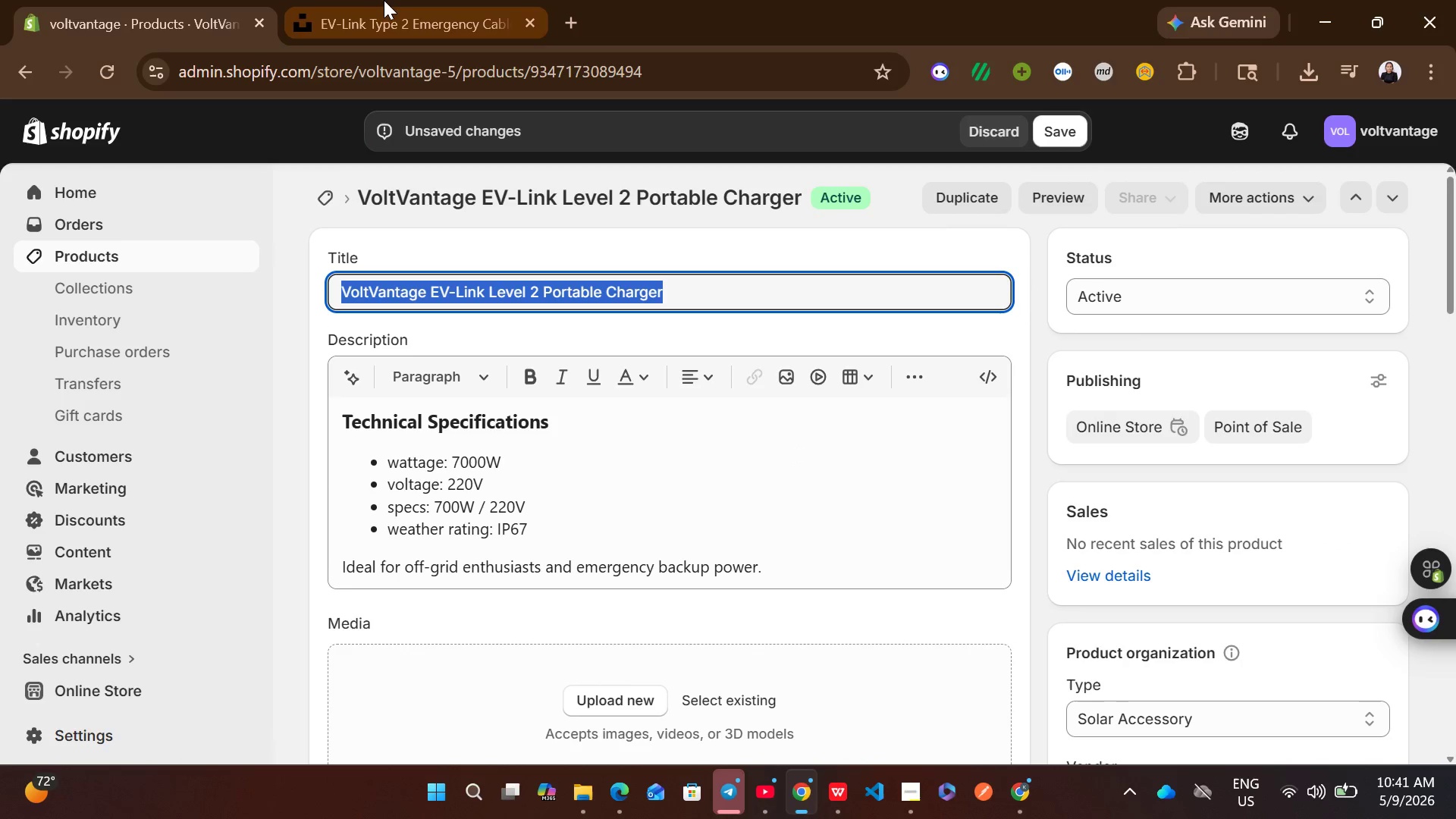 
left_click([384, 0])
 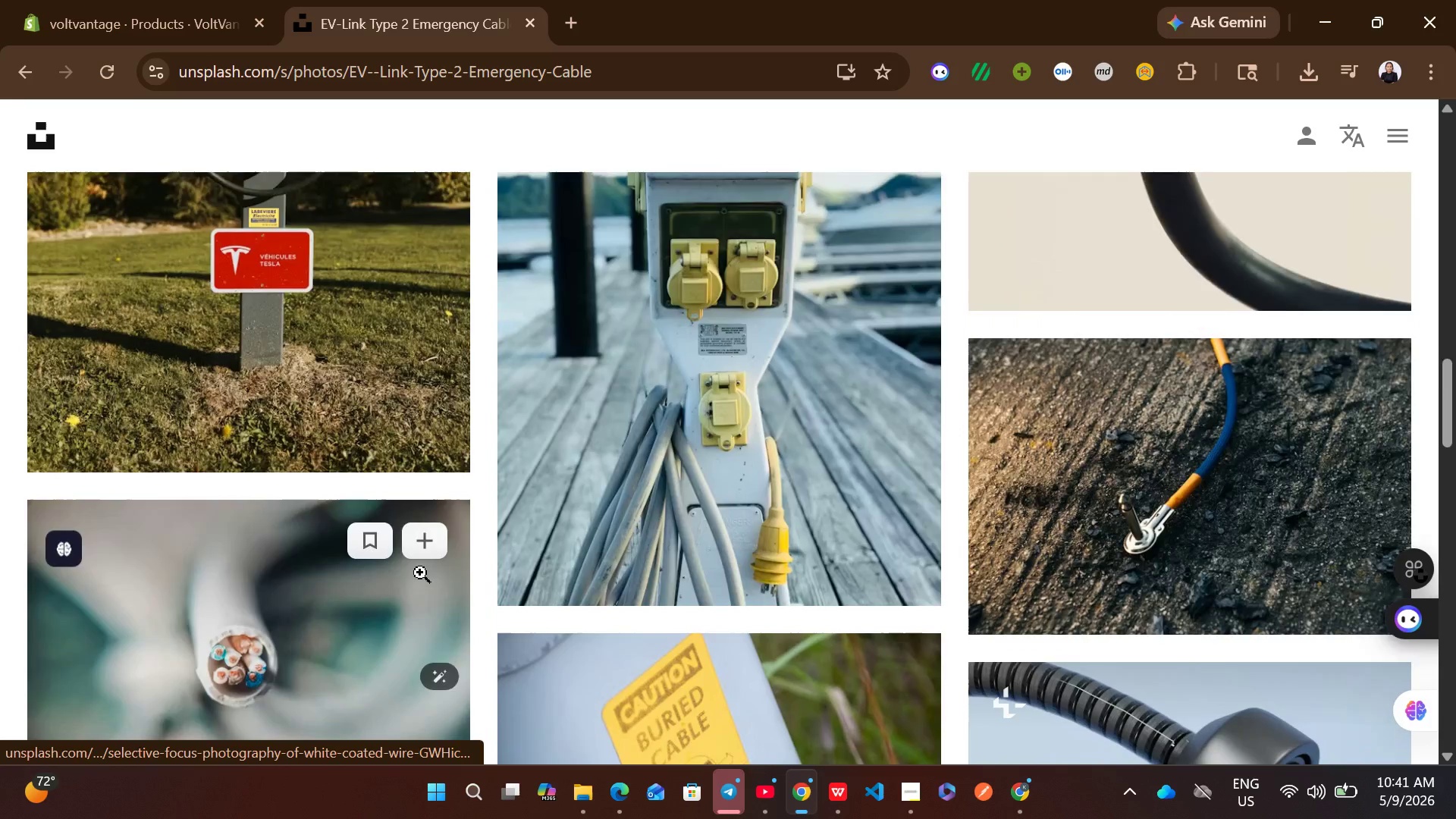 
left_click([423, 564])
 